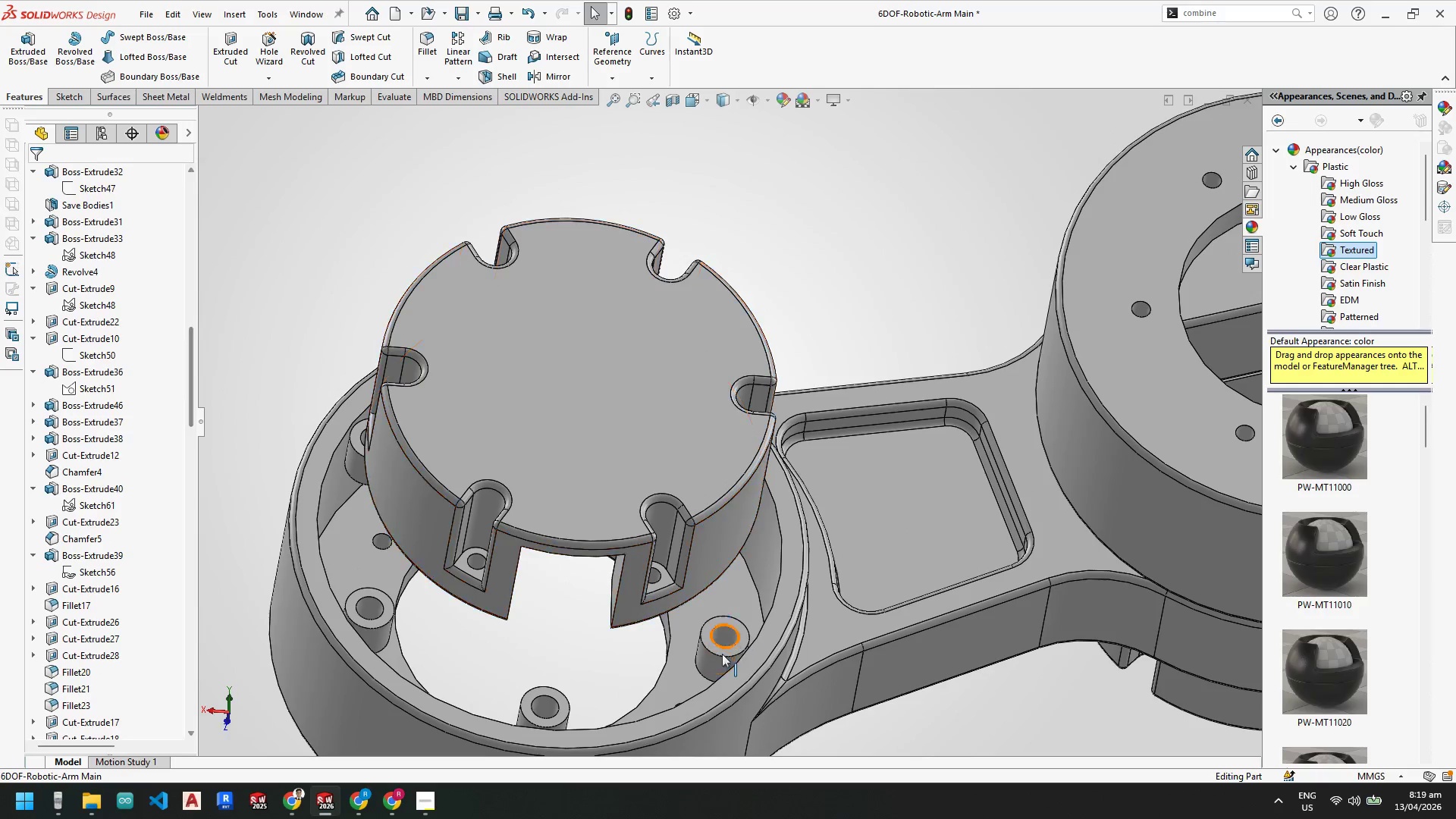 
scroll: coordinate [687, 647], scroll_direction: down, amount: 3.0
 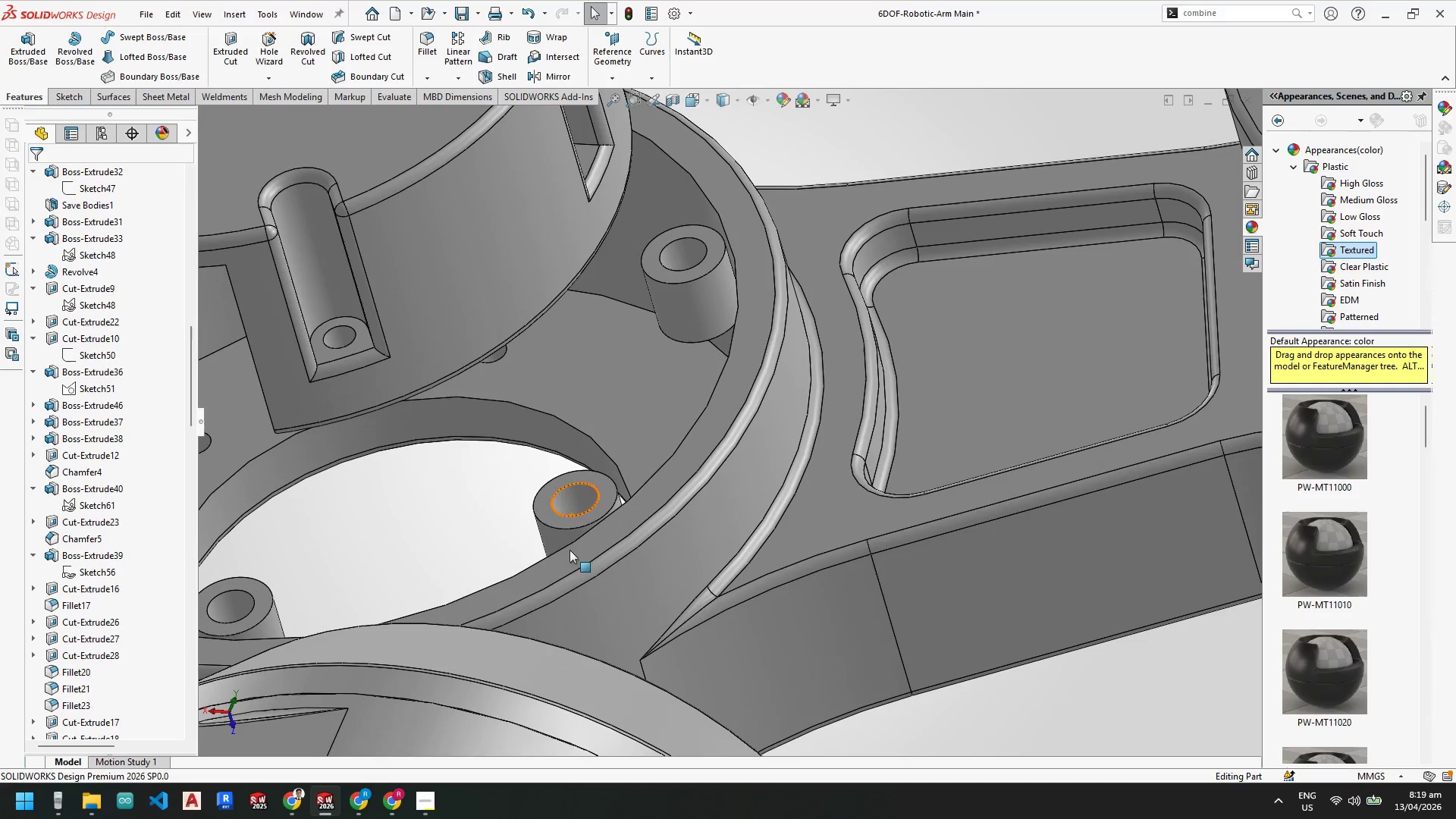 
scroll: coordinate [409, 337], scroll_direction: none, amount: 0.0
 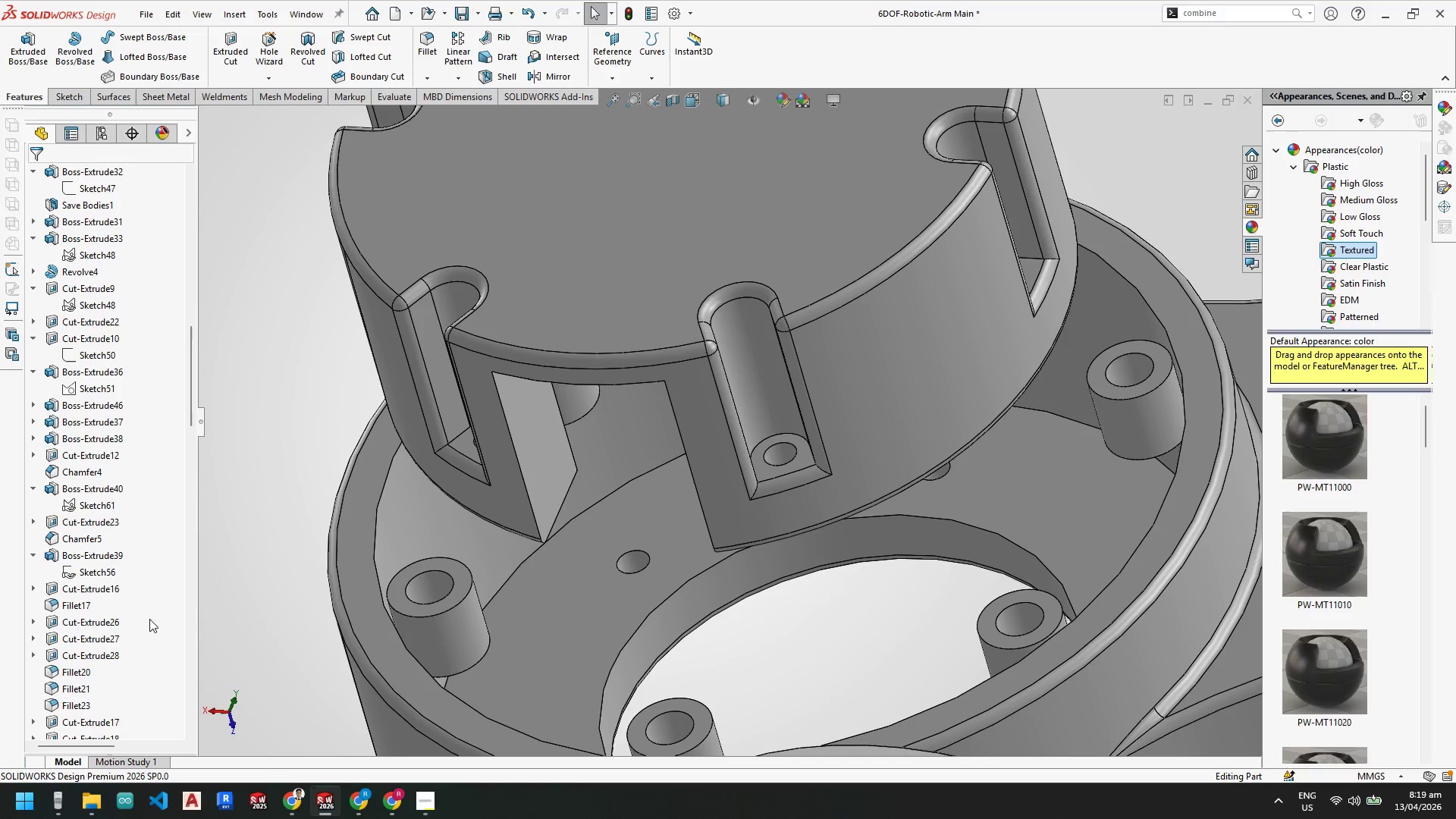 
scroll: coordinate [140, 591], scroll_direction: down, amount: 1.0
 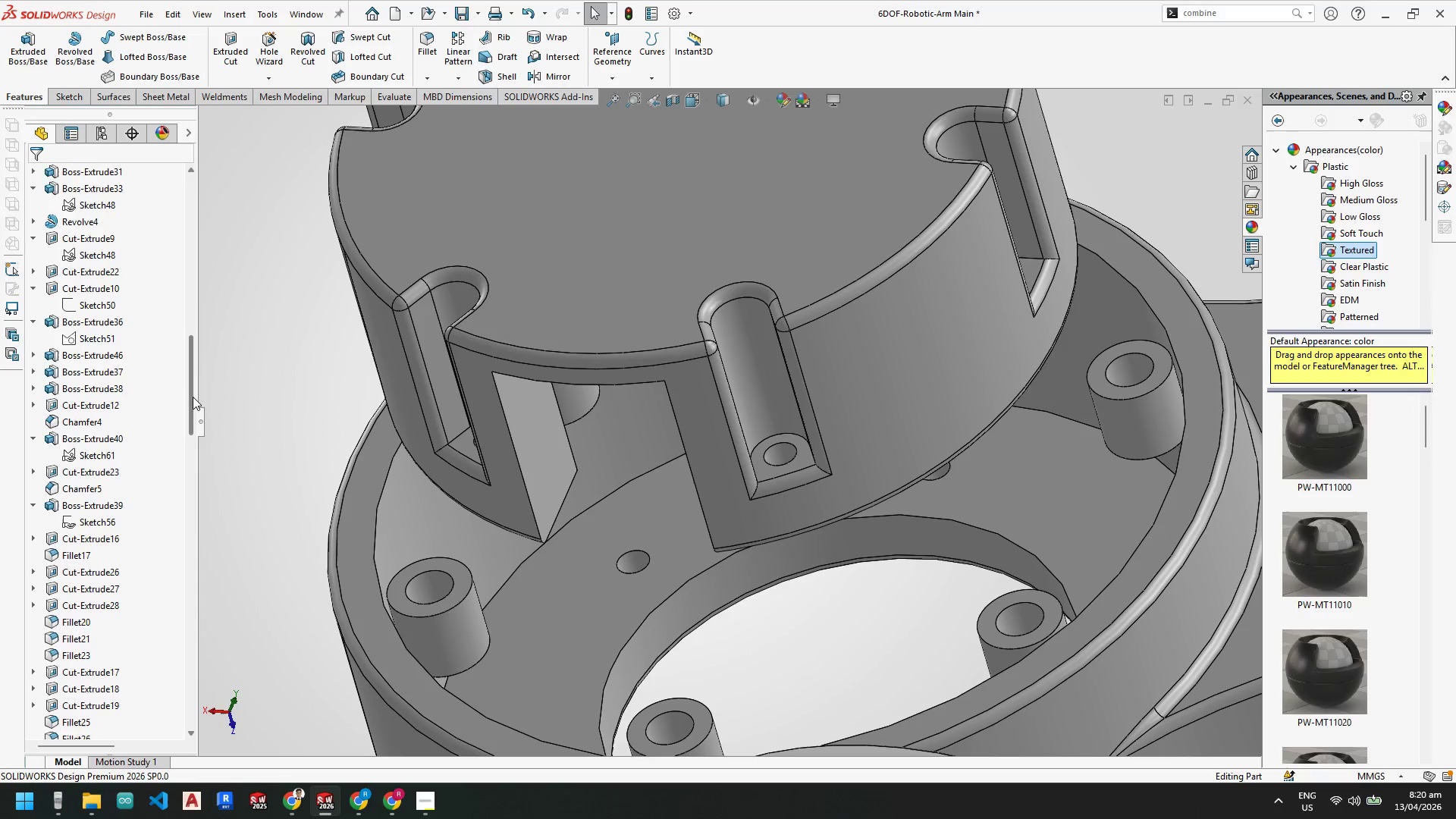 
left_click_drag(start_coordinate=[193, 397], to_coordinate=[187, 748])
 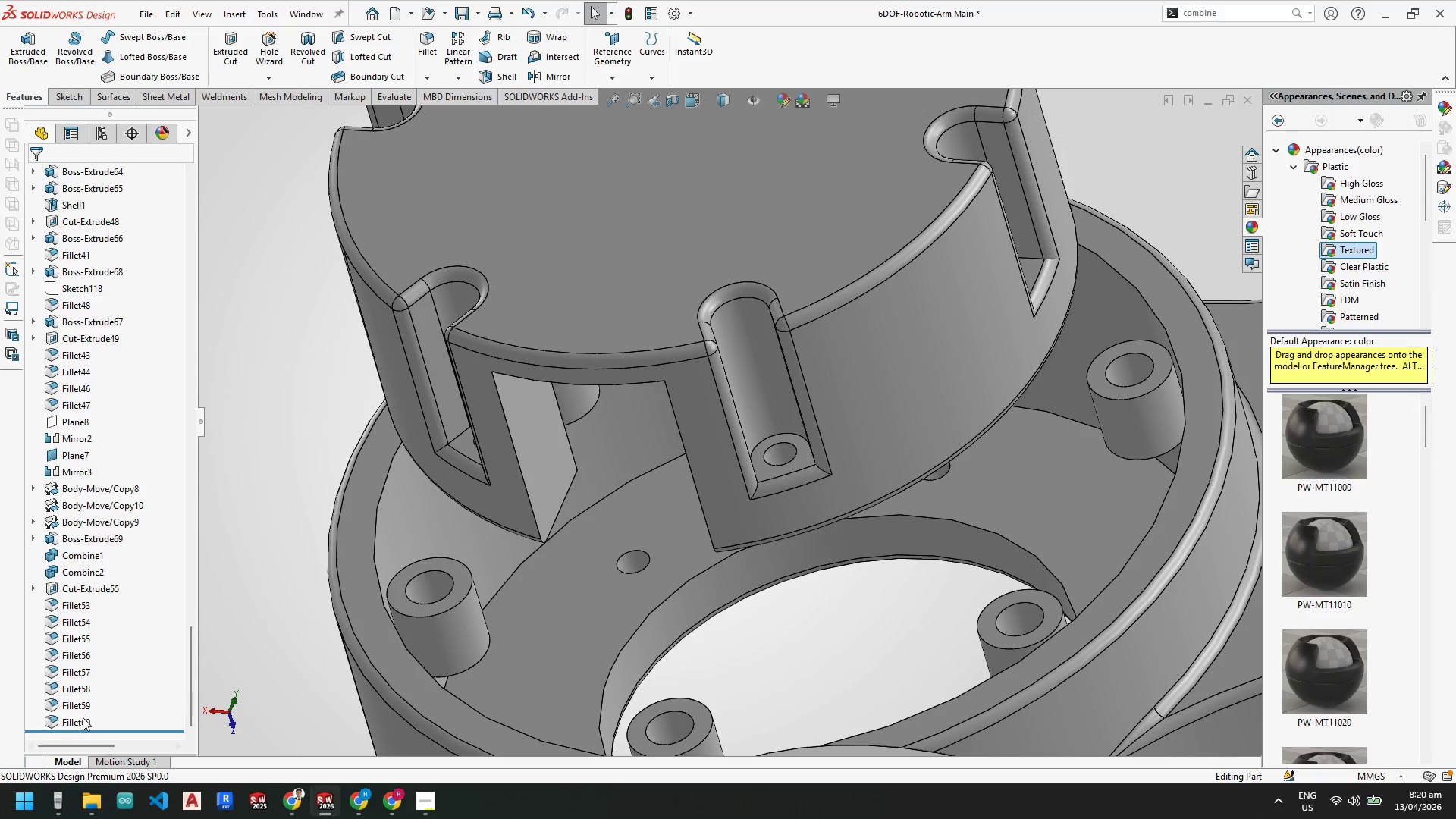 
left_click([83, 717])
 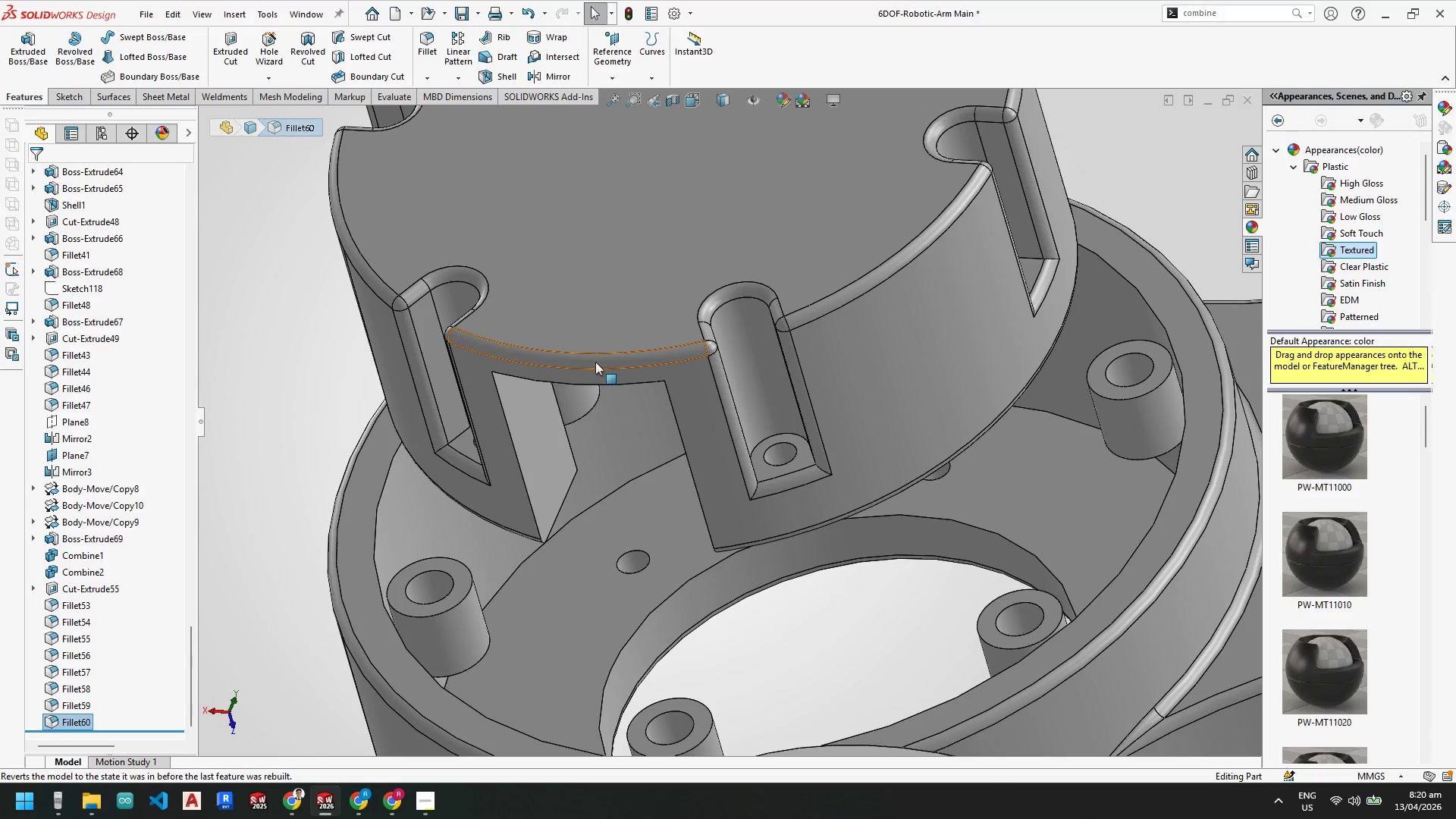 
left_click([597, 358])
 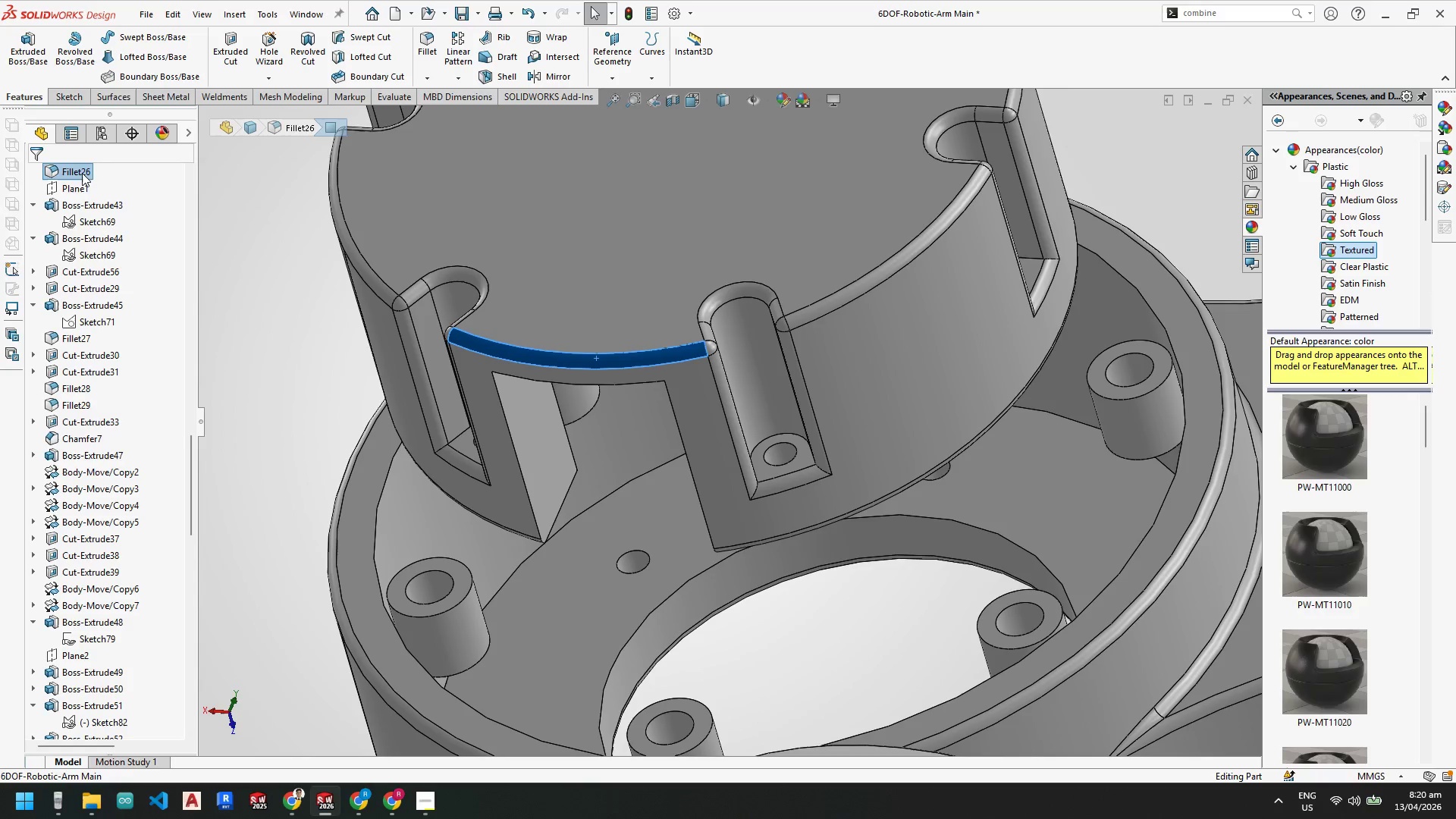 
left_click([80, 171])
 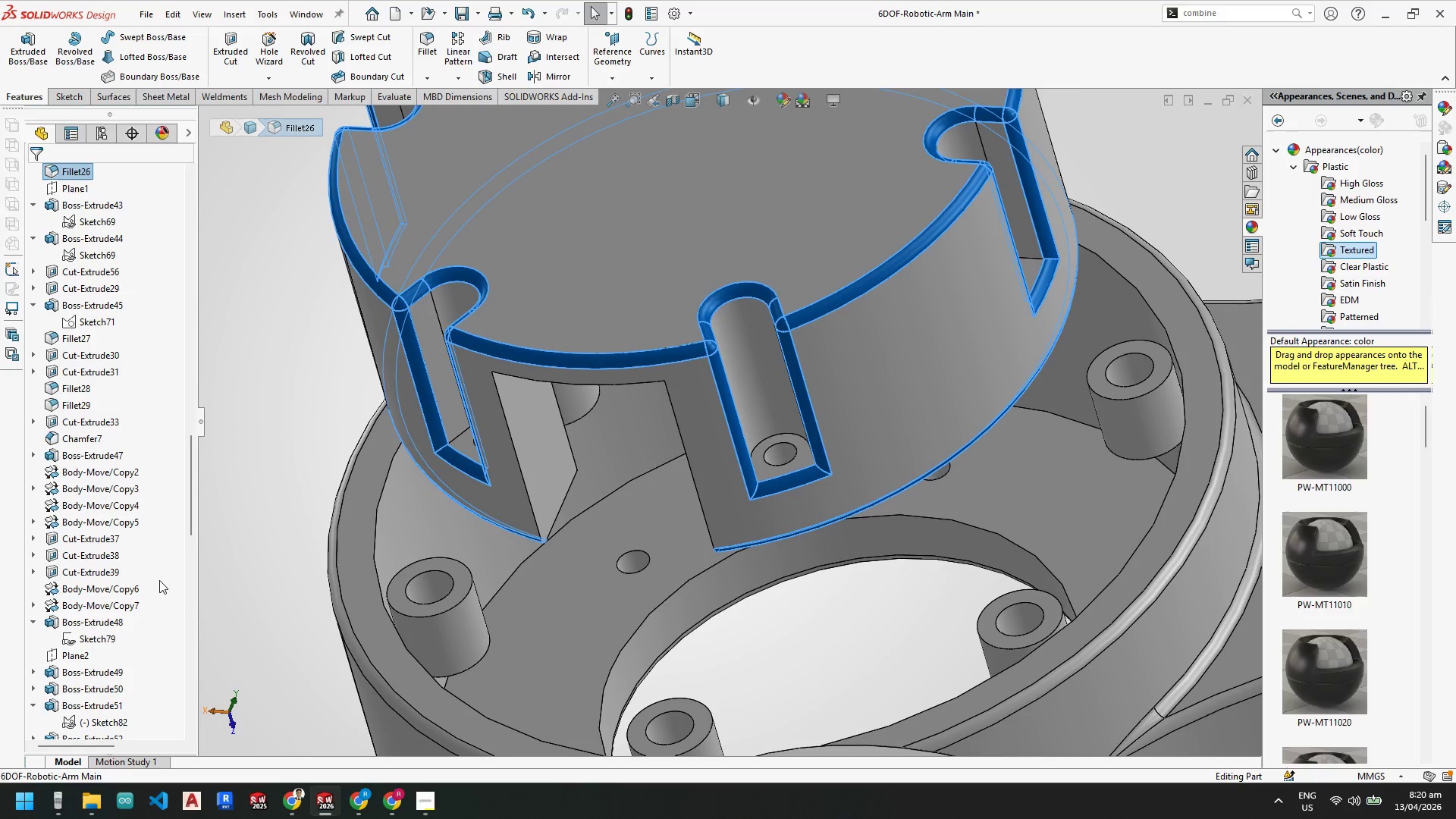 
wait(5.66)
 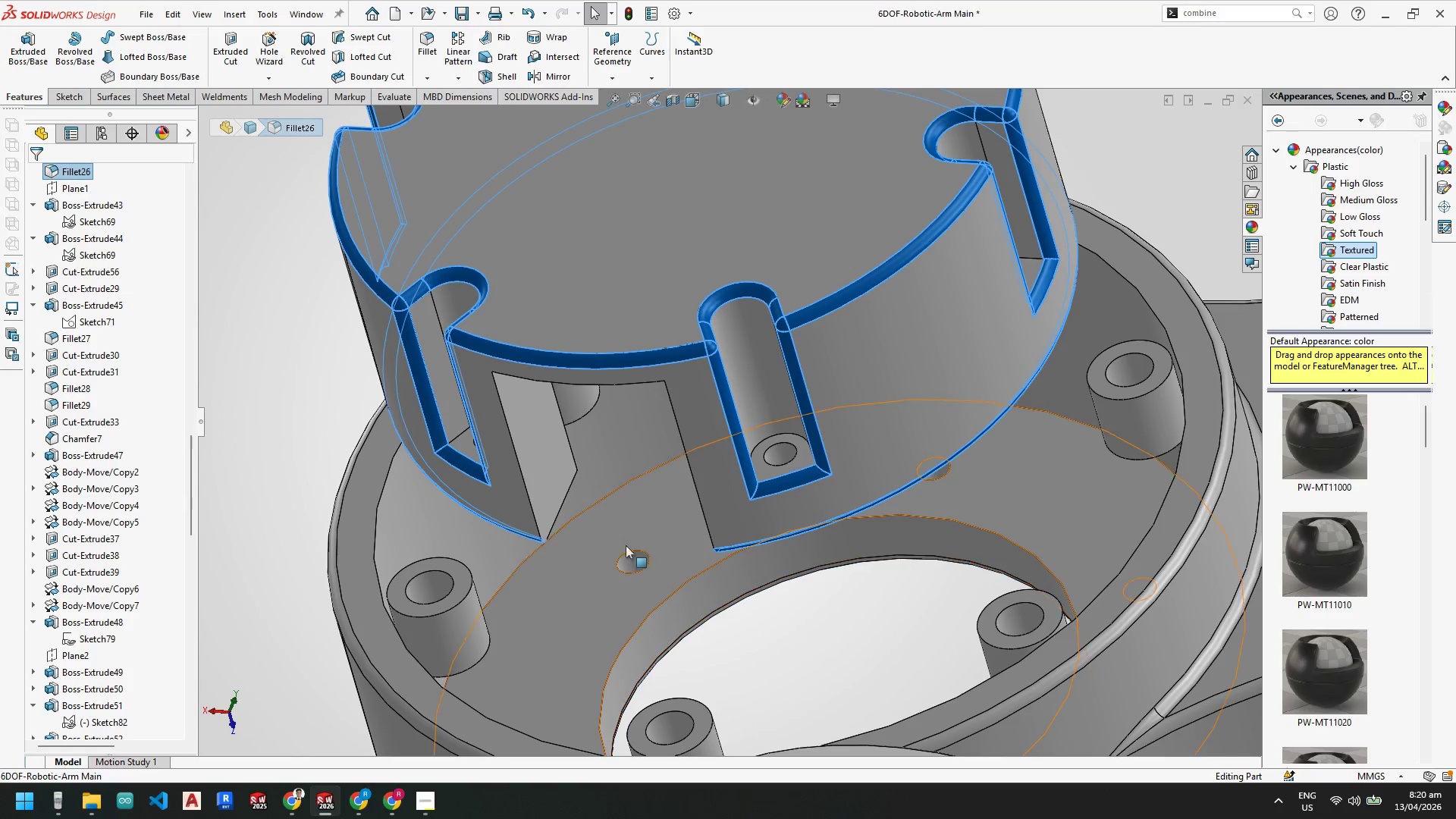 
scroll: coordinate [147, 311], scroll_direction: up, amount: 1.0
 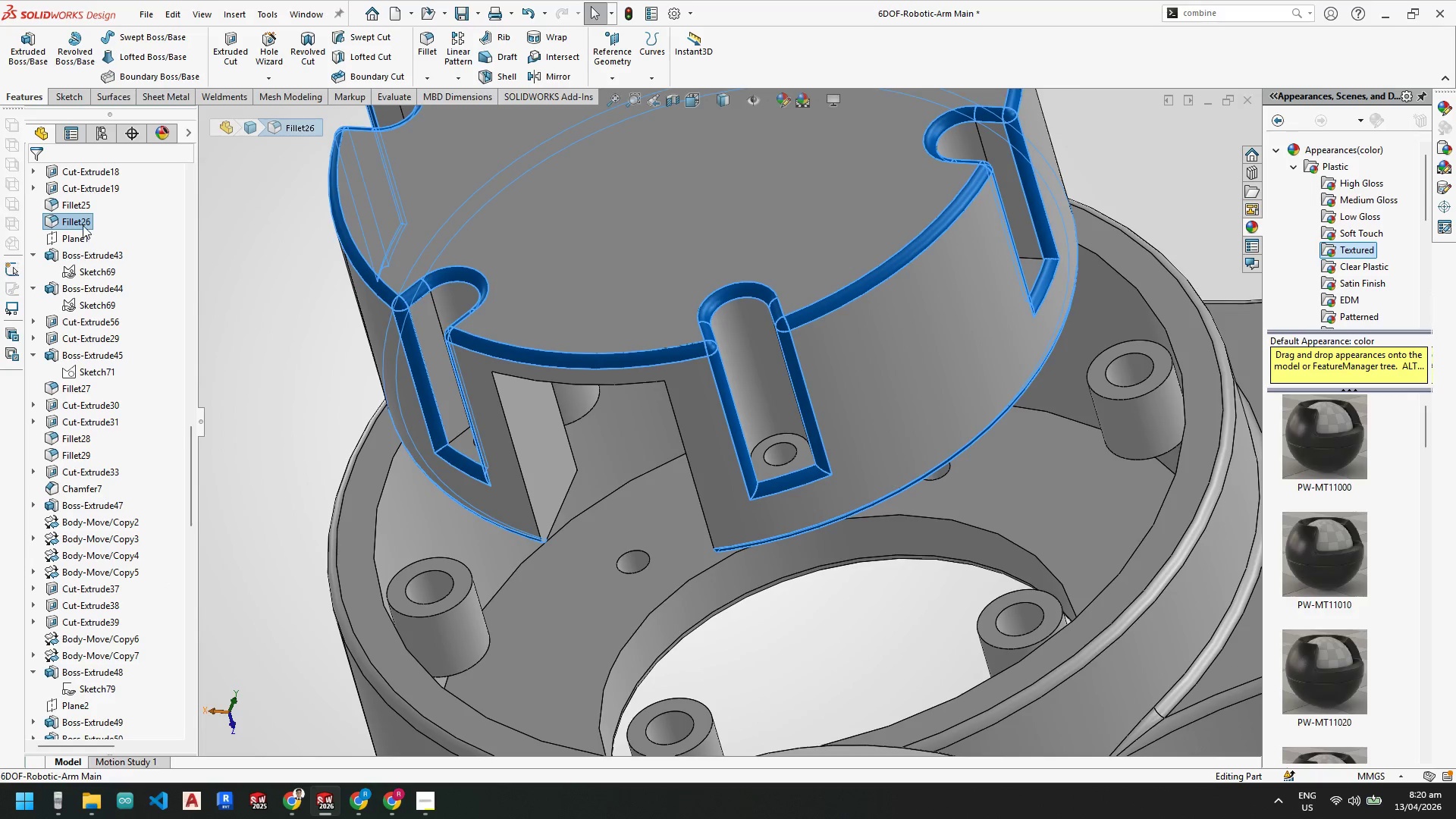 
right_click([80, 221])
 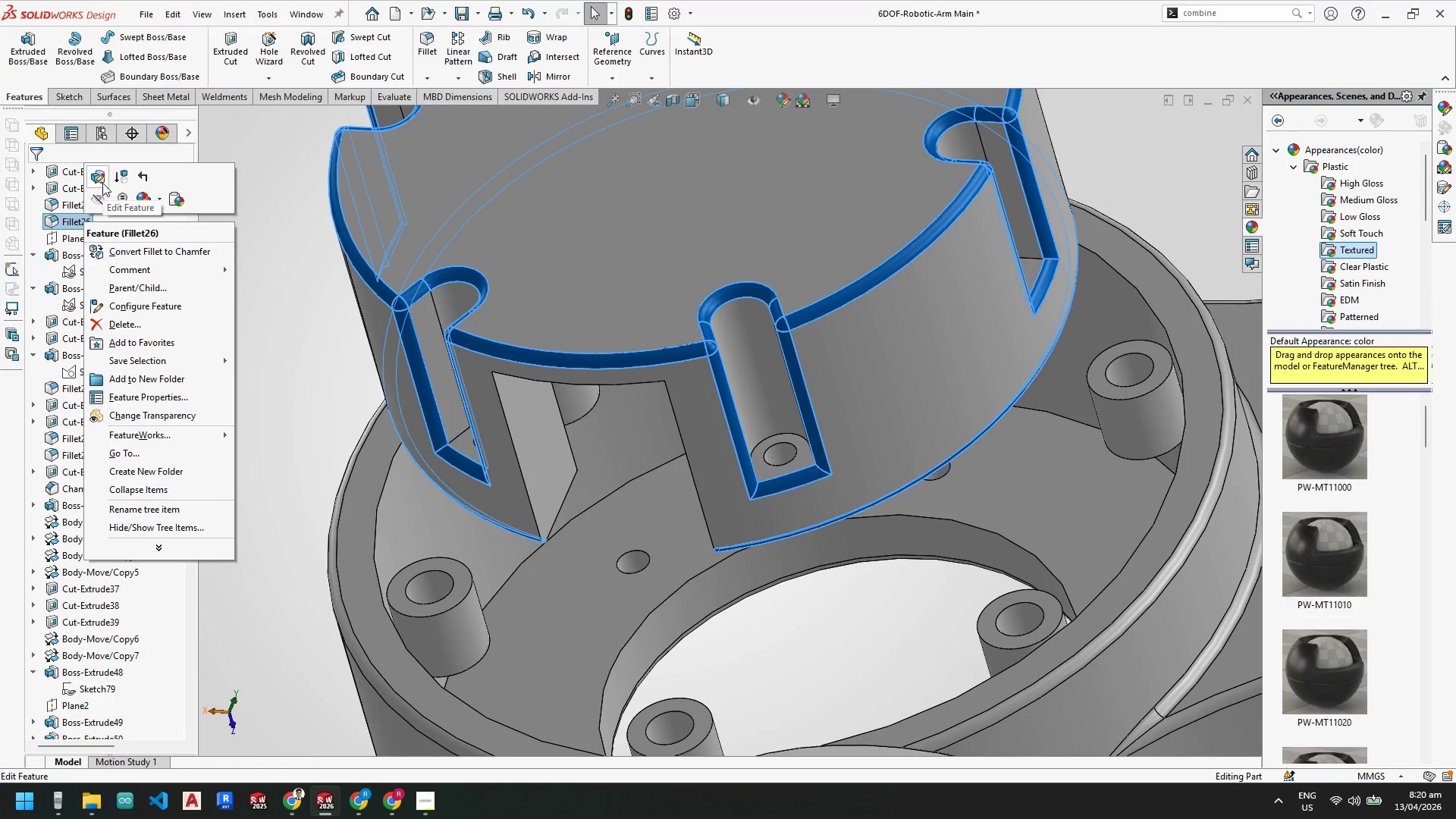 
left_click([102, 177])
 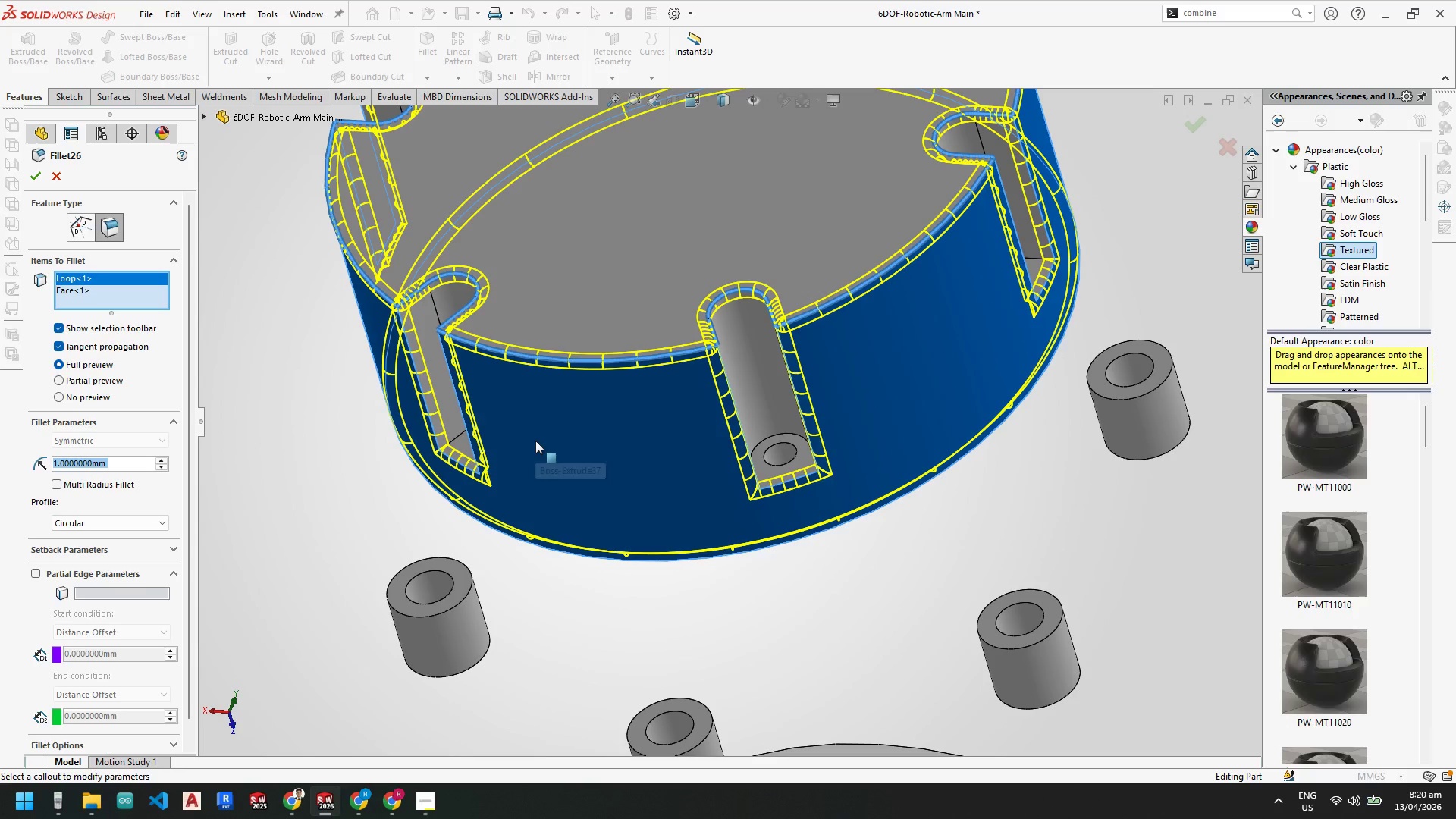 
key(Escape)
 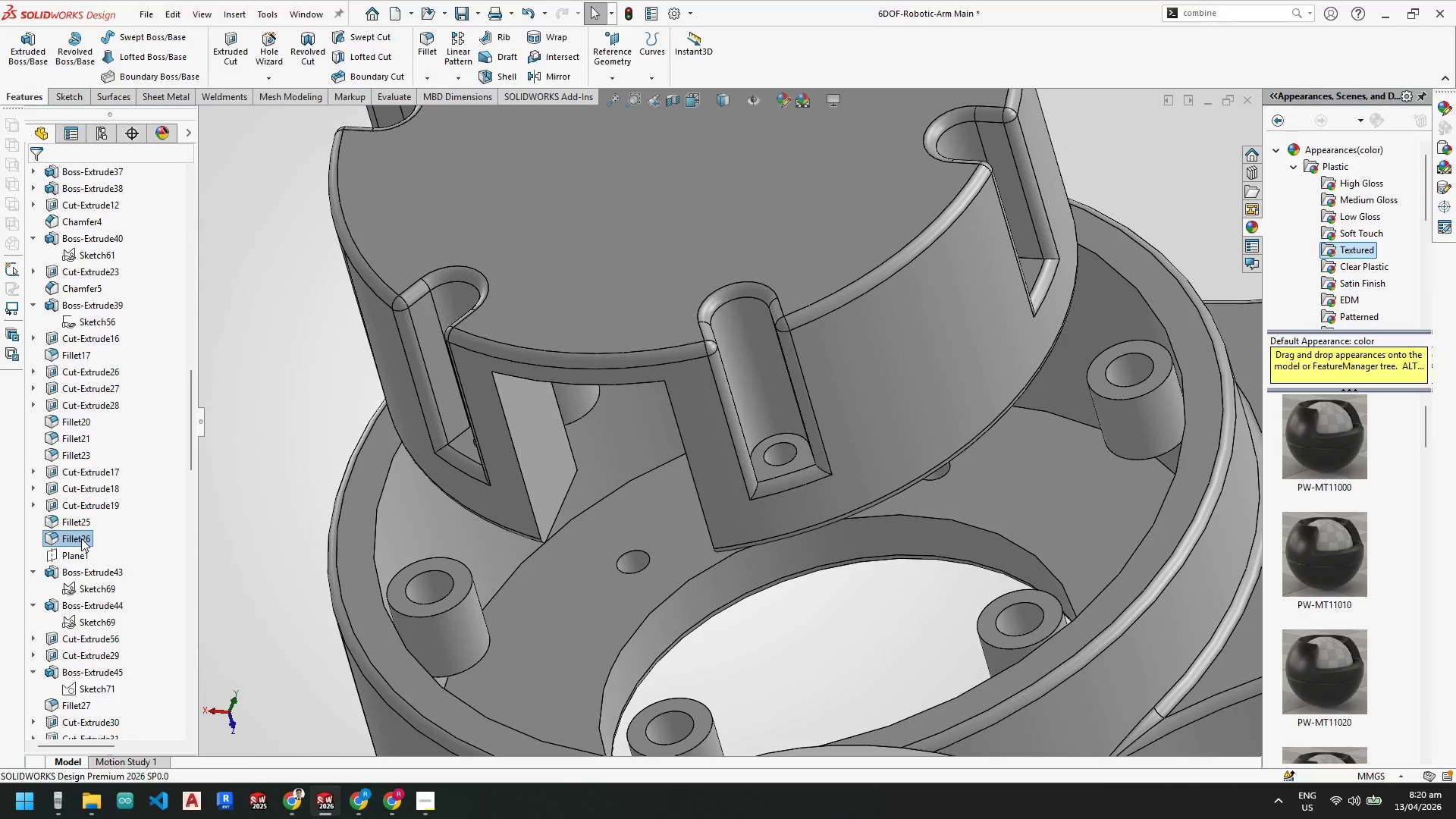 
wait(7.62)
 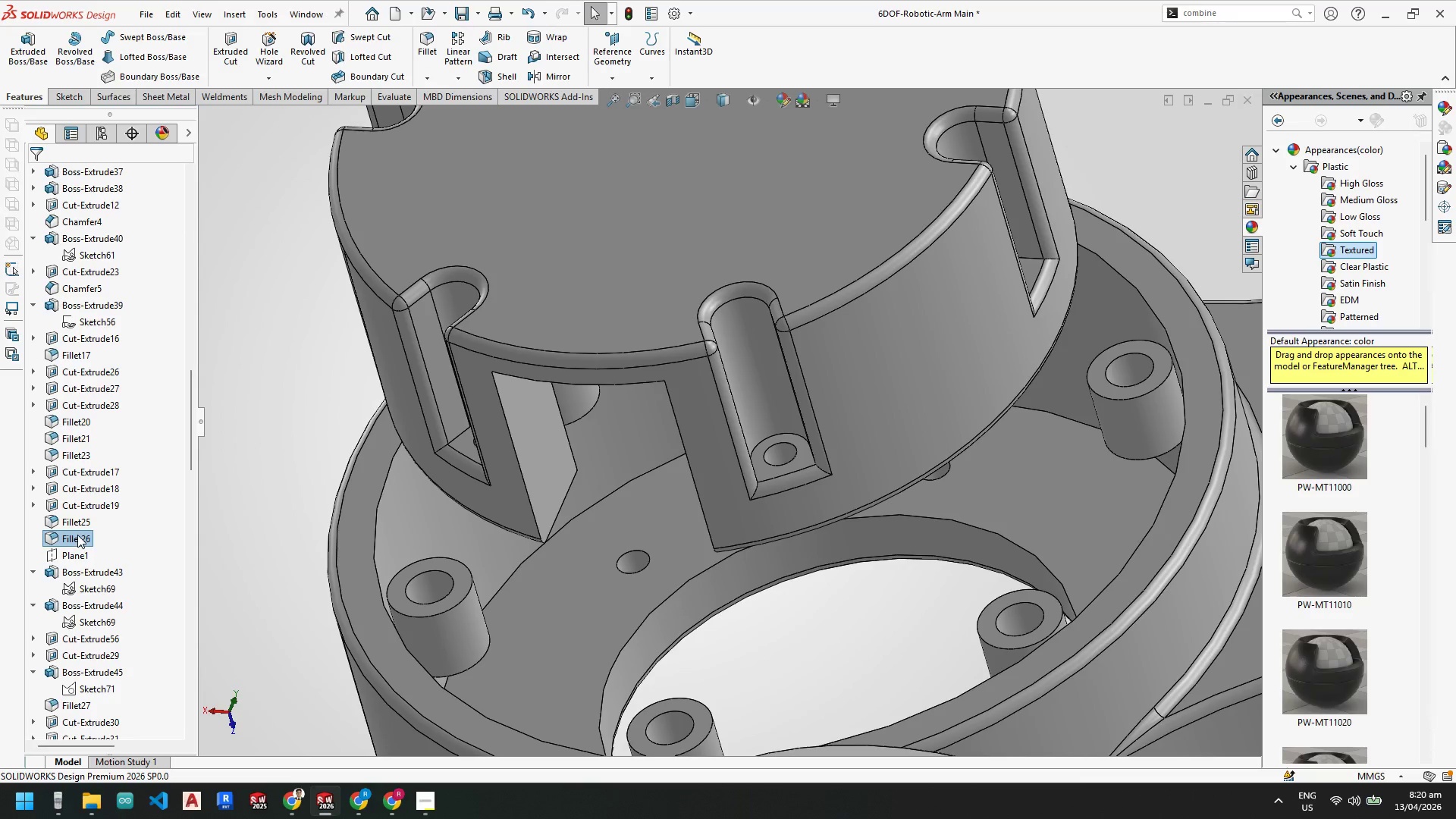 
left_click([549, 447])
 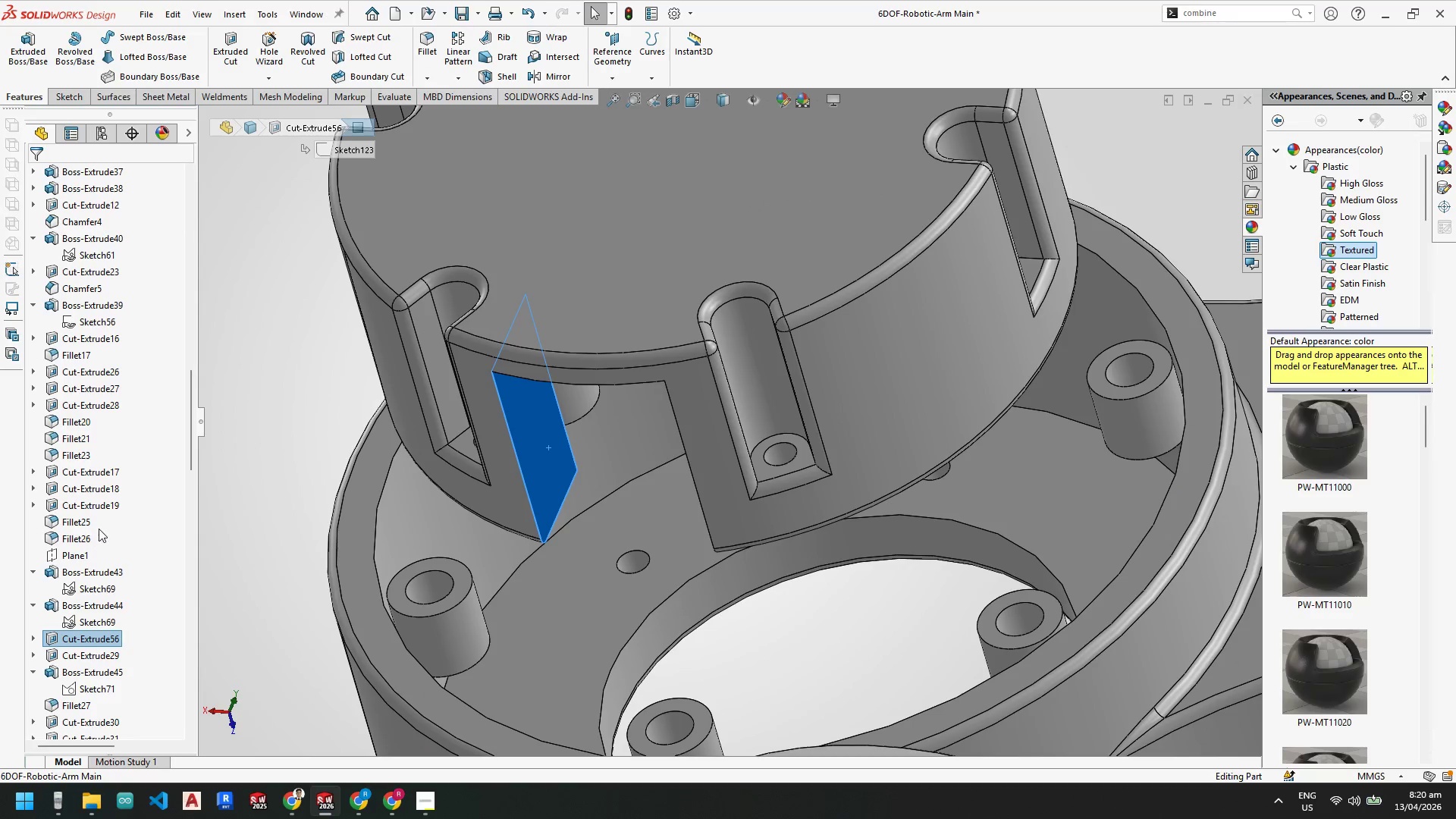 
left_click([79, 538])
 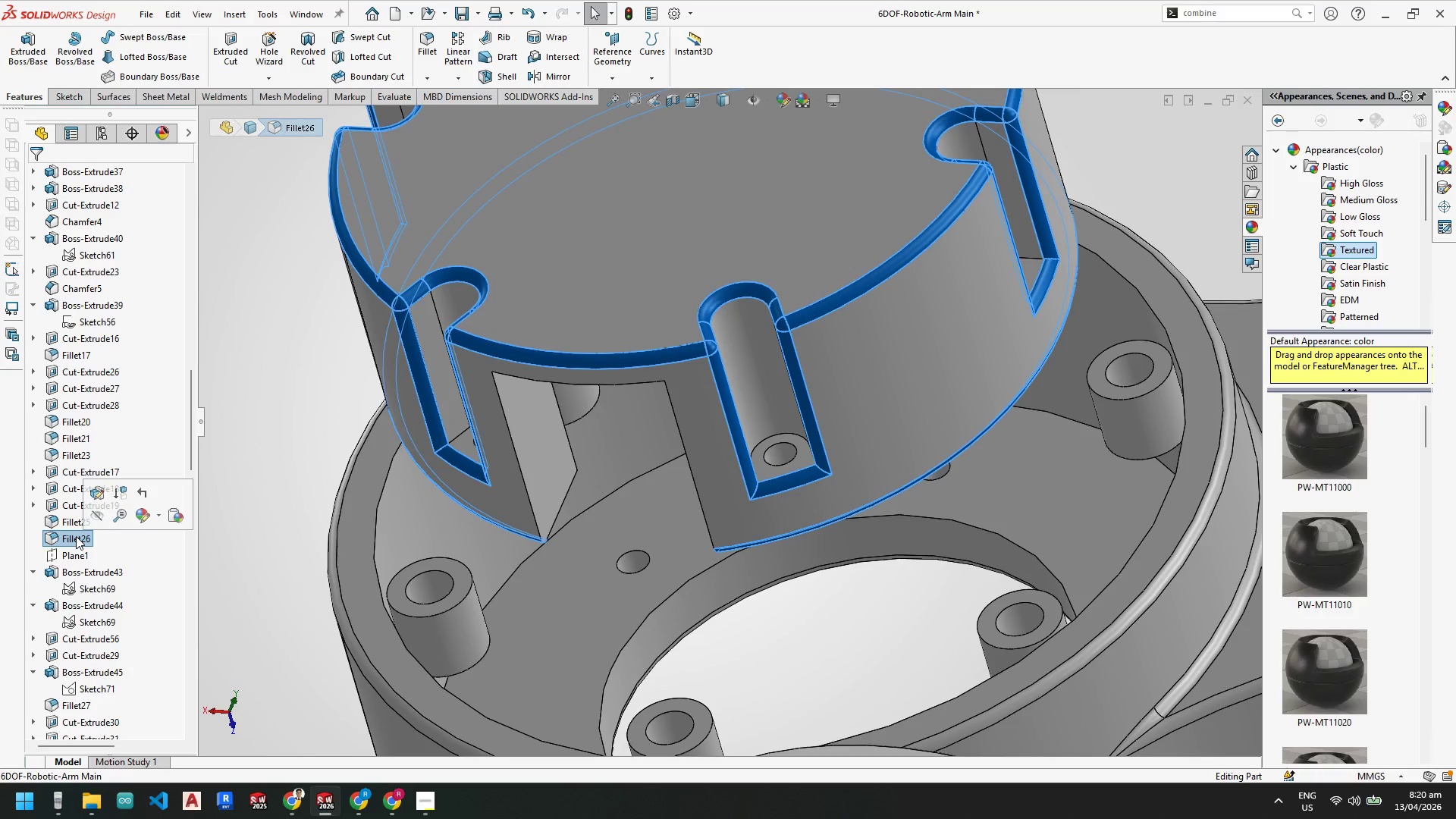 
left_click_drag(start_coordinate=[76, 536], to_coordinate=[81, 539])
 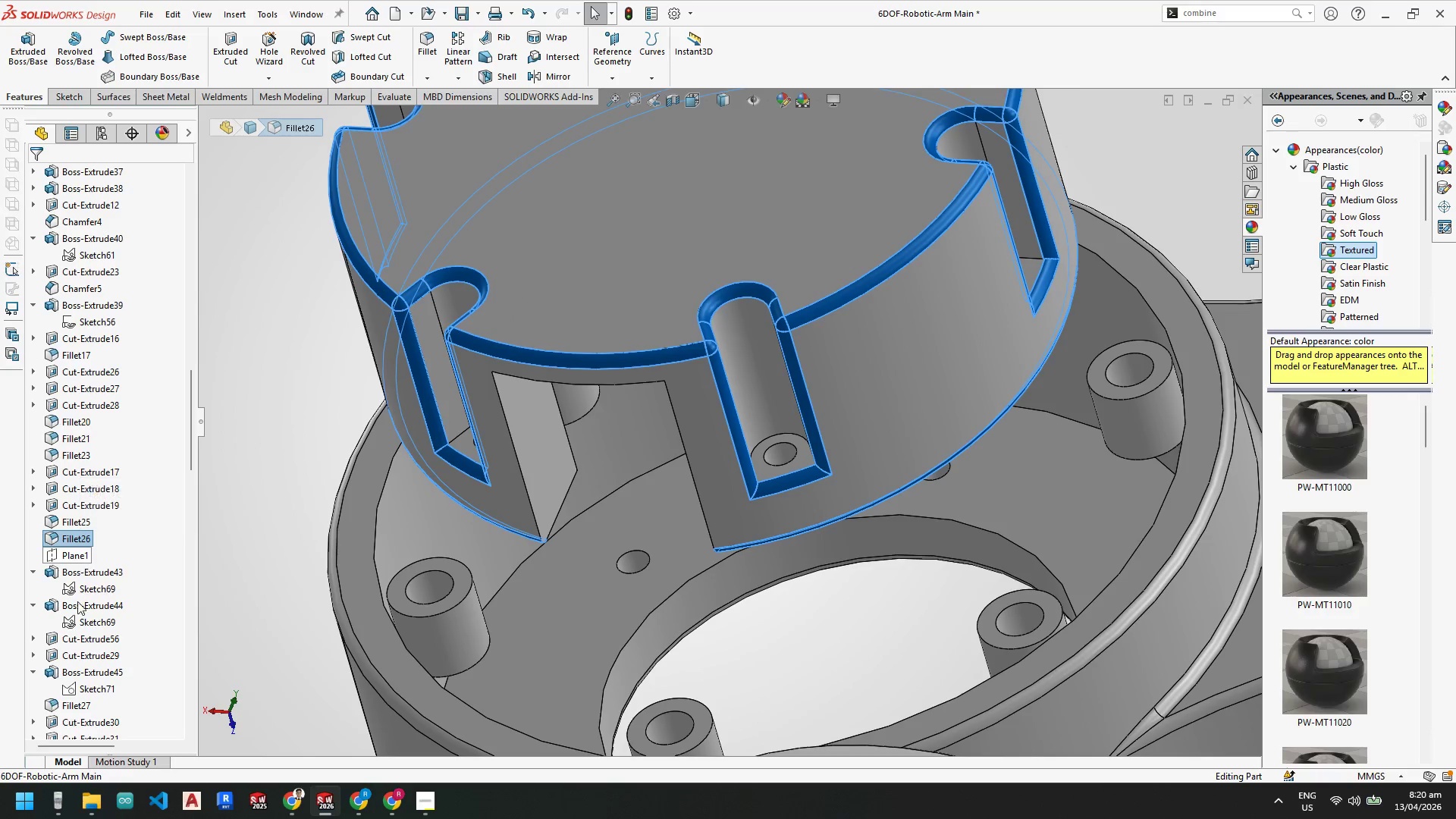 
key(Escape)
 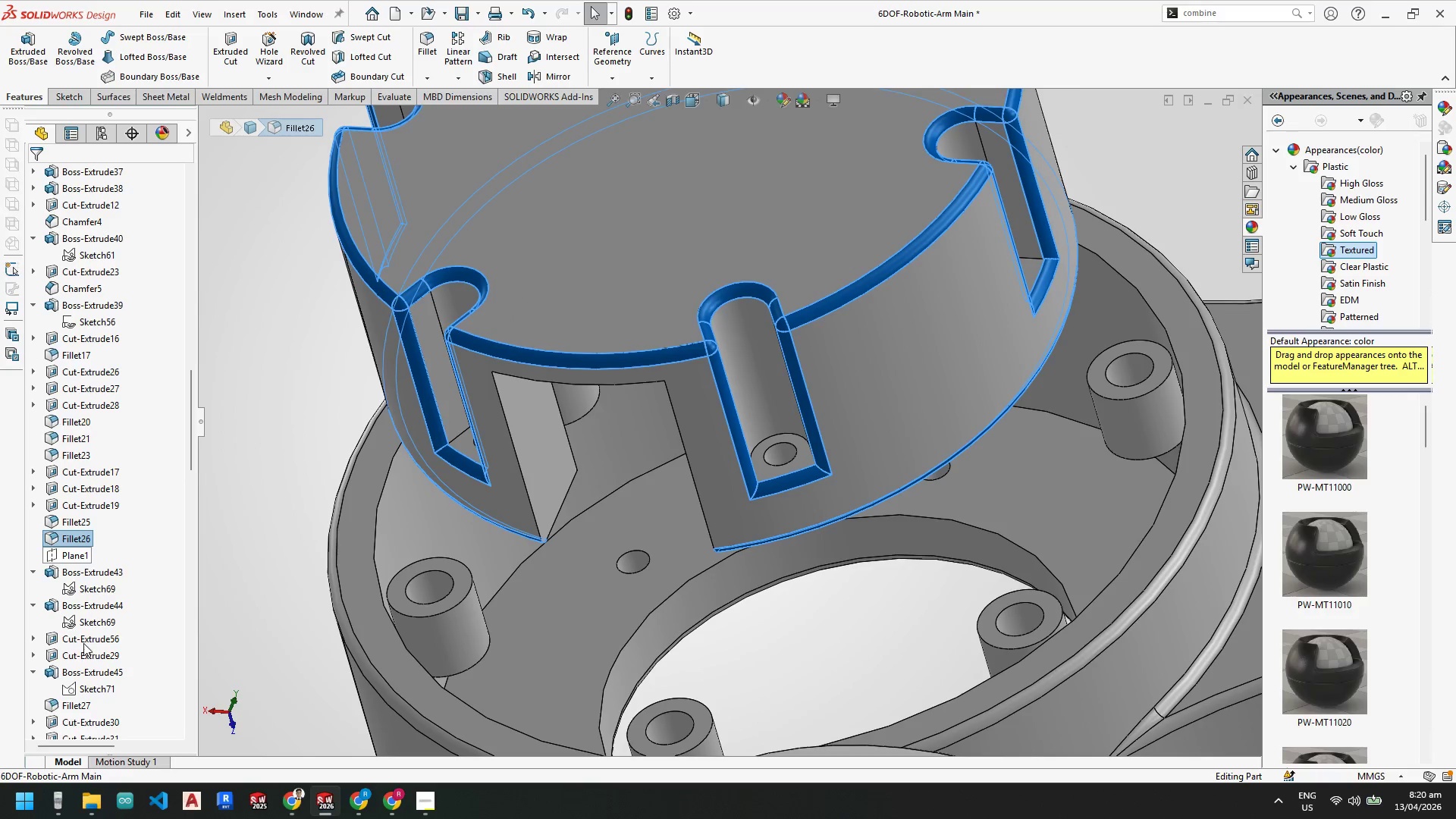 
left_click_drag(start_coordinate=[96, 654], to_coordinate=[94, 645])
 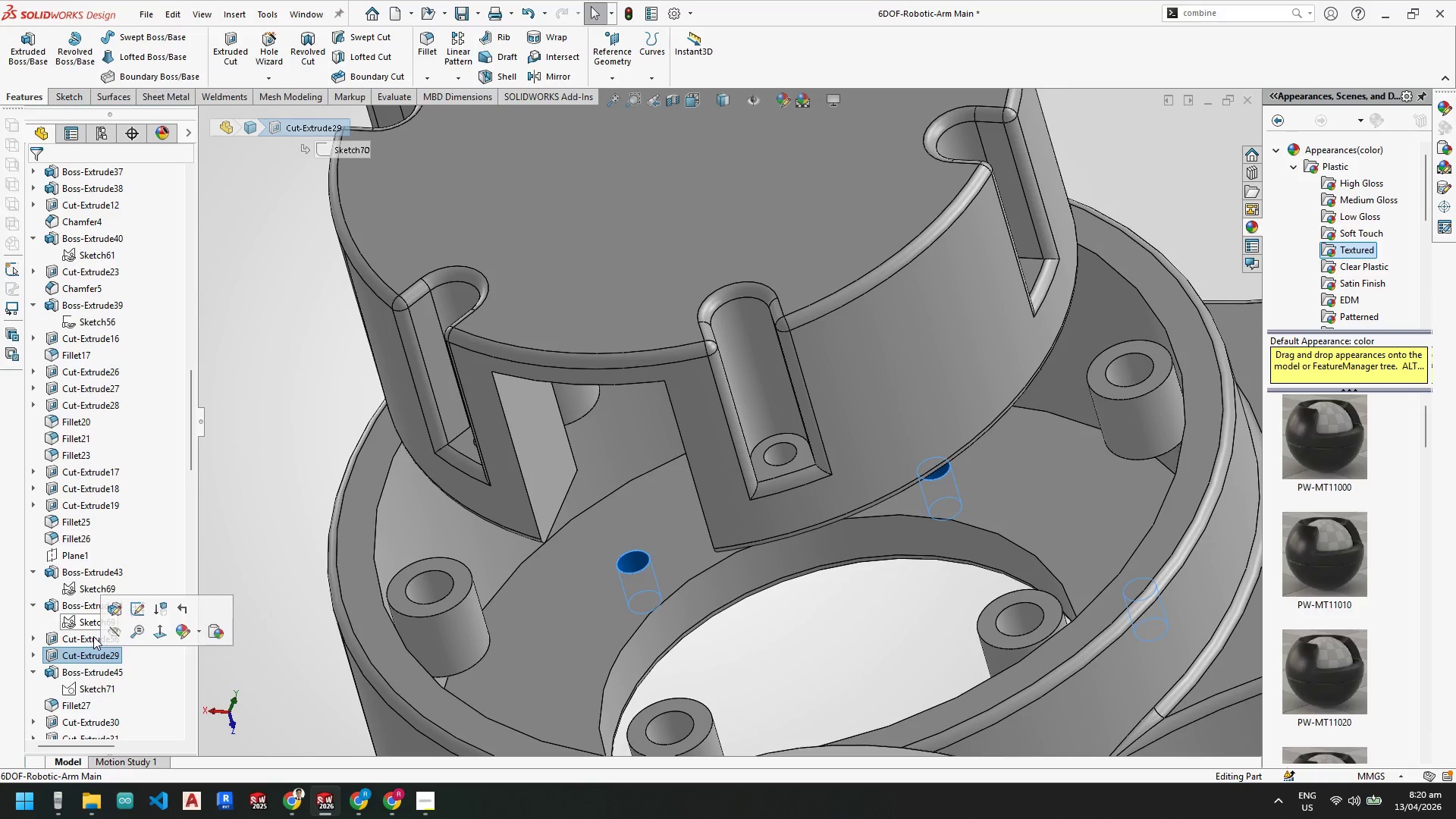 
double_click([93, 636])
 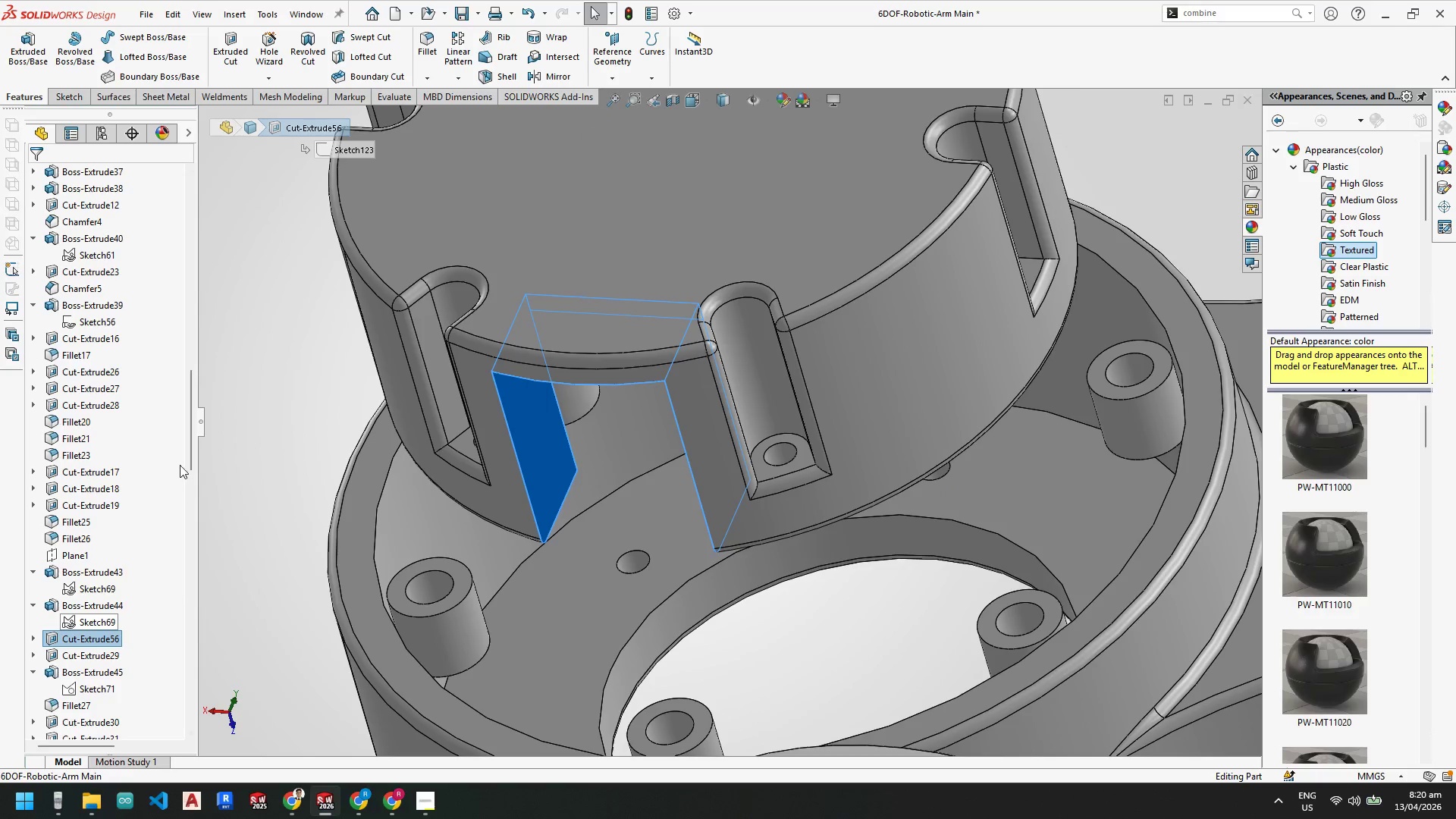 
left_click_drag(start_coordinate=[190, 453], to_coordinate=[166, 745])
 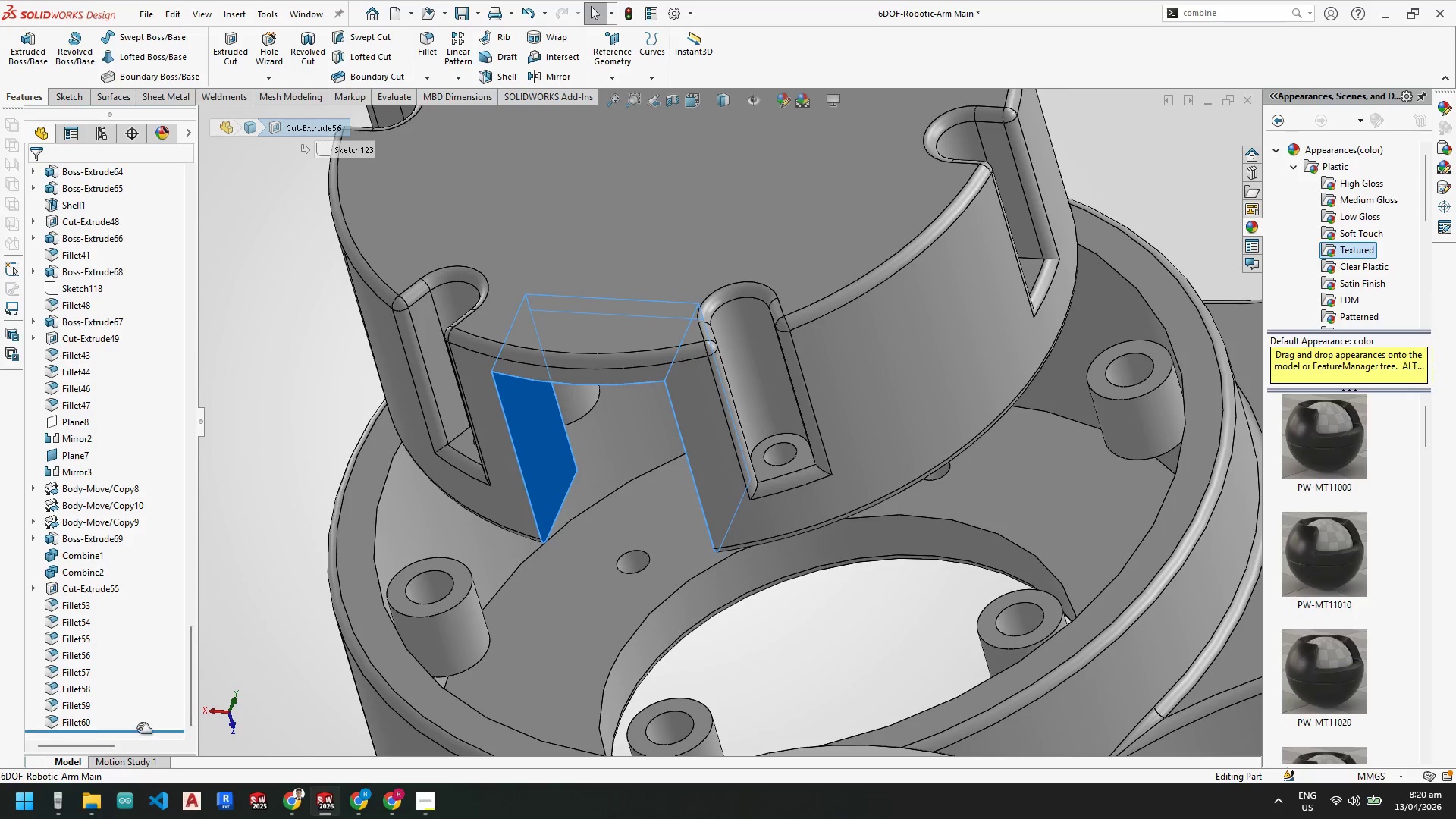 
left_click_drag(start_coordinate=[138, 731], to_coordinate=[113, 295])
 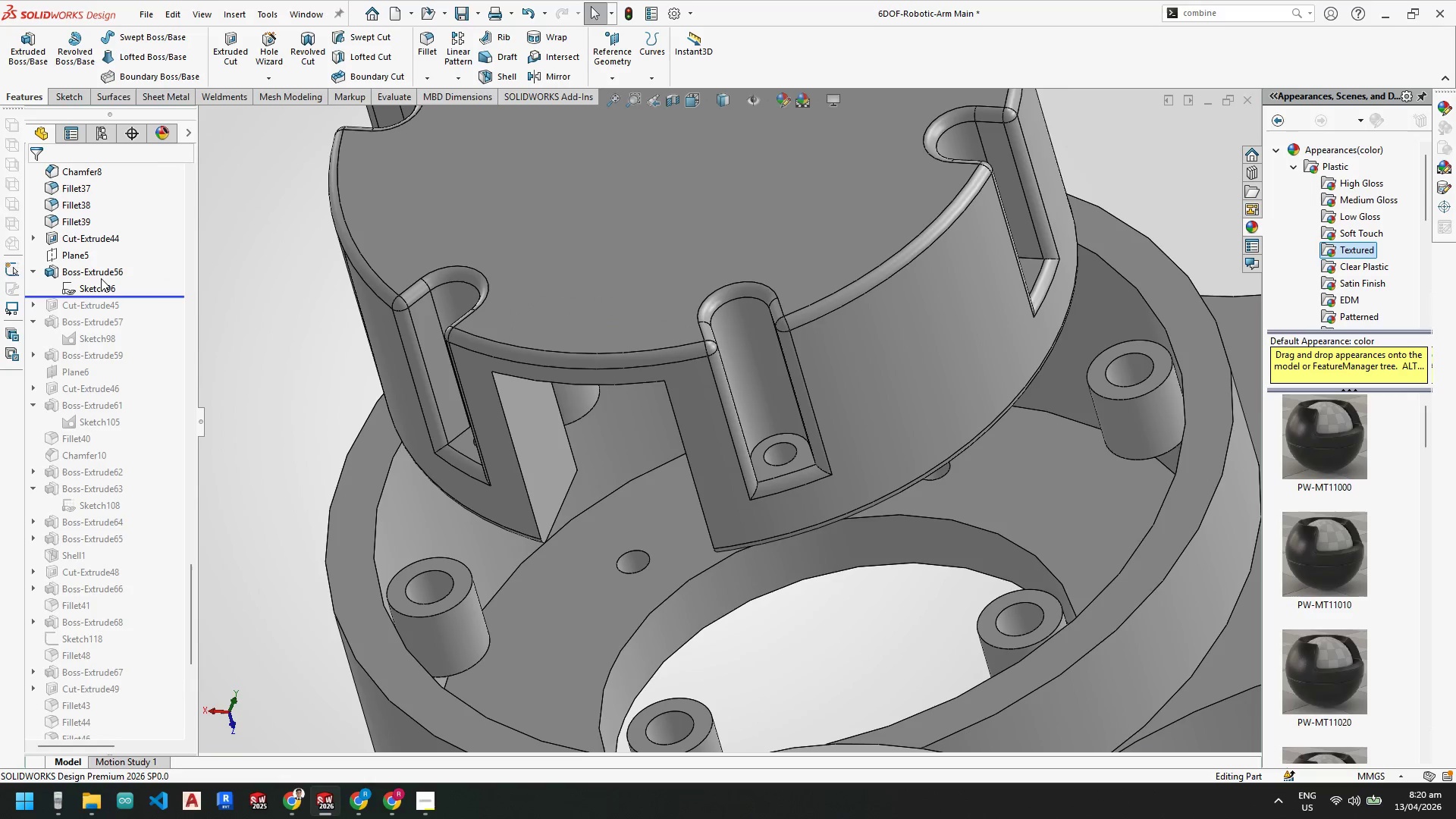 
left_click([100, 275])
 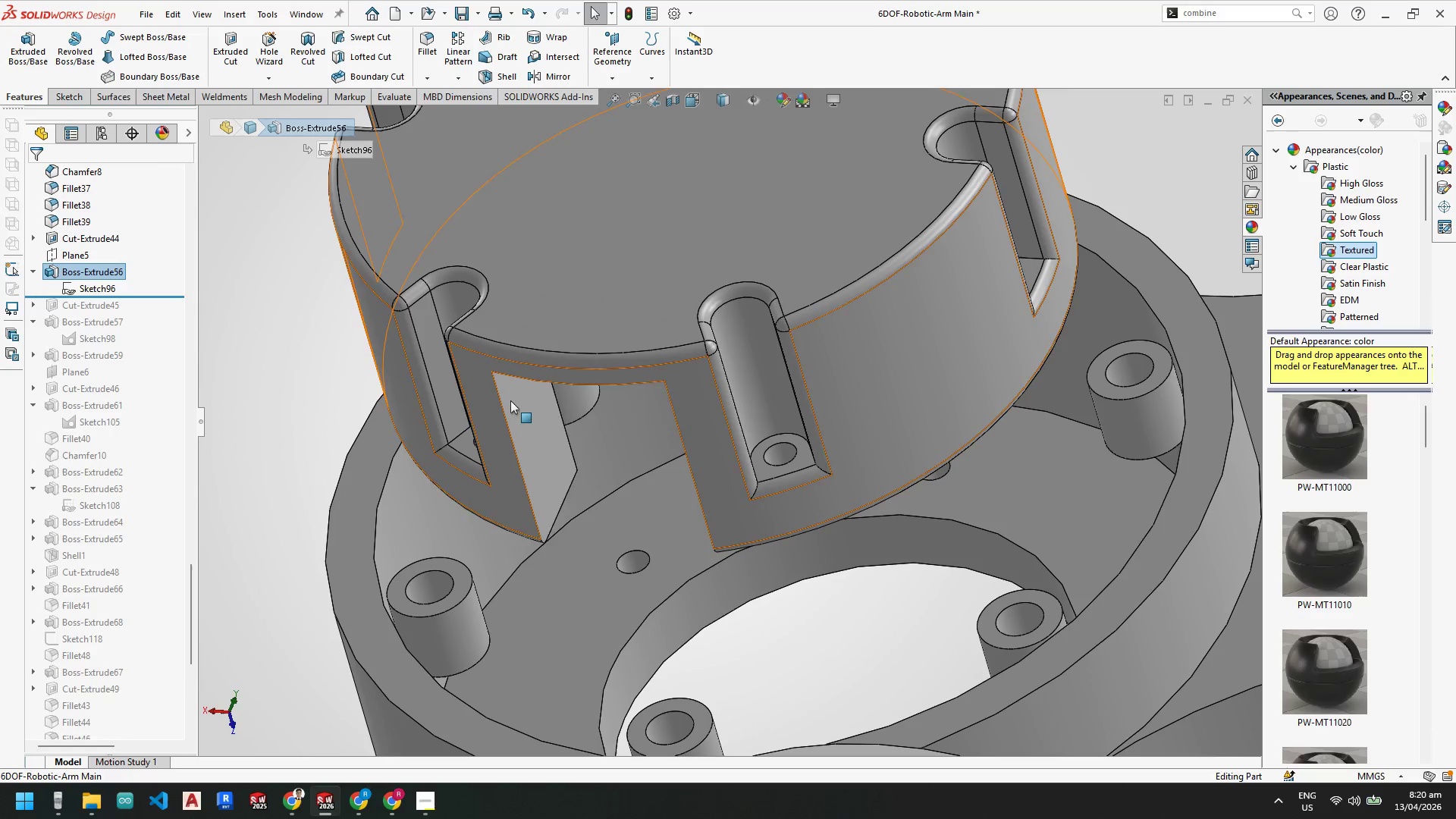 
left_click([522, 413])
 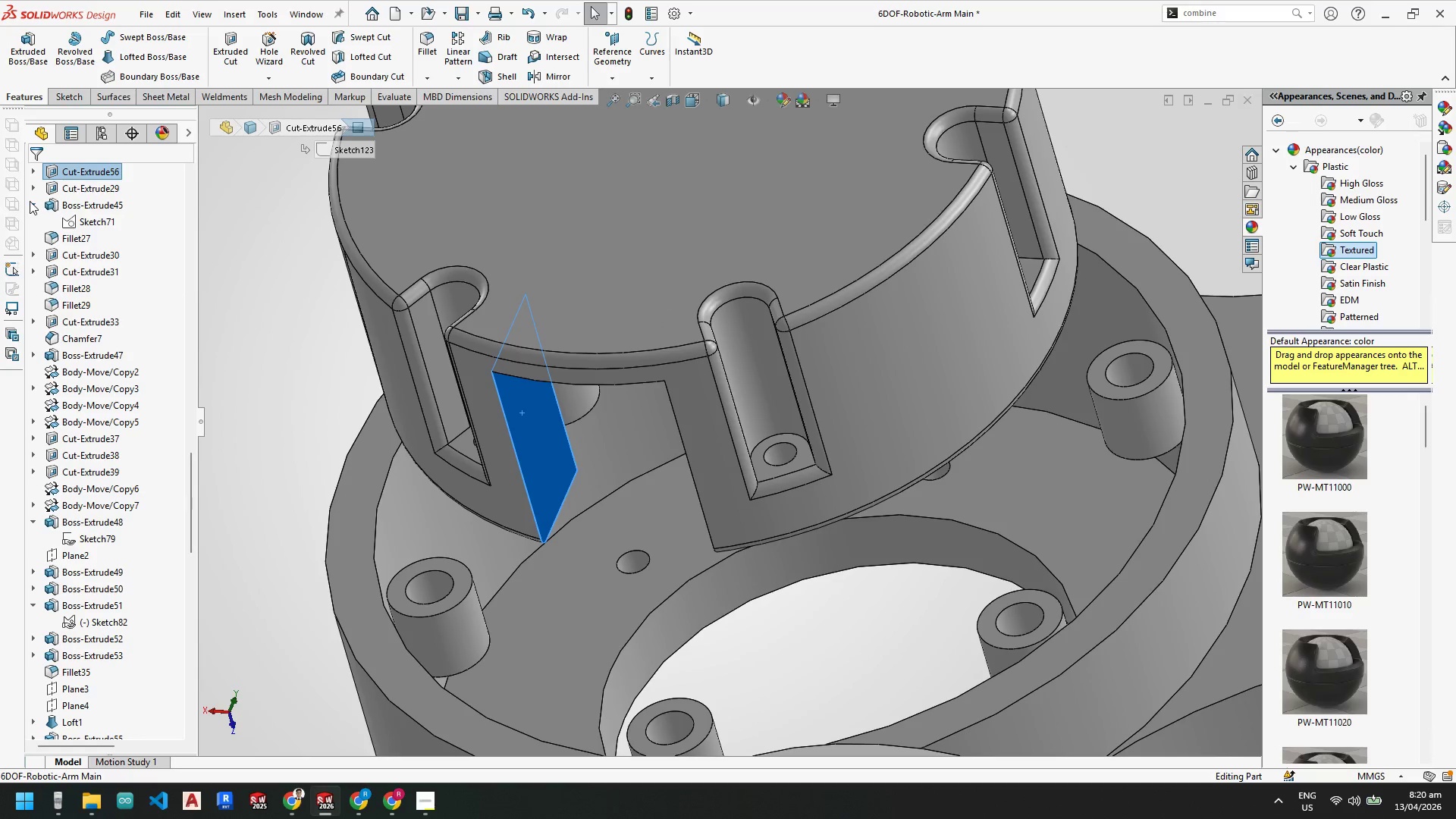 
key(Escape)
 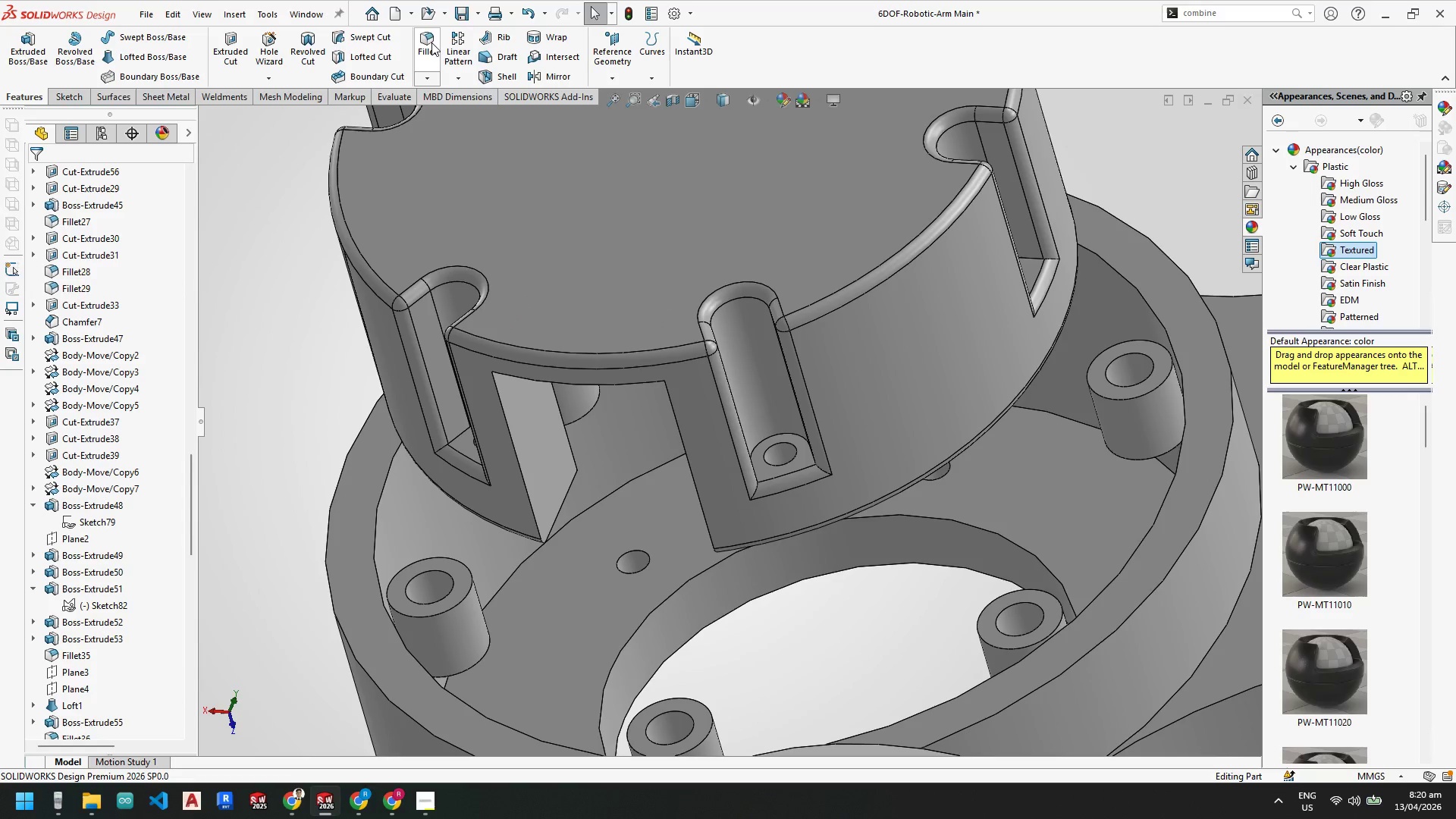 
left_click([427, 42])
 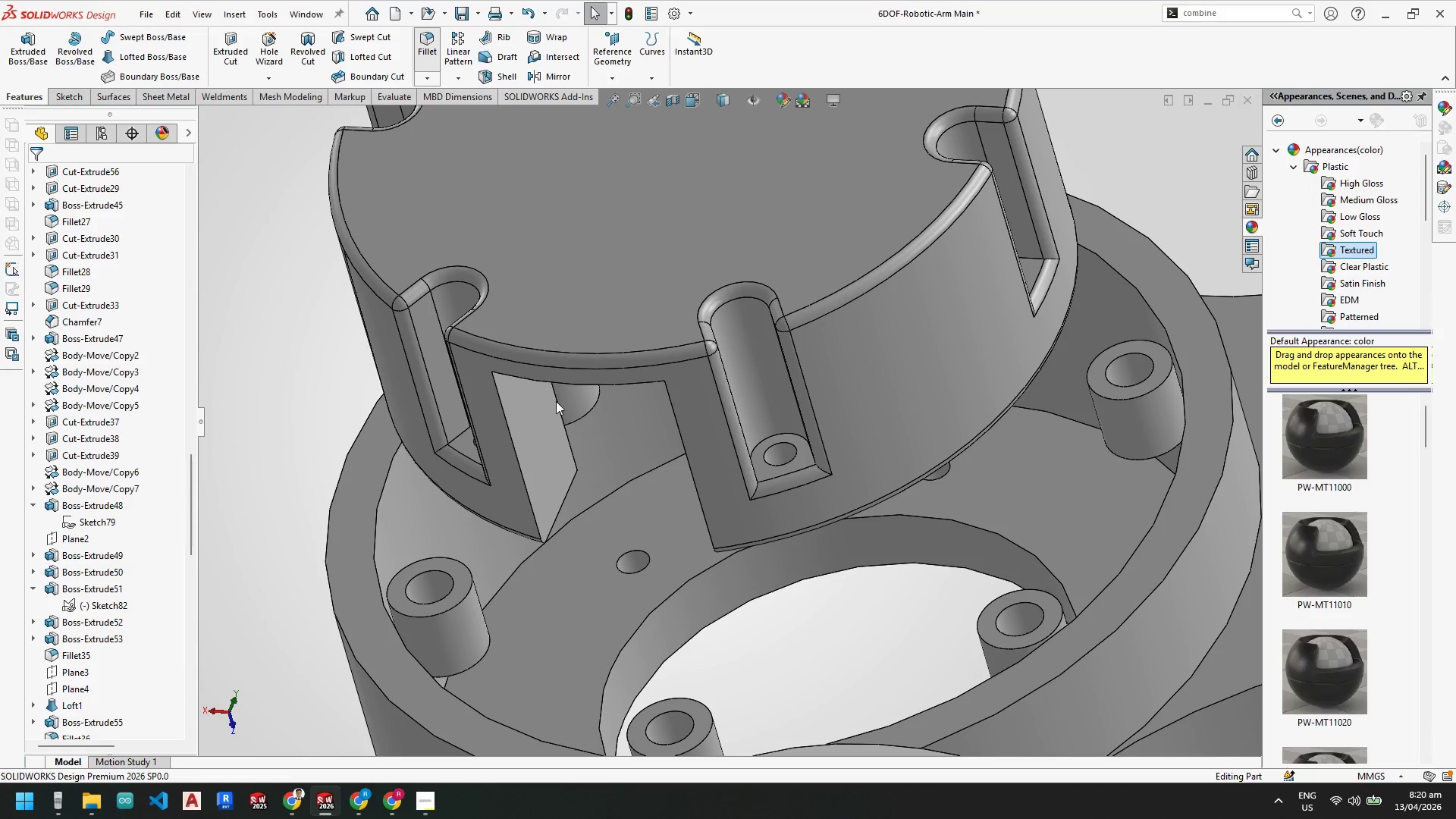 
scroll: coordinate [535, 389], scroll_direction: down, amount: 1.0
 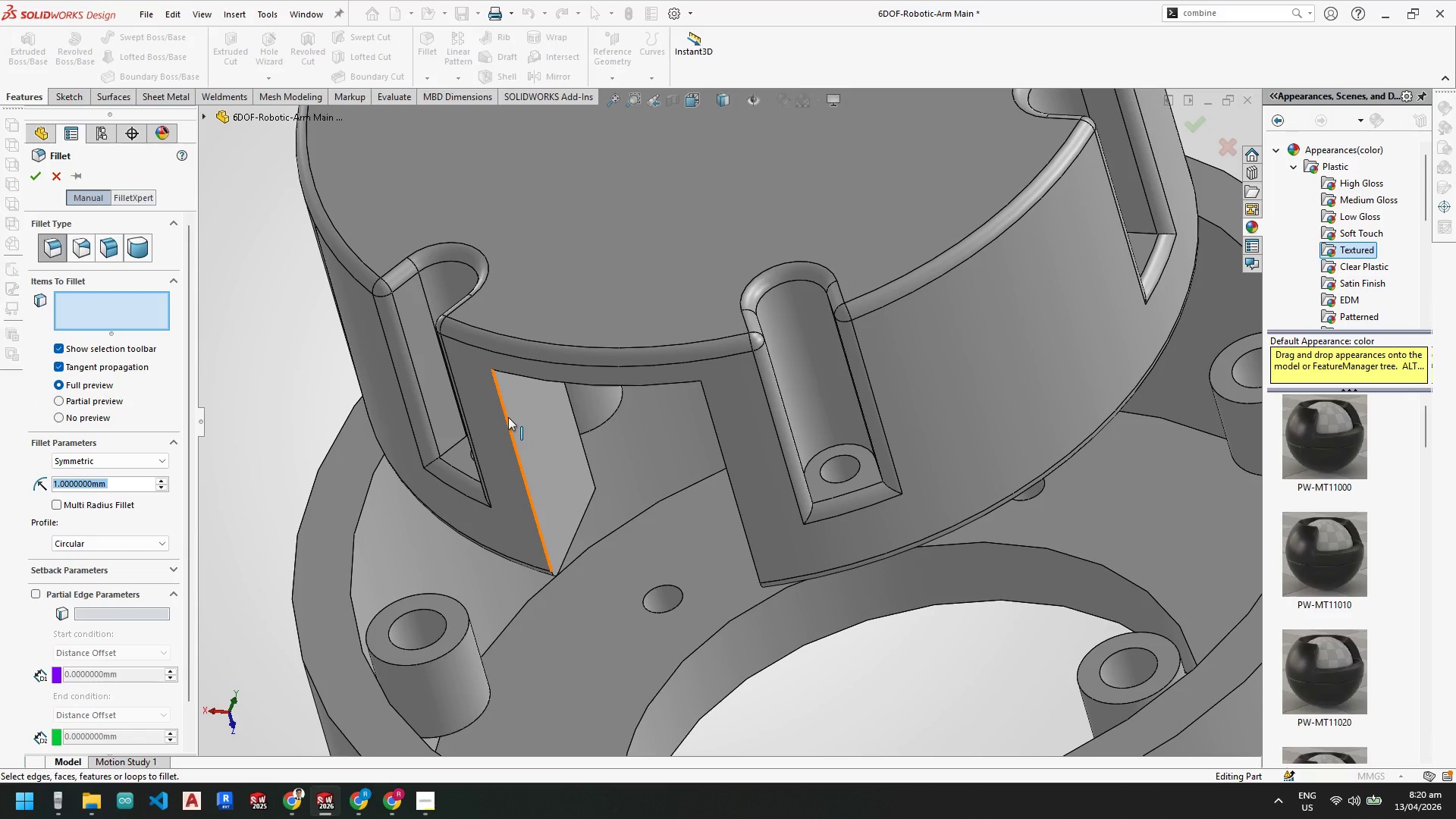 
left_click([516, 417])
 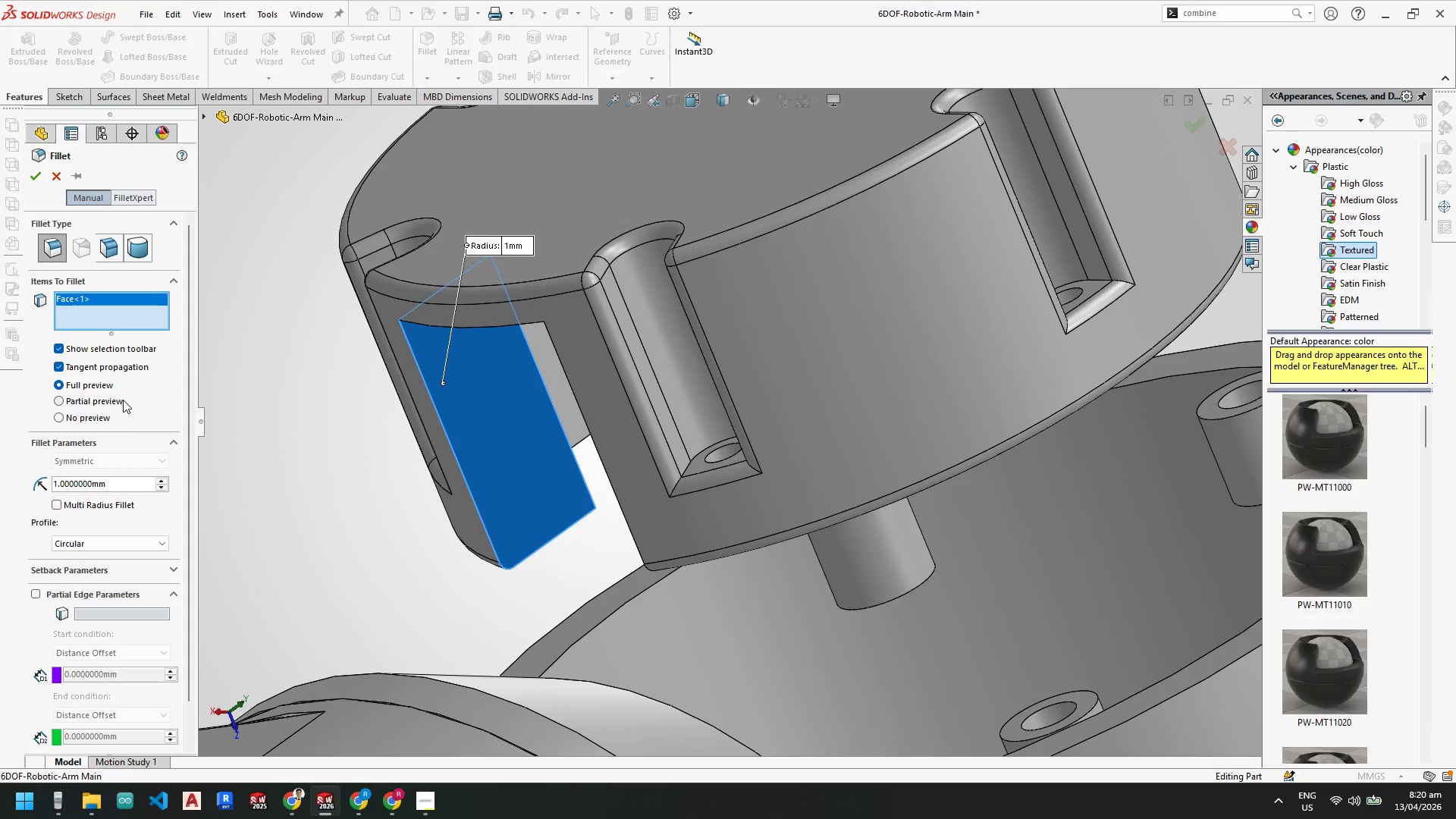 
right_click([119, 305])
 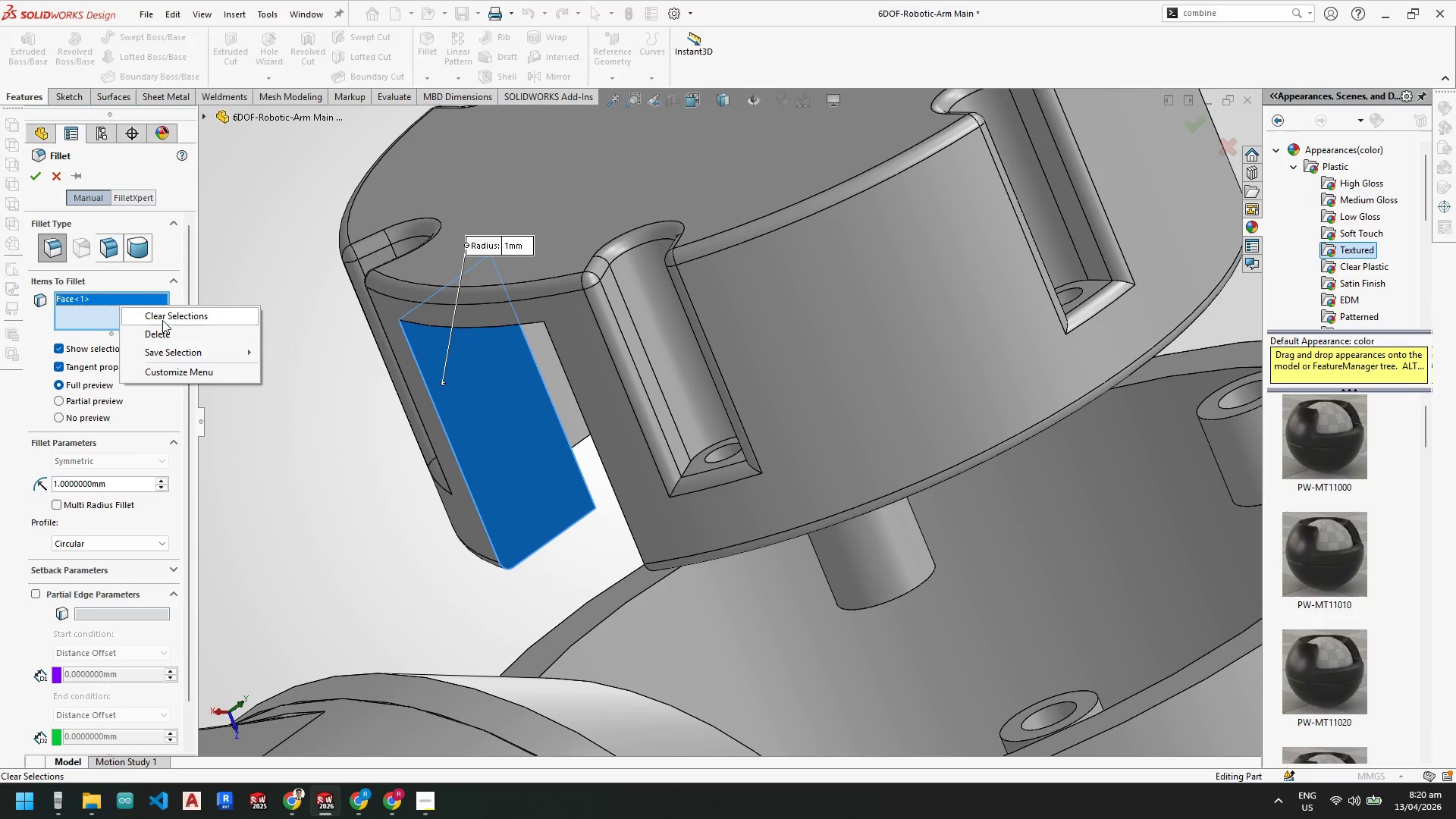 
left_click([161, 316])
 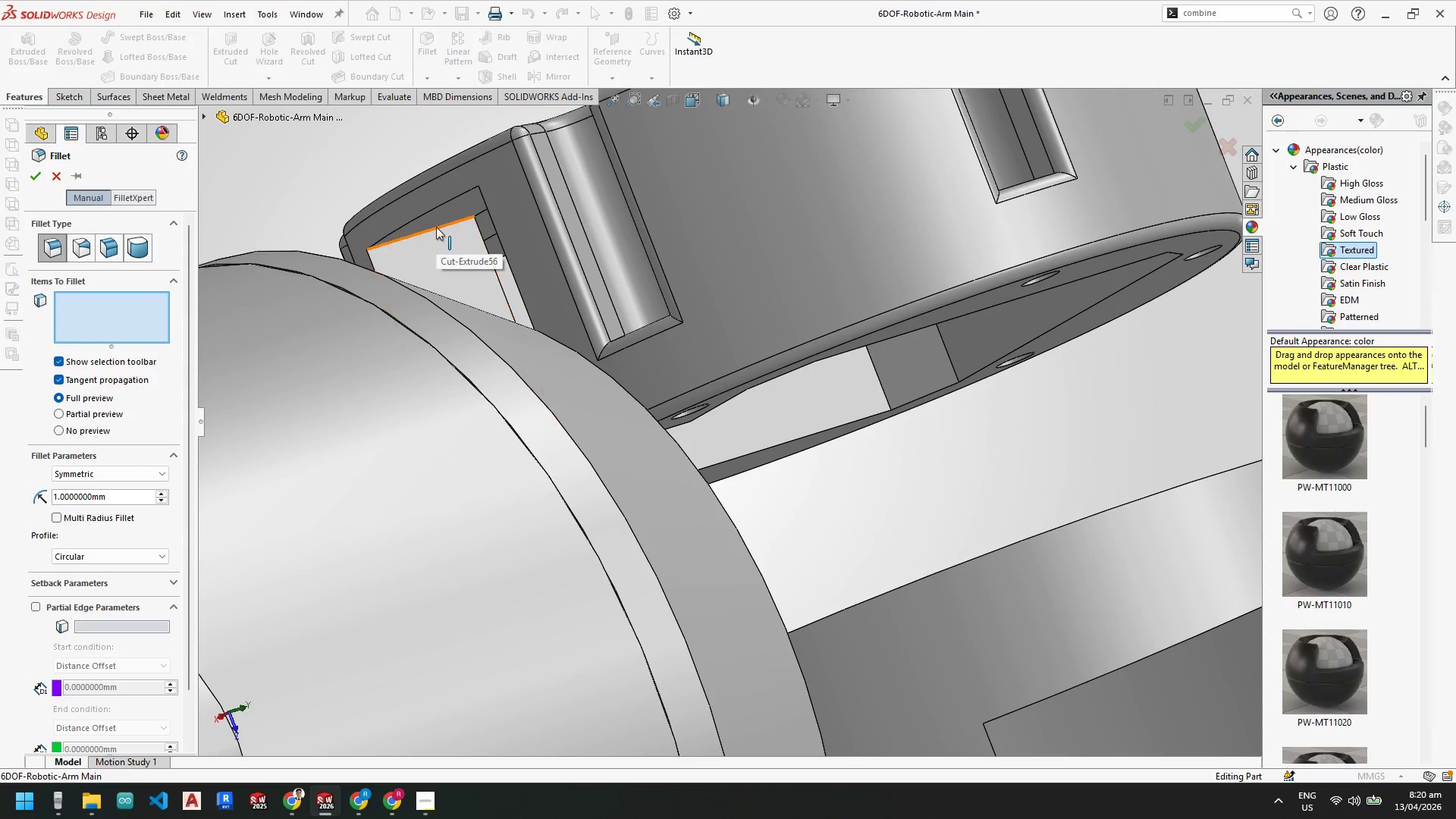 
left_click([437, 230])
 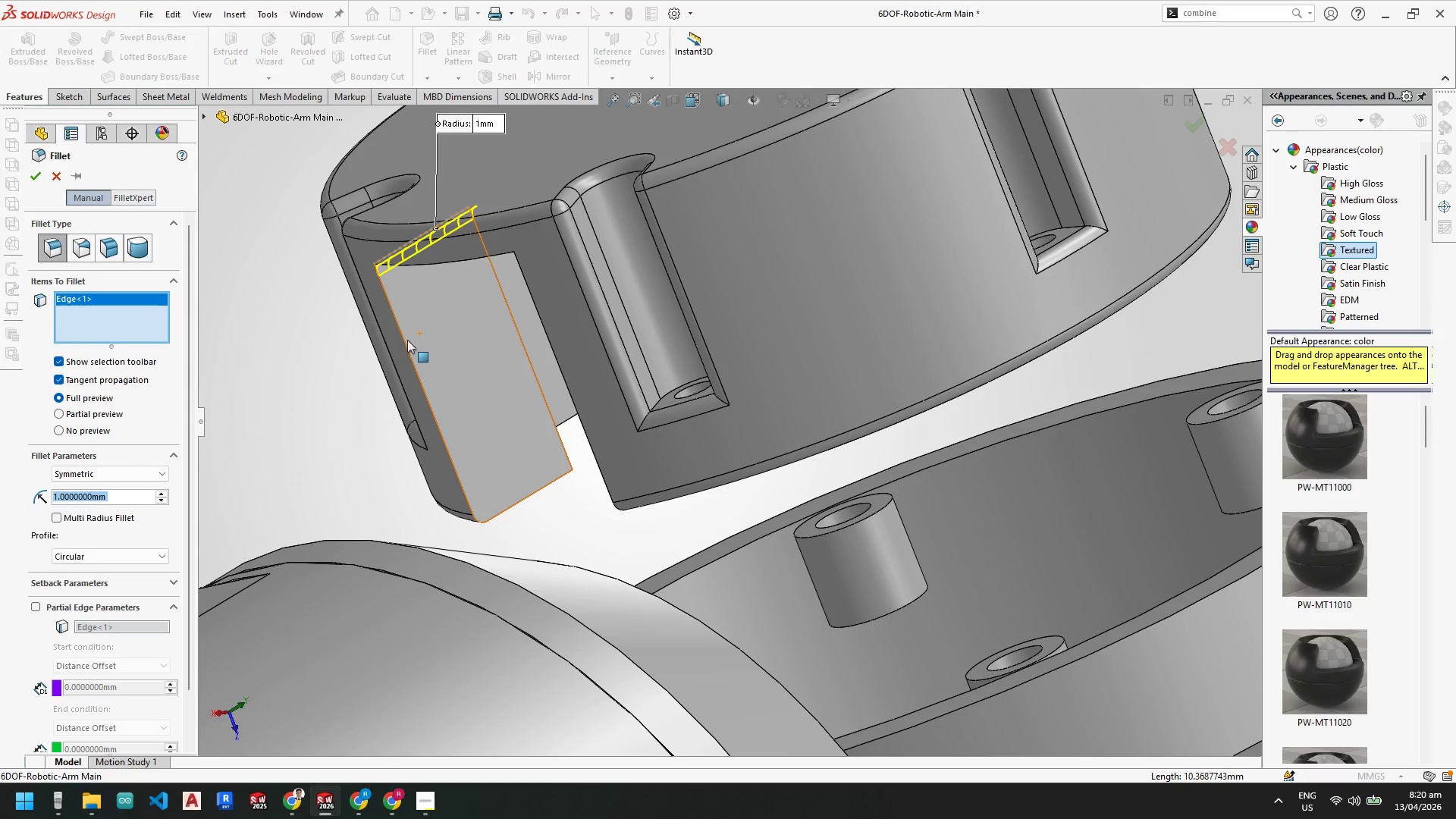 
left_click([406, 340])
 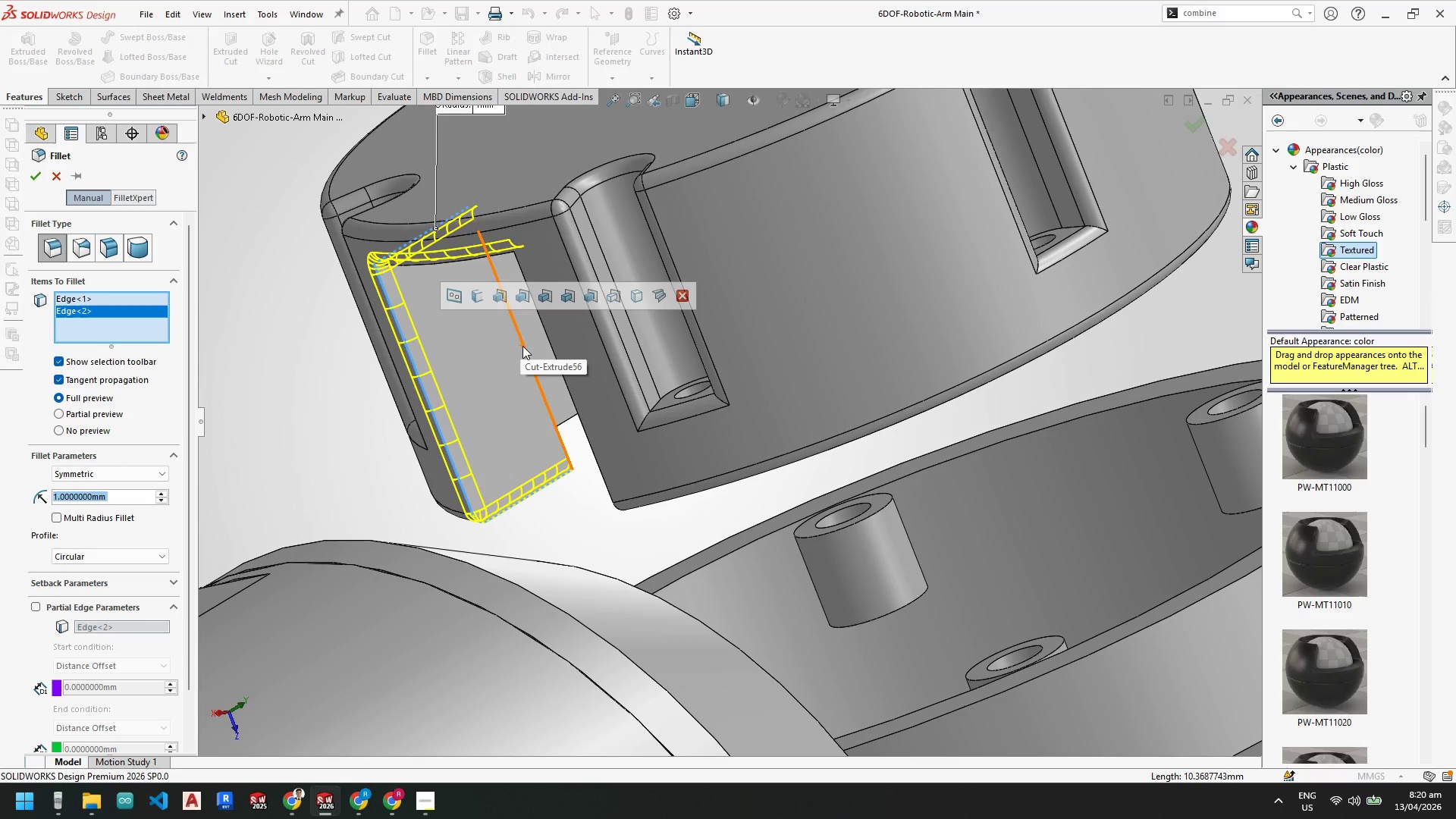 
left_click([524, 345])
 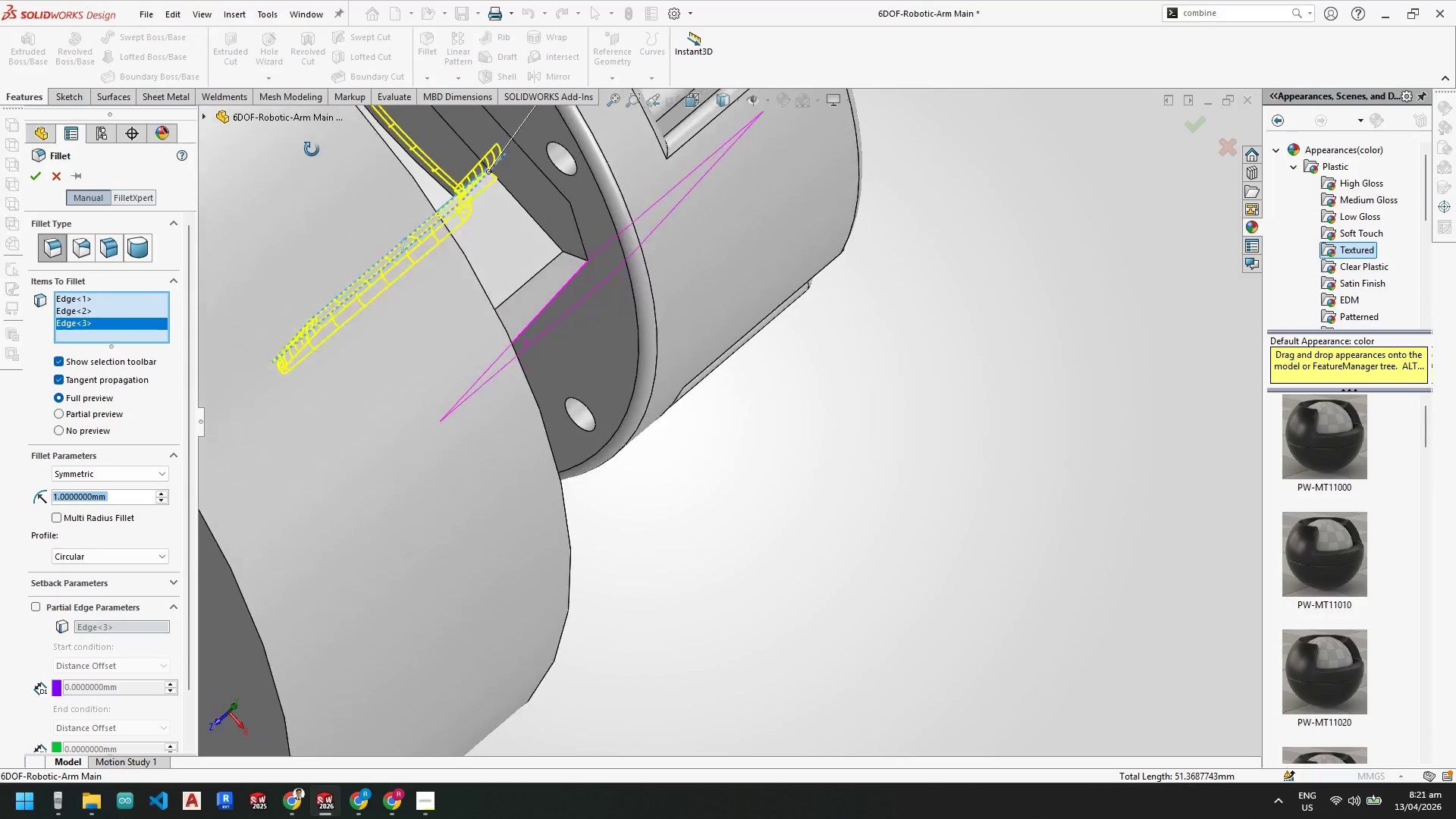 
scroll: coordinate [548, 246], scroll_direction: up, amount: 1.0
 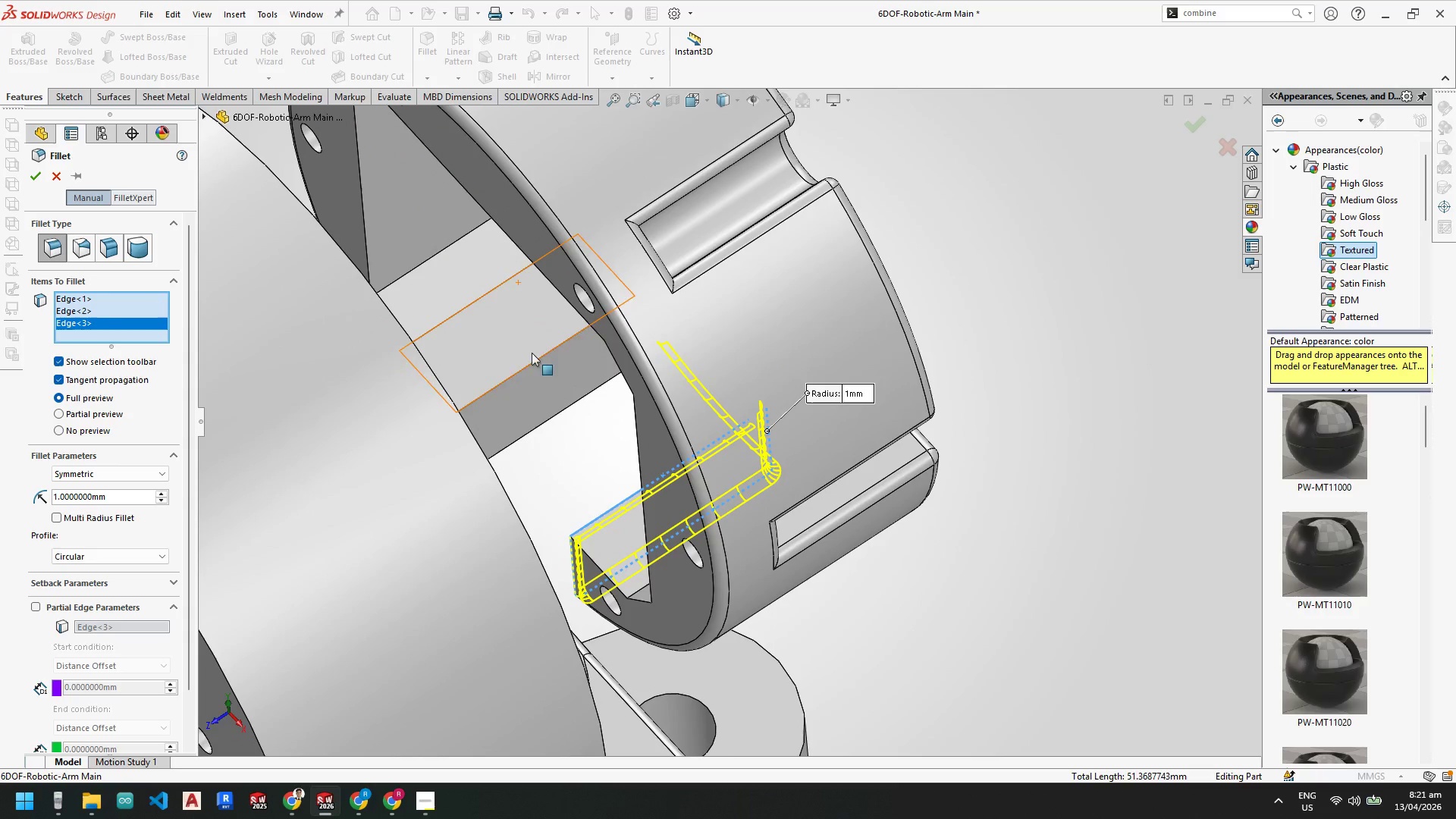 
left_click([532, 364])
 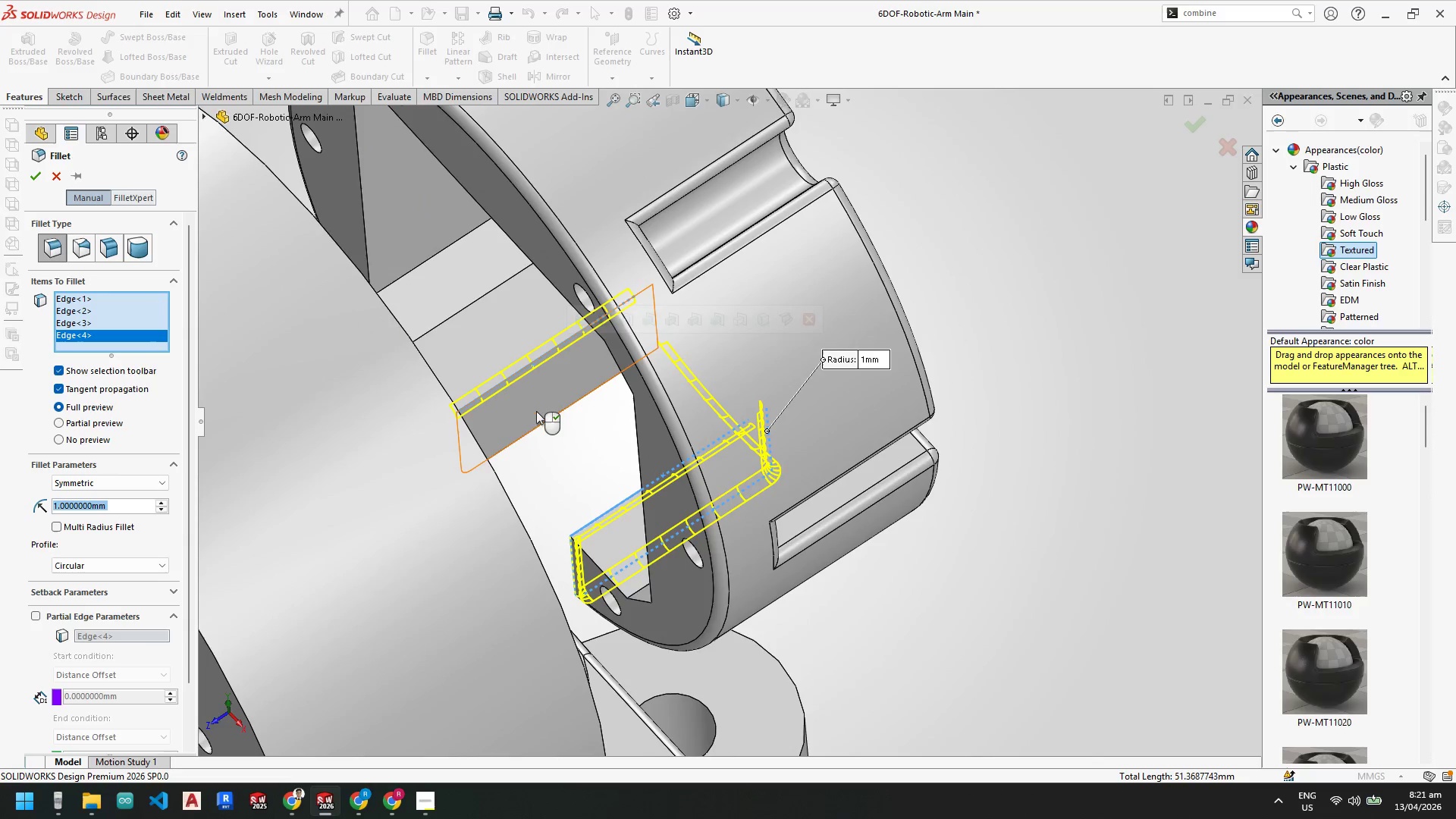 
scroll: coordinate [529, 385], scroll_direction: none, amount: 0.0
 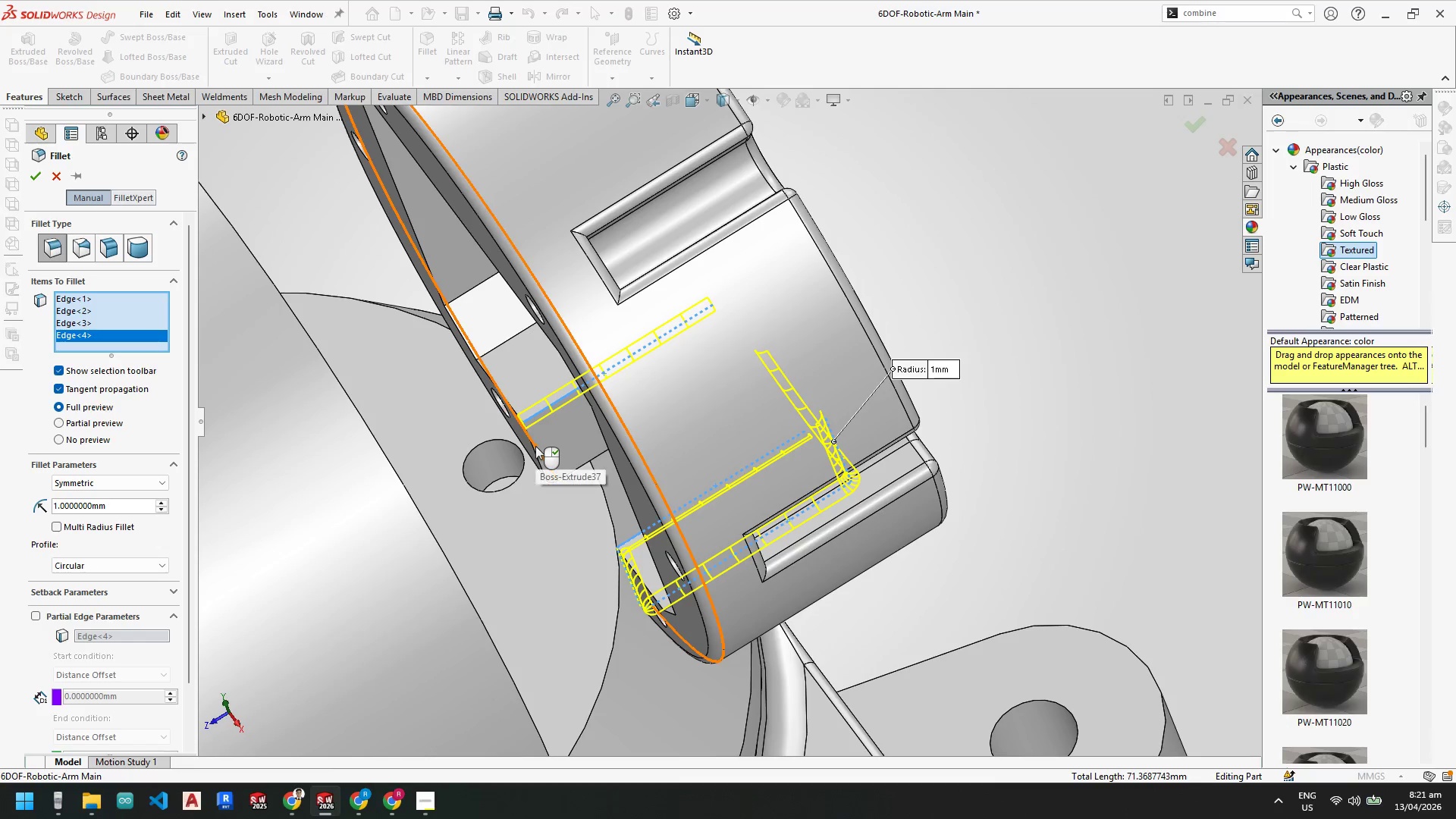 
left_click([535, 451])
 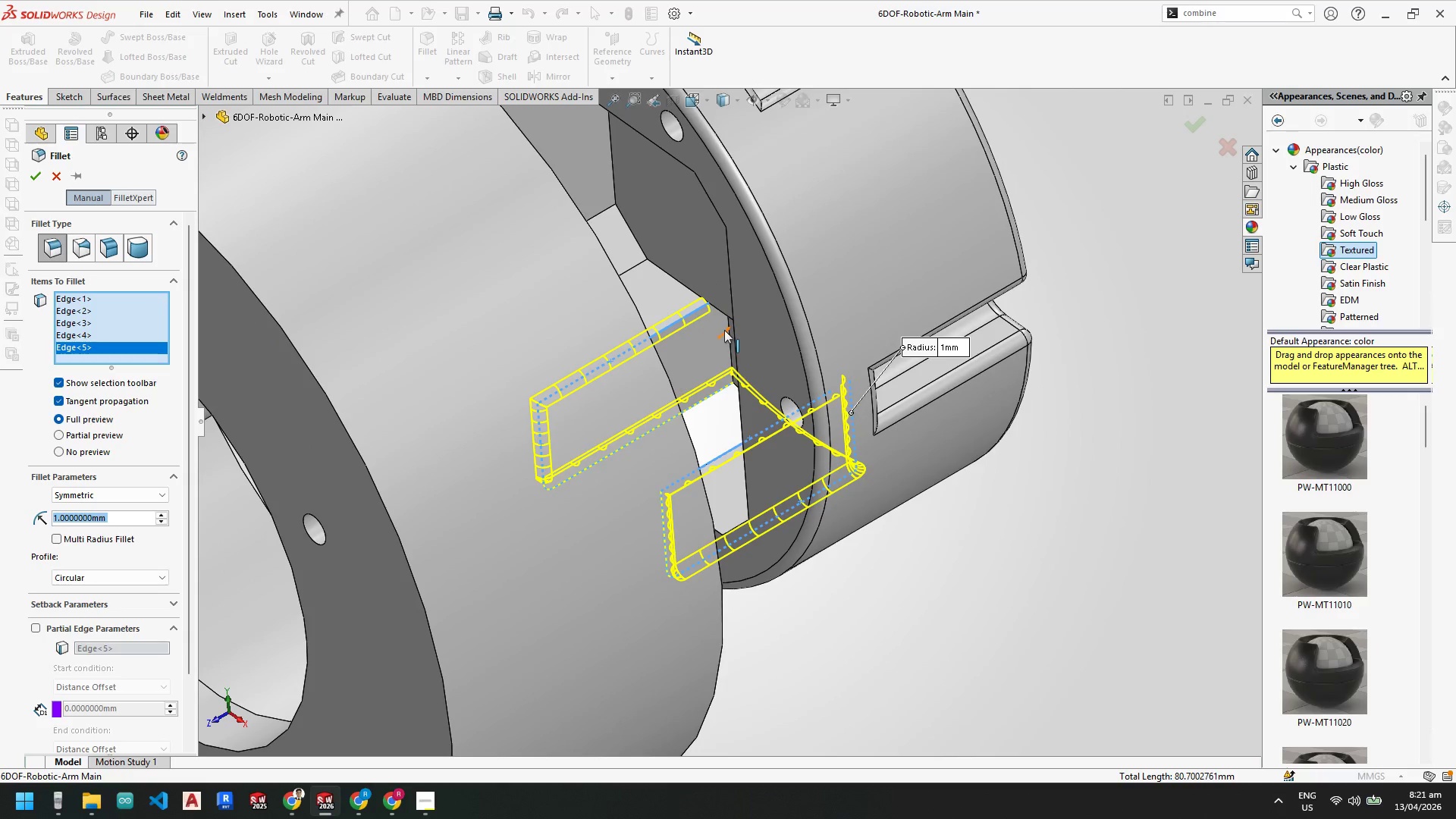 
left_click([728, 339])
 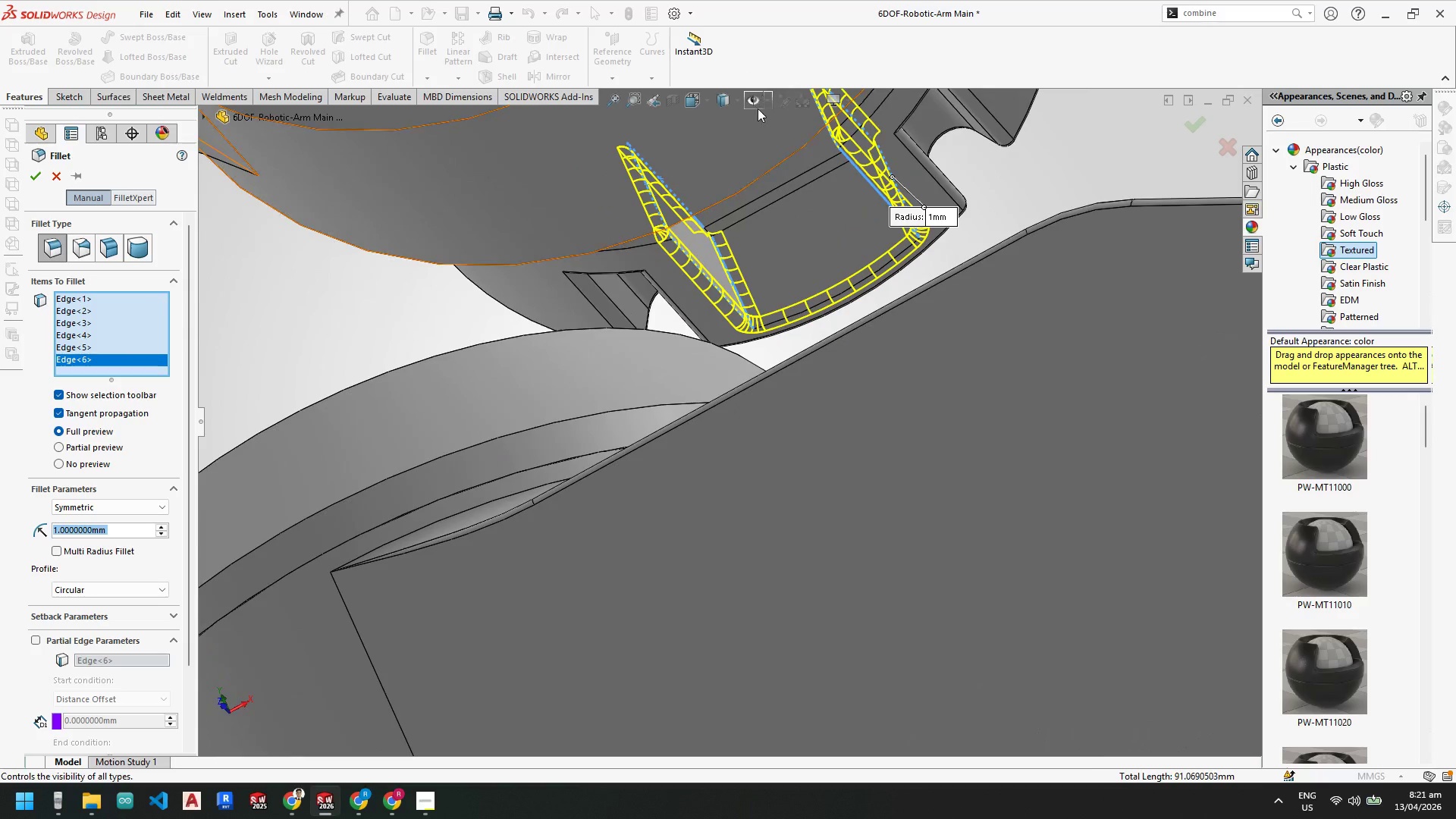 
scroll: coordinate [789, 477], scroll_direction: down, amount: 2.0
 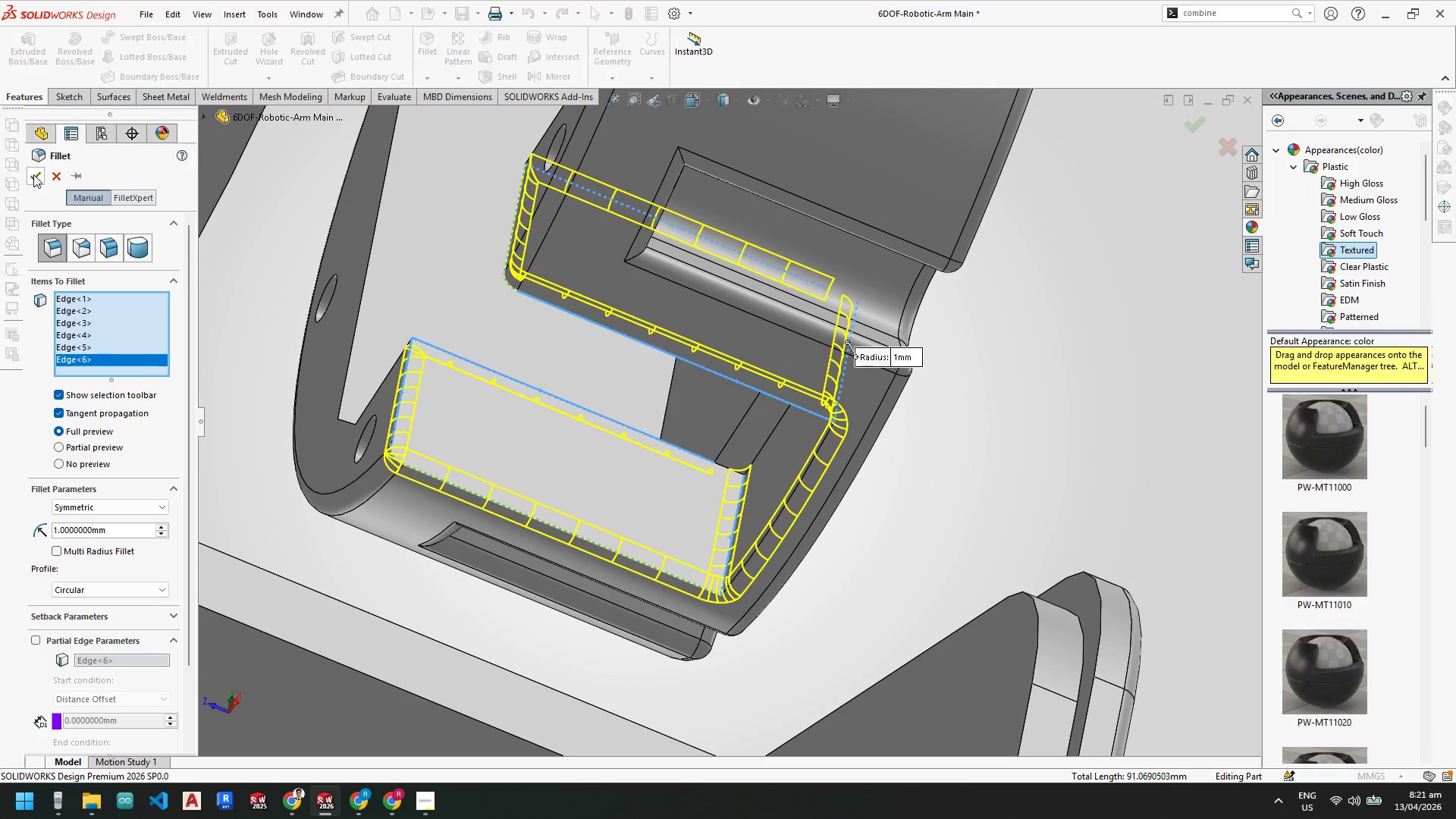 
left_click([33, 174])
 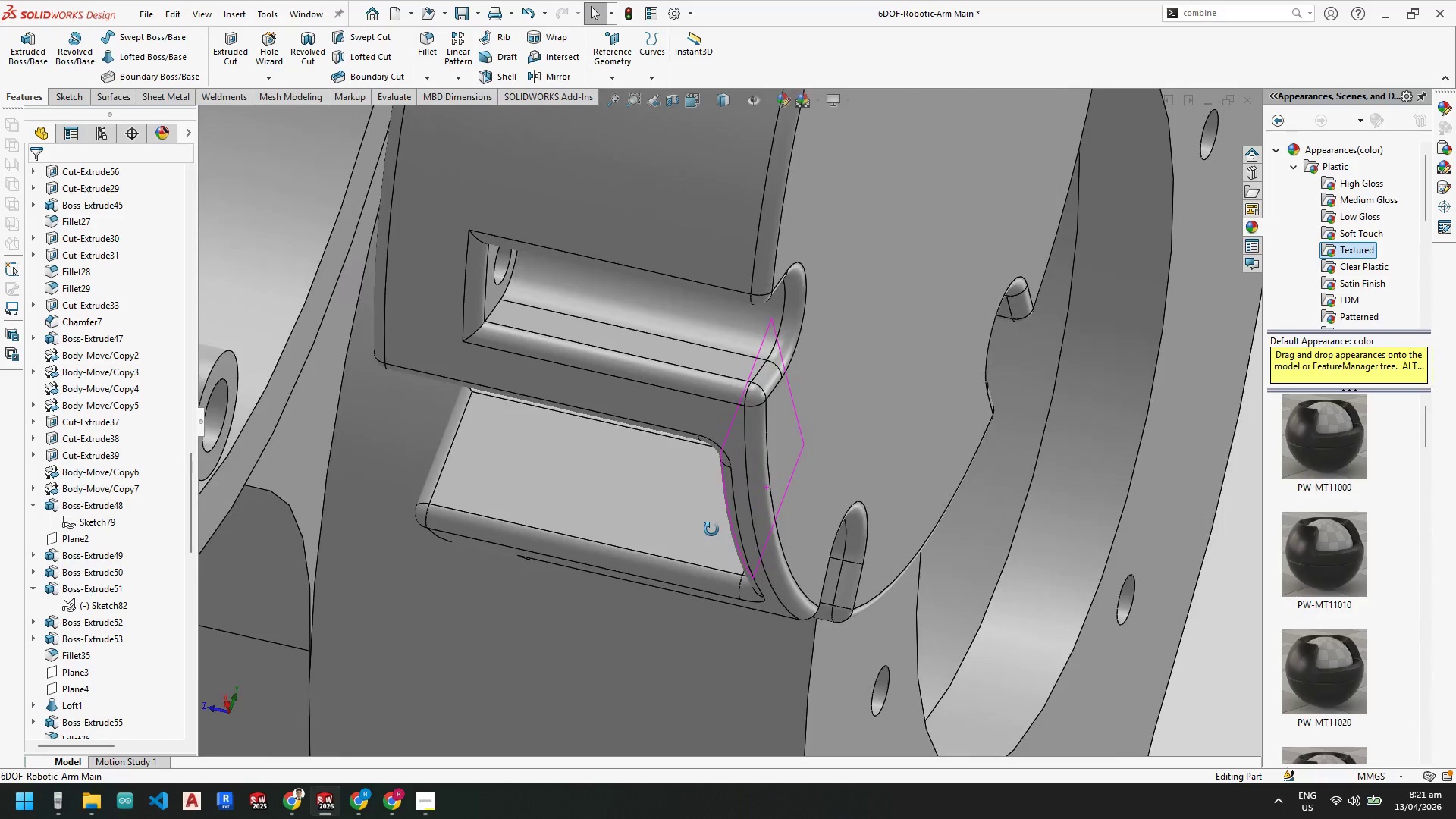 
scroll: coordinate [837, 384], scroll_direction: up, amount: 4.0
 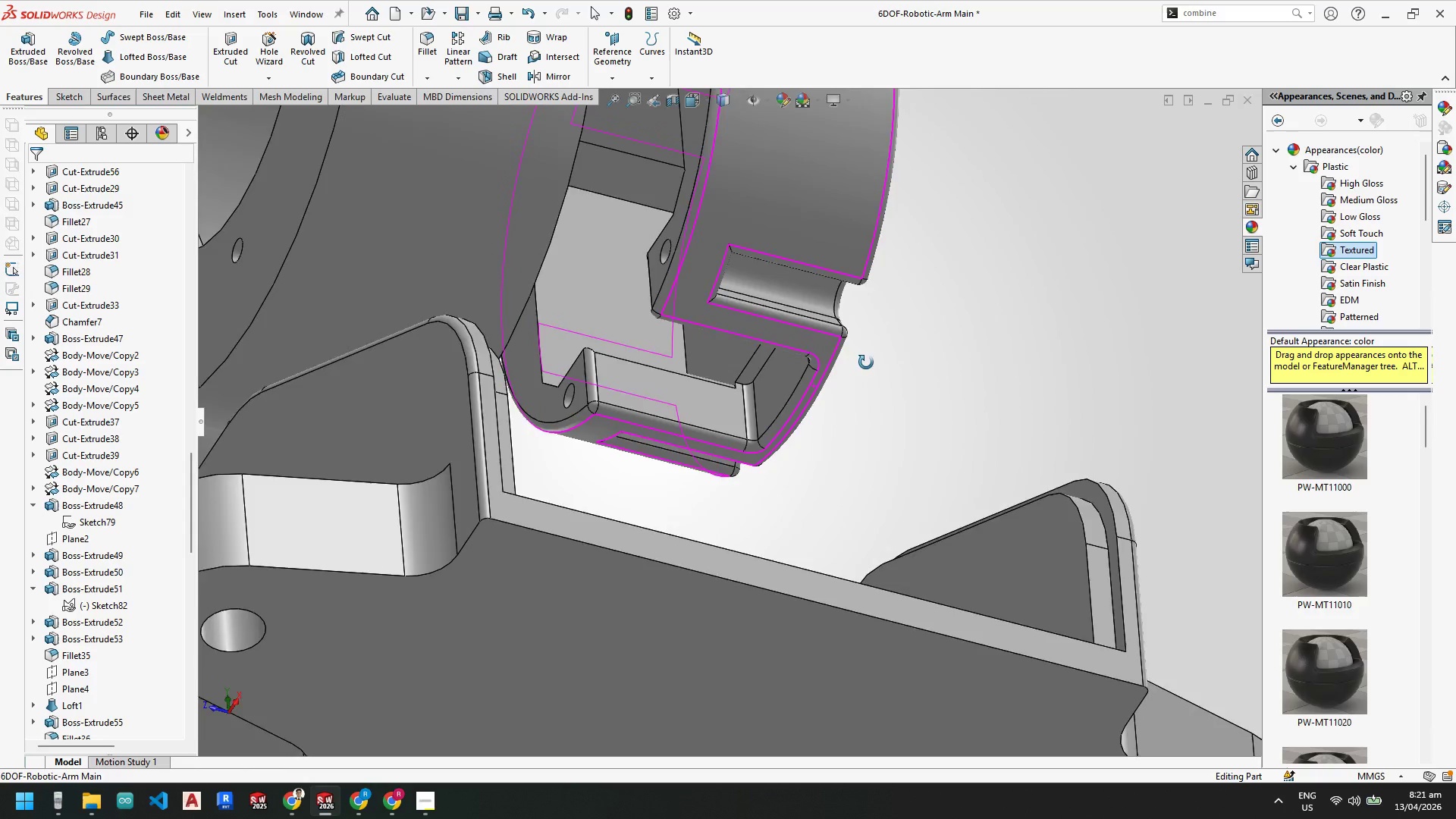 
scroll: coordinate [758, 362], scroll_direction: down, amount: 3.0
 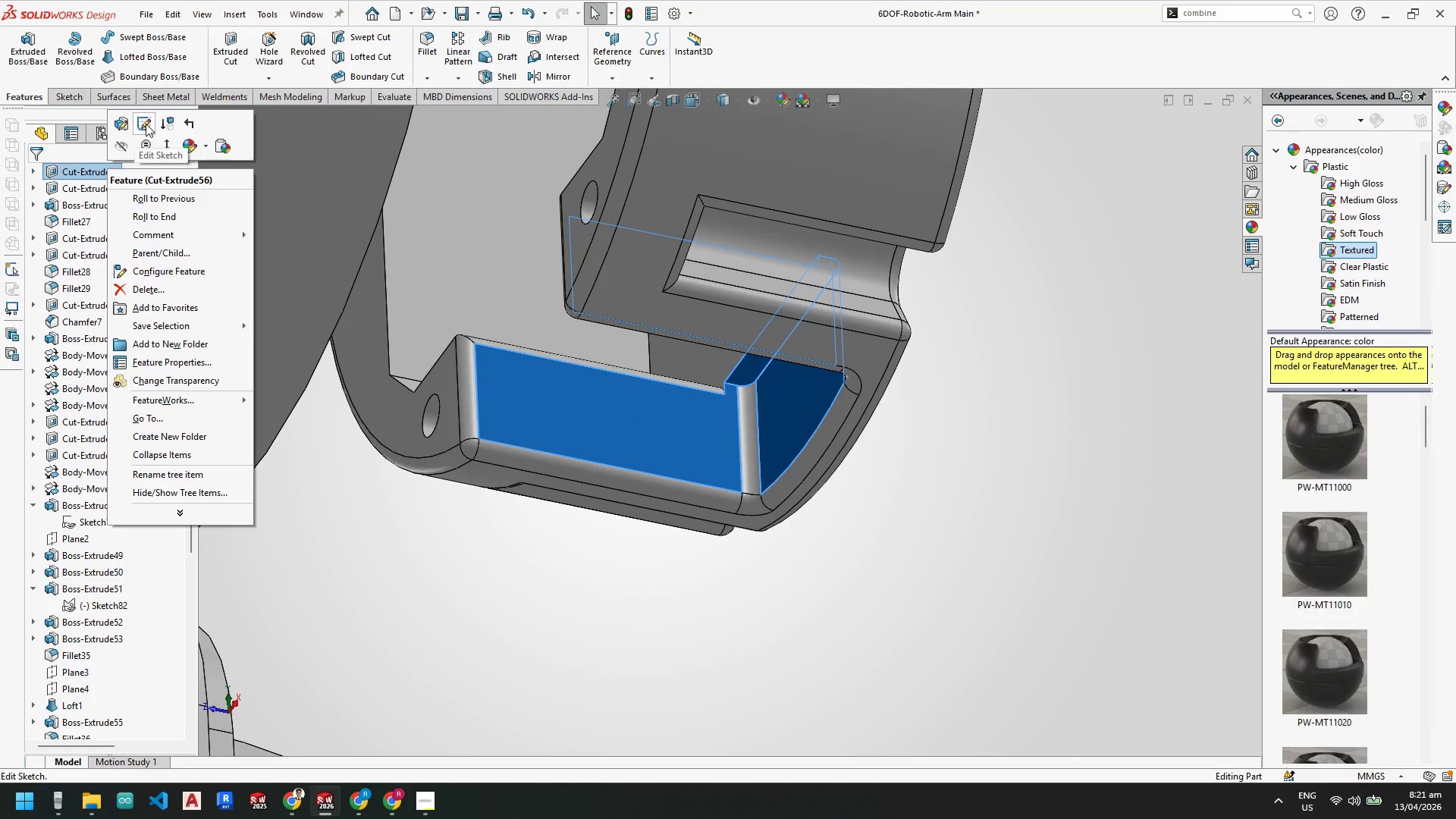 
wait(9.26)
 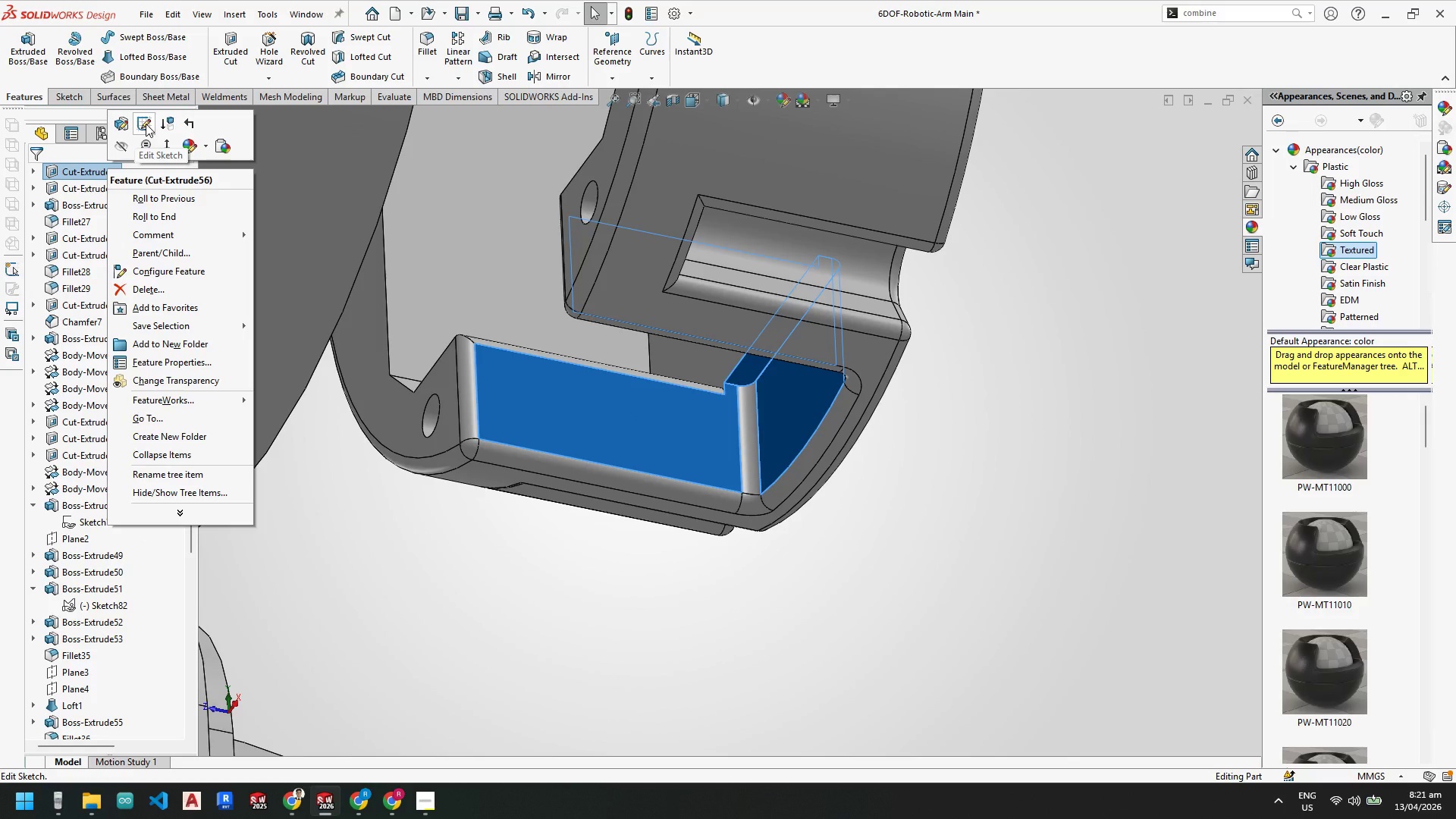 
left_click([121, 52])
 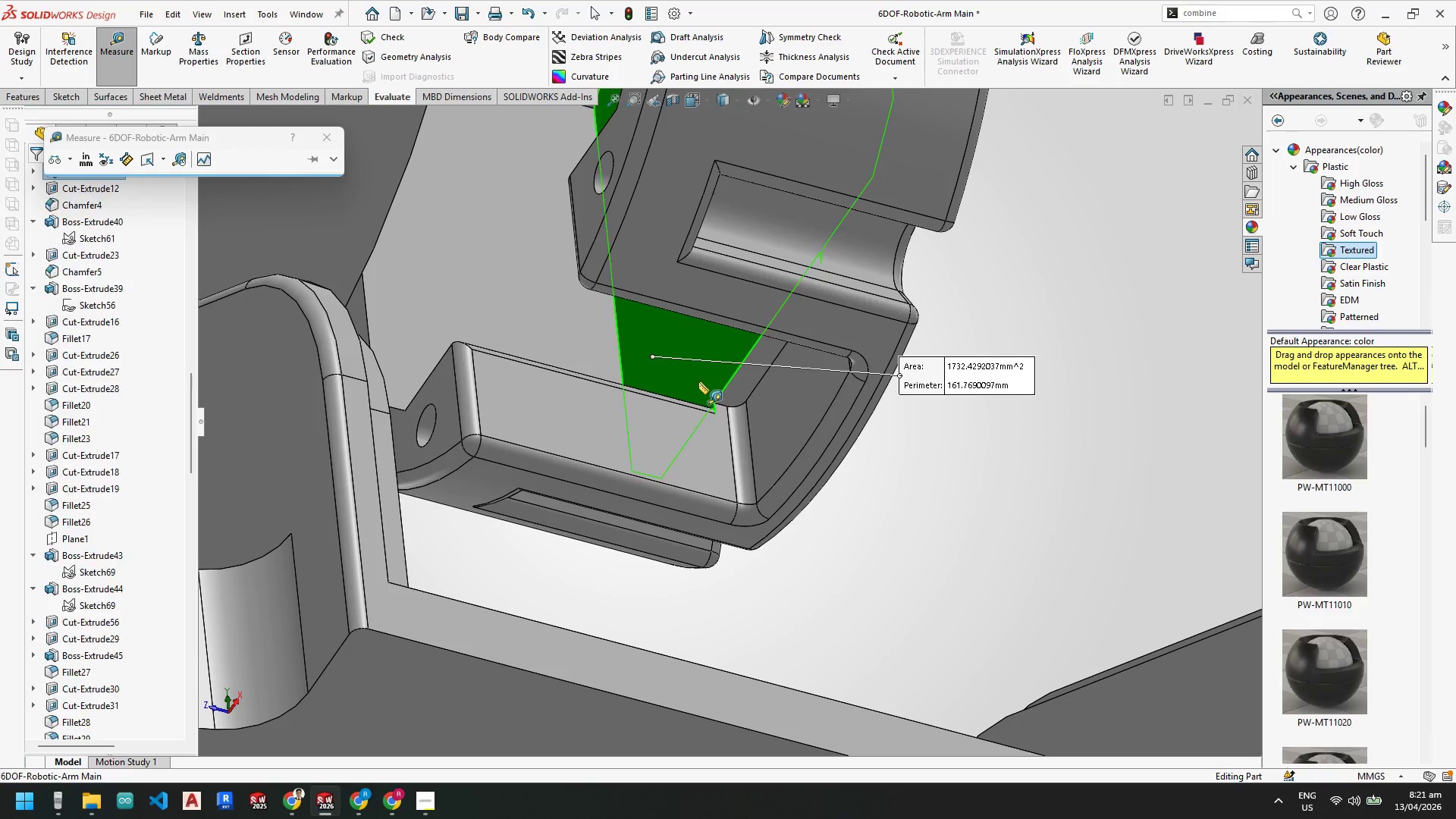 
scroll: coordinate [783, 469], scroll_direction: up, amount: 1.0
 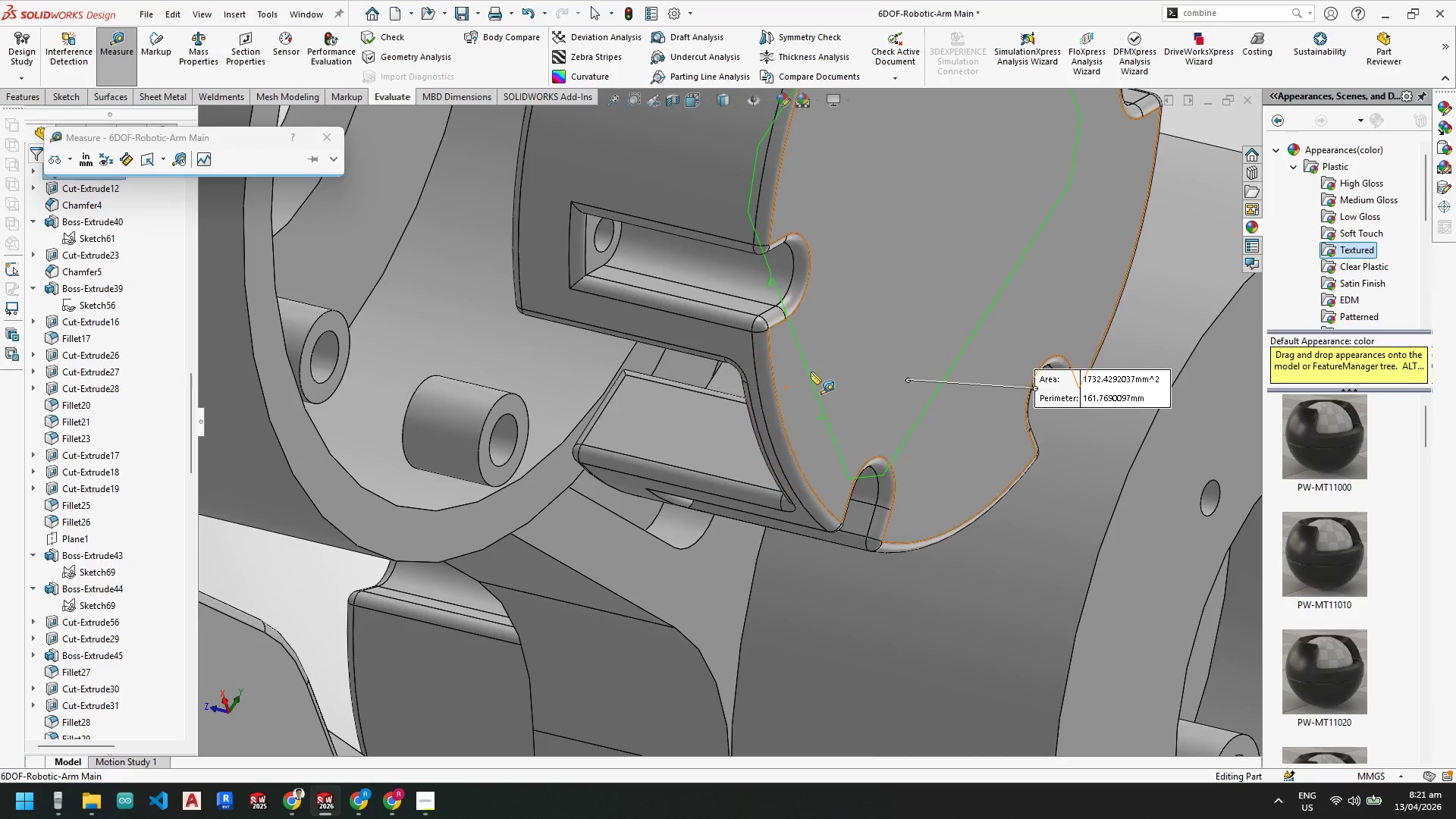 
left_click([861, 341])
 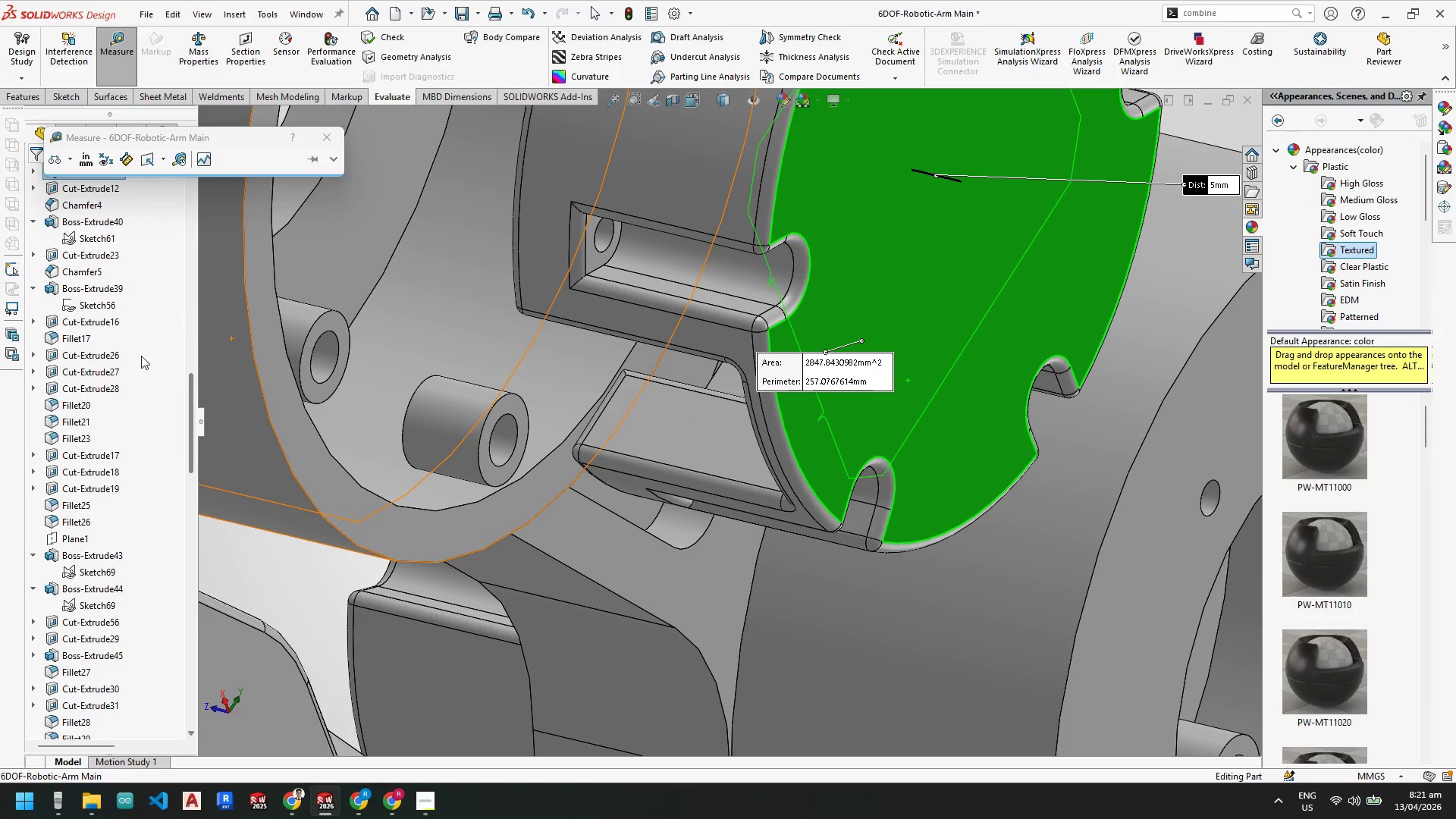 
key(Escape)
 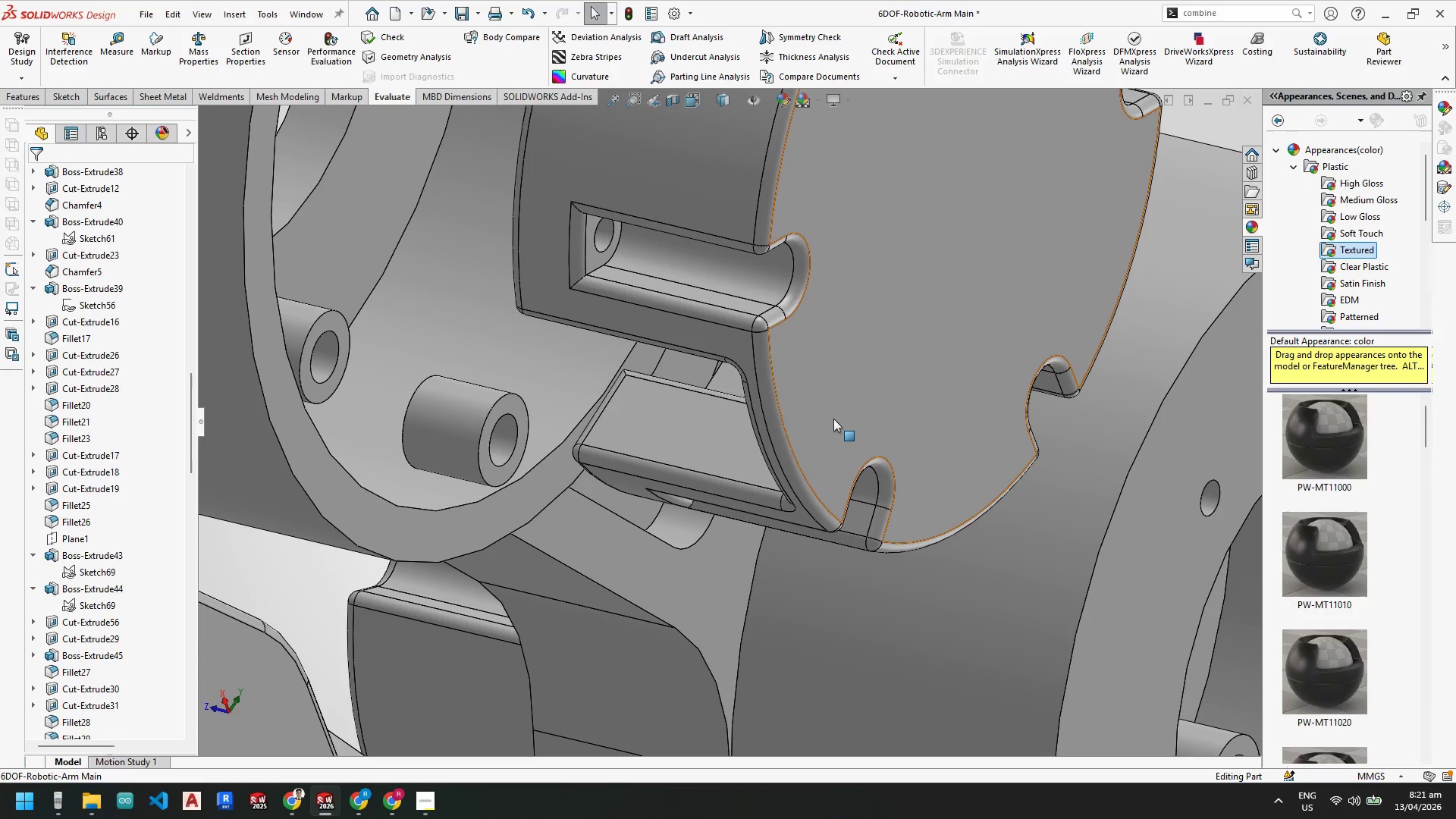 
key(Escape)
 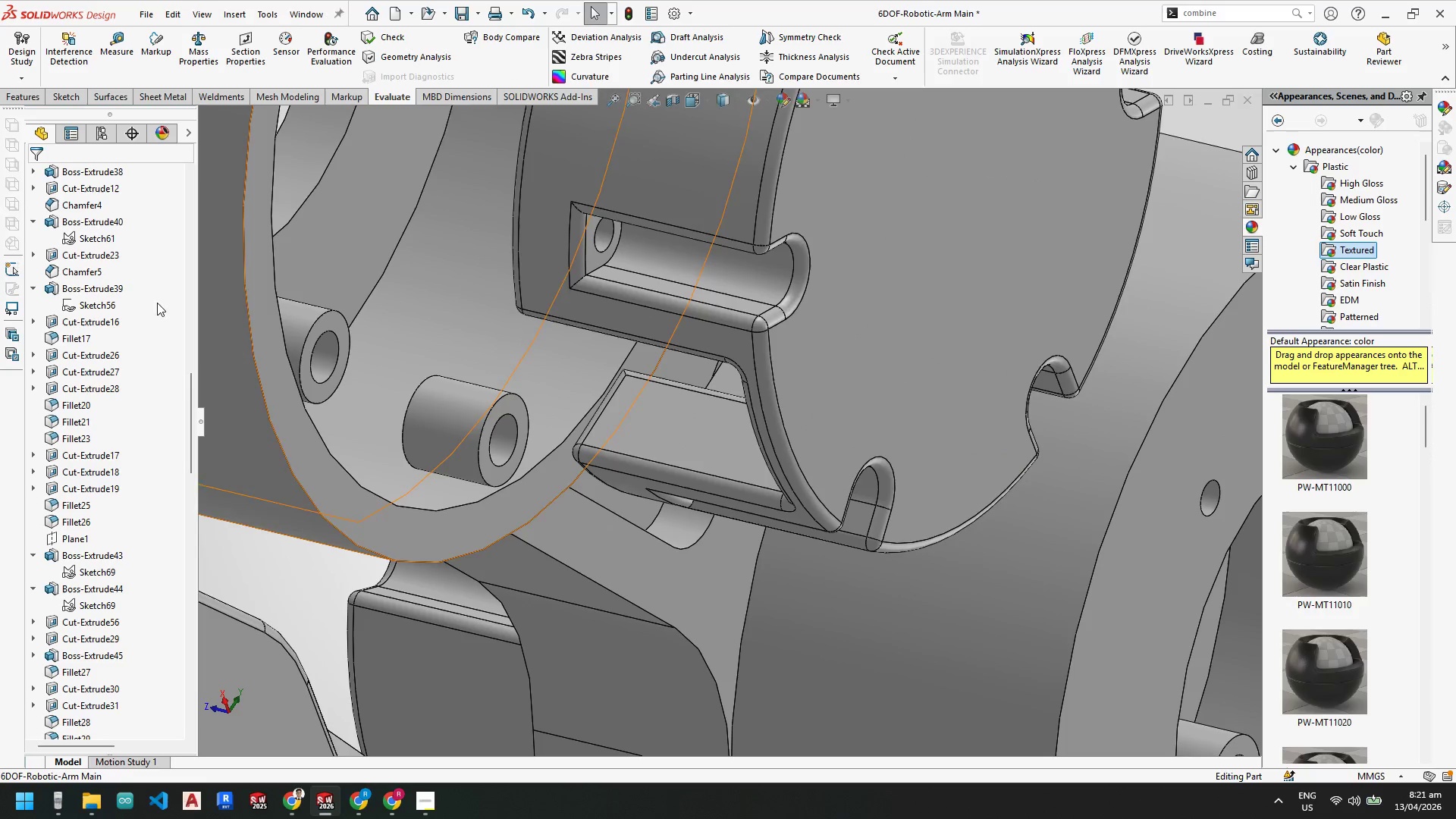 
left_click([810, 355])
 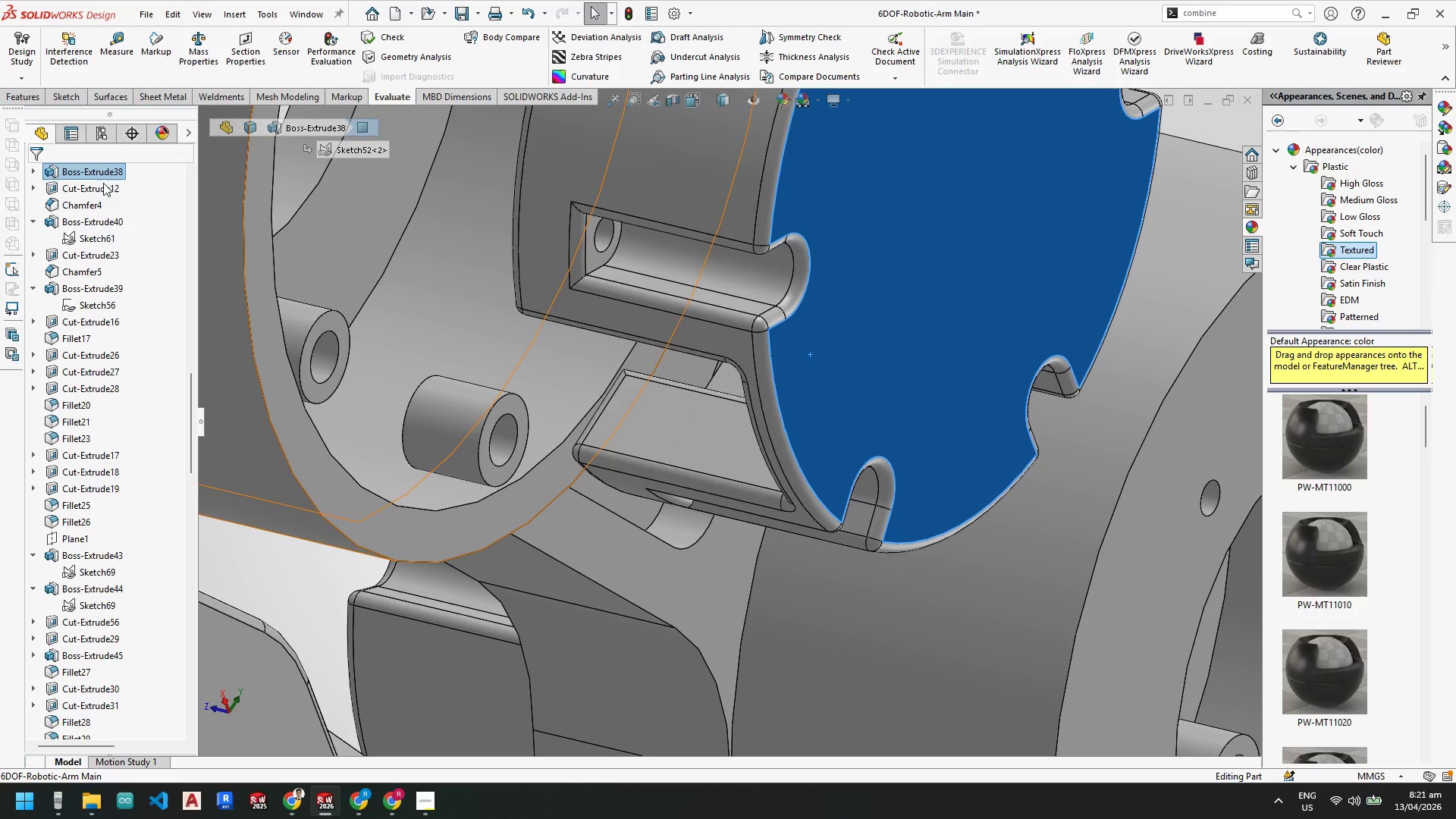 
right_click([113, 169])
 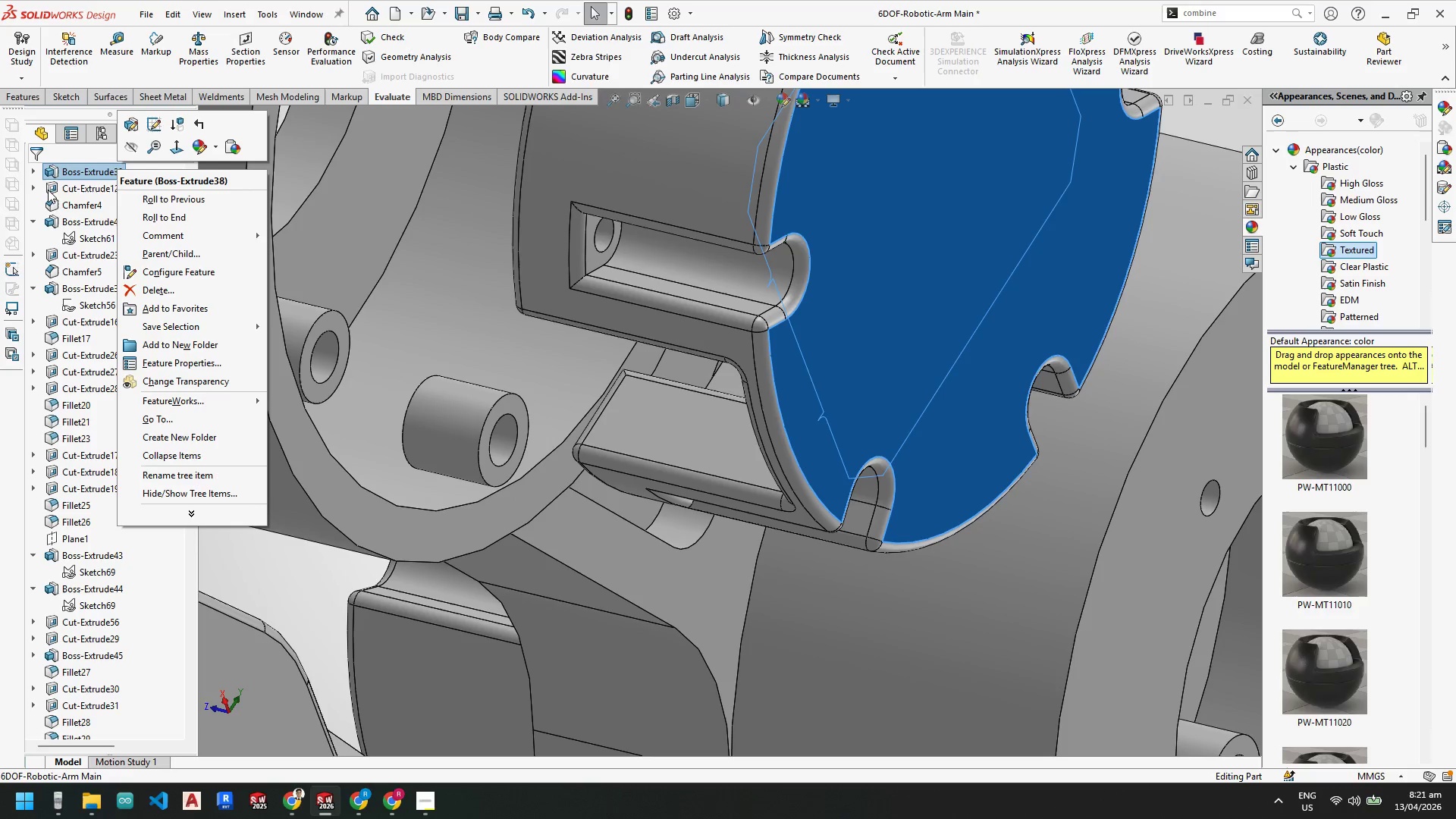 
left_click([84, 336])
 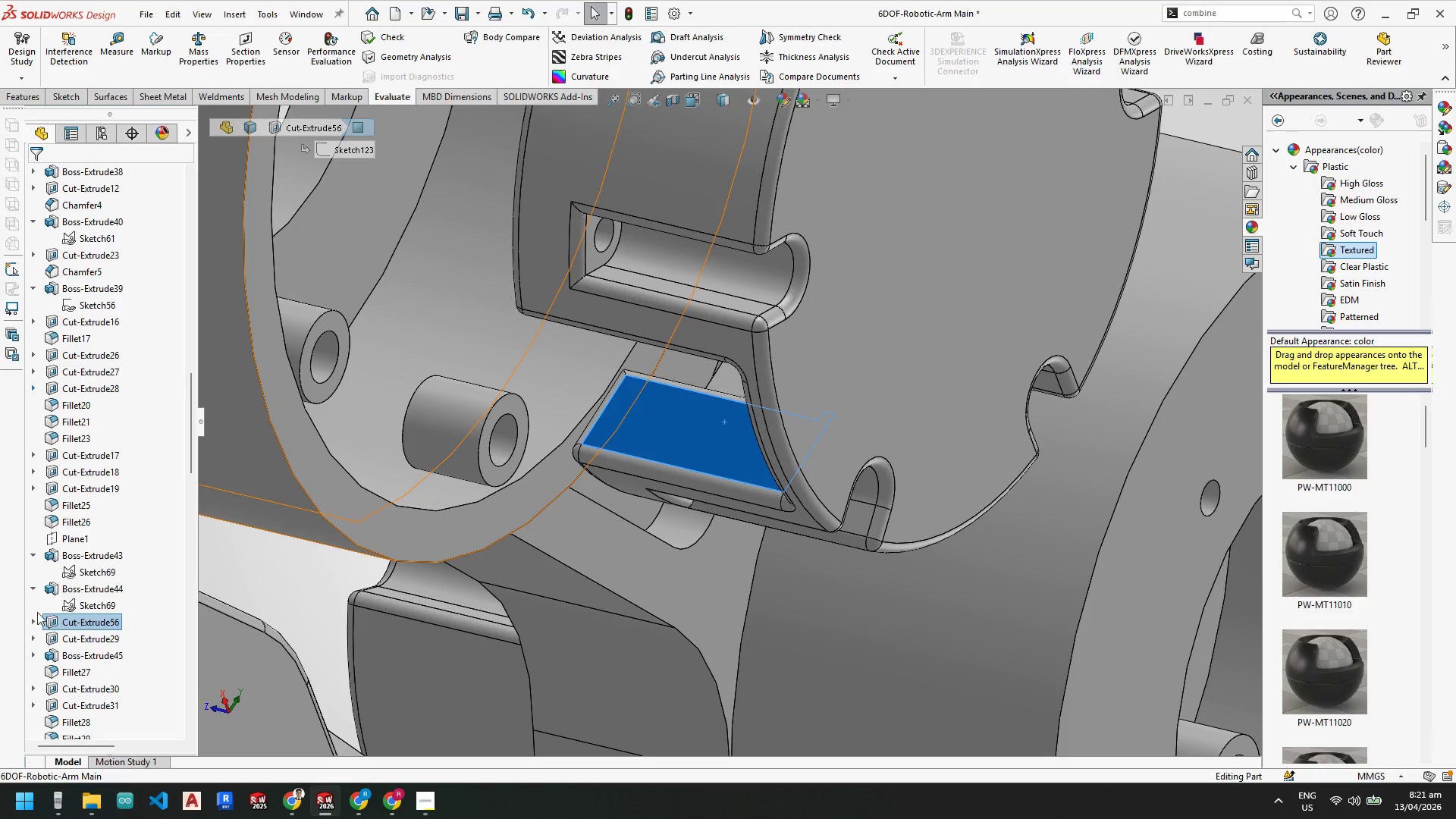 
left_click([111, 422])
 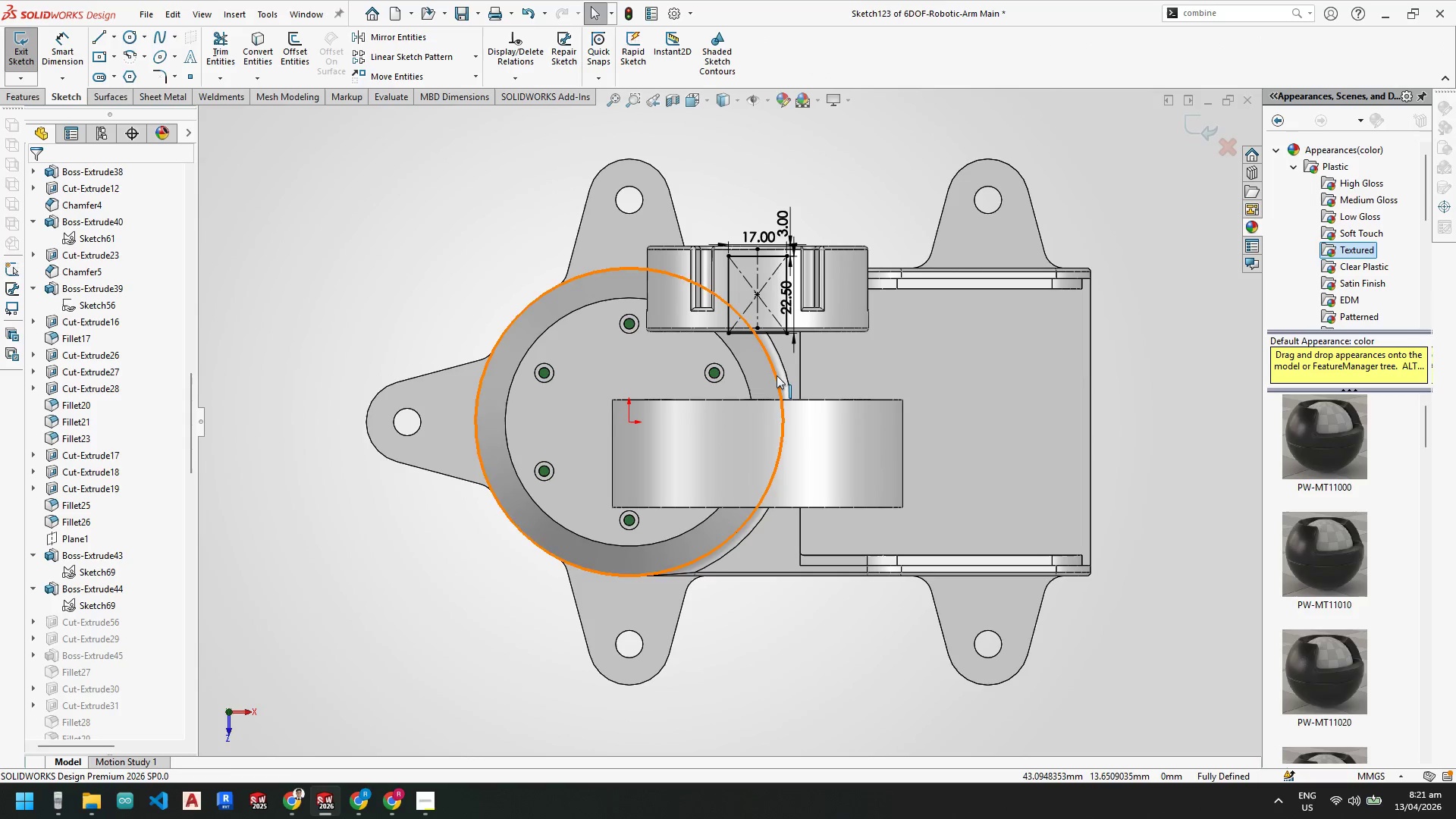 
scroll: coordinate [786, 240], scroll_direction: down, amount: 4.0
 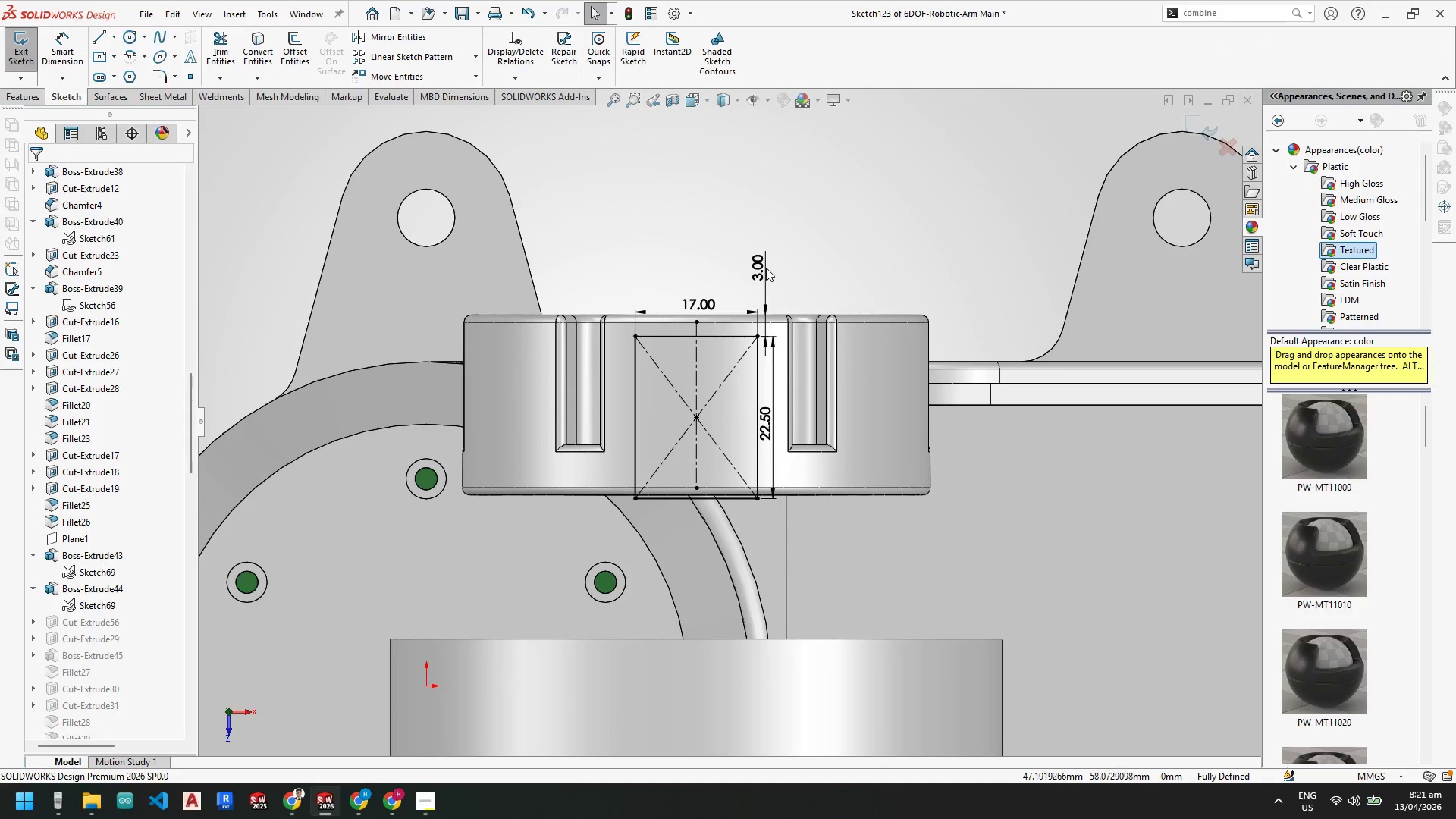 
double_click([766, 268])
 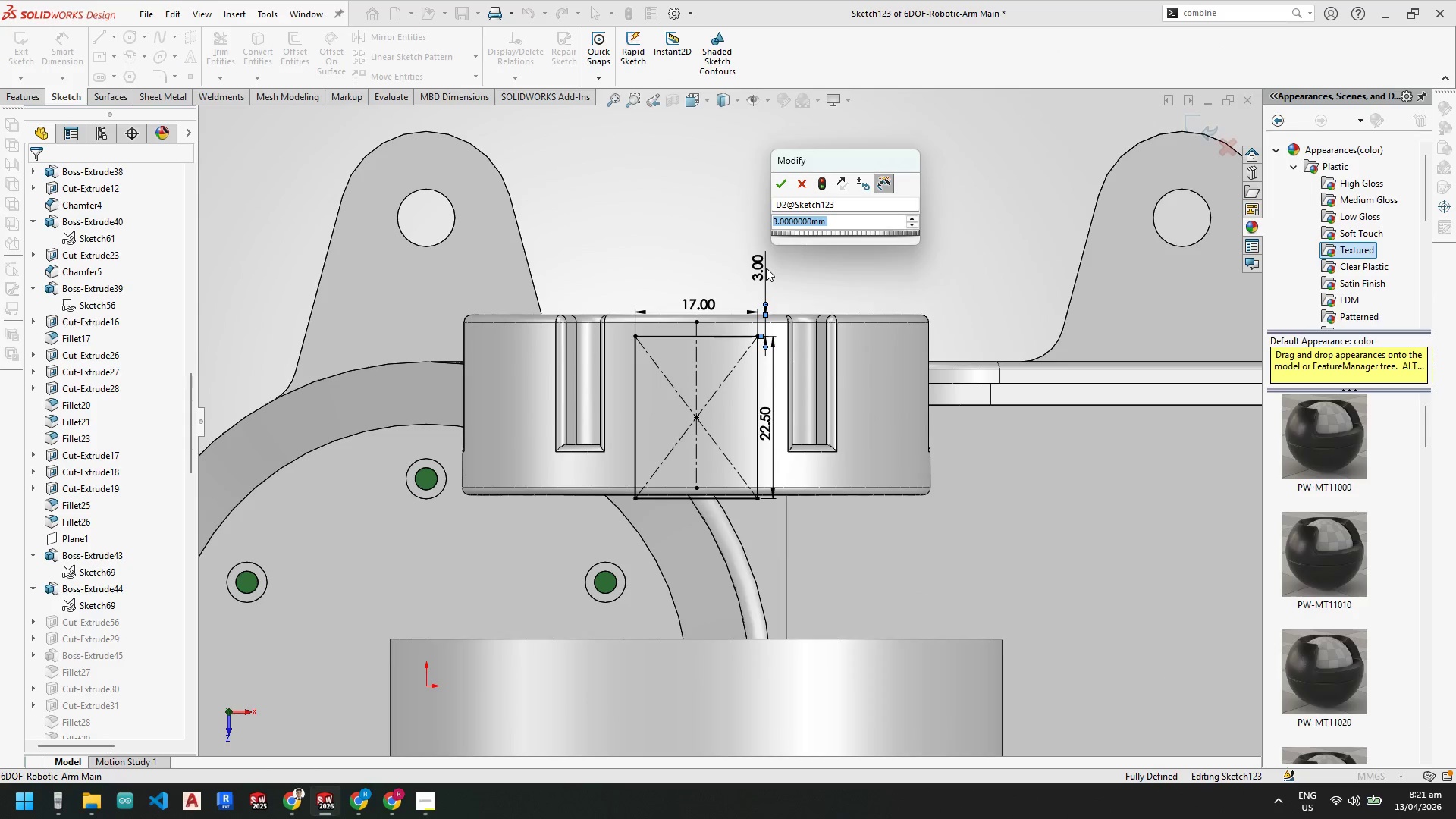 
key(Numpad5)
 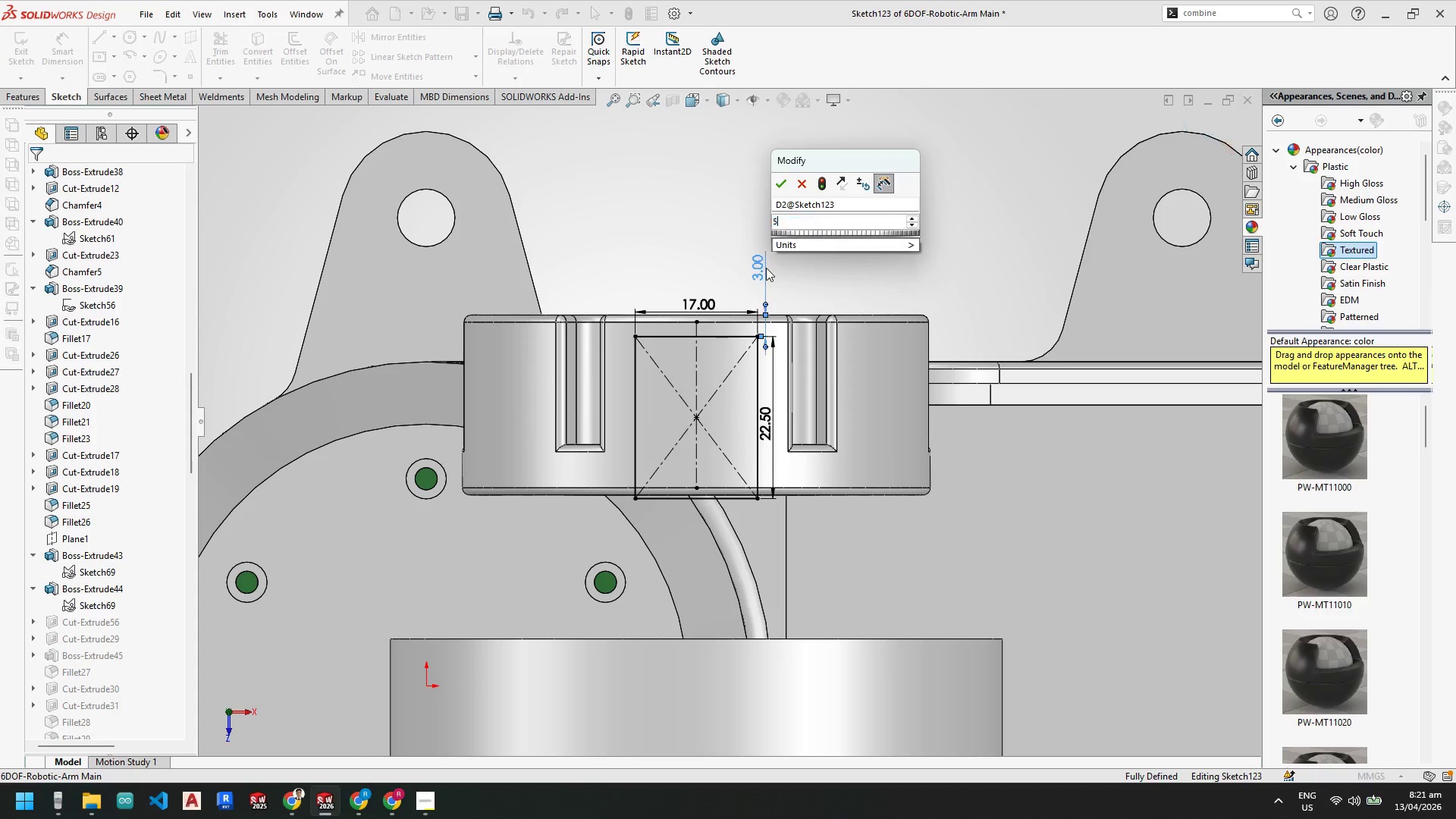 
key(NumpadEnter)
 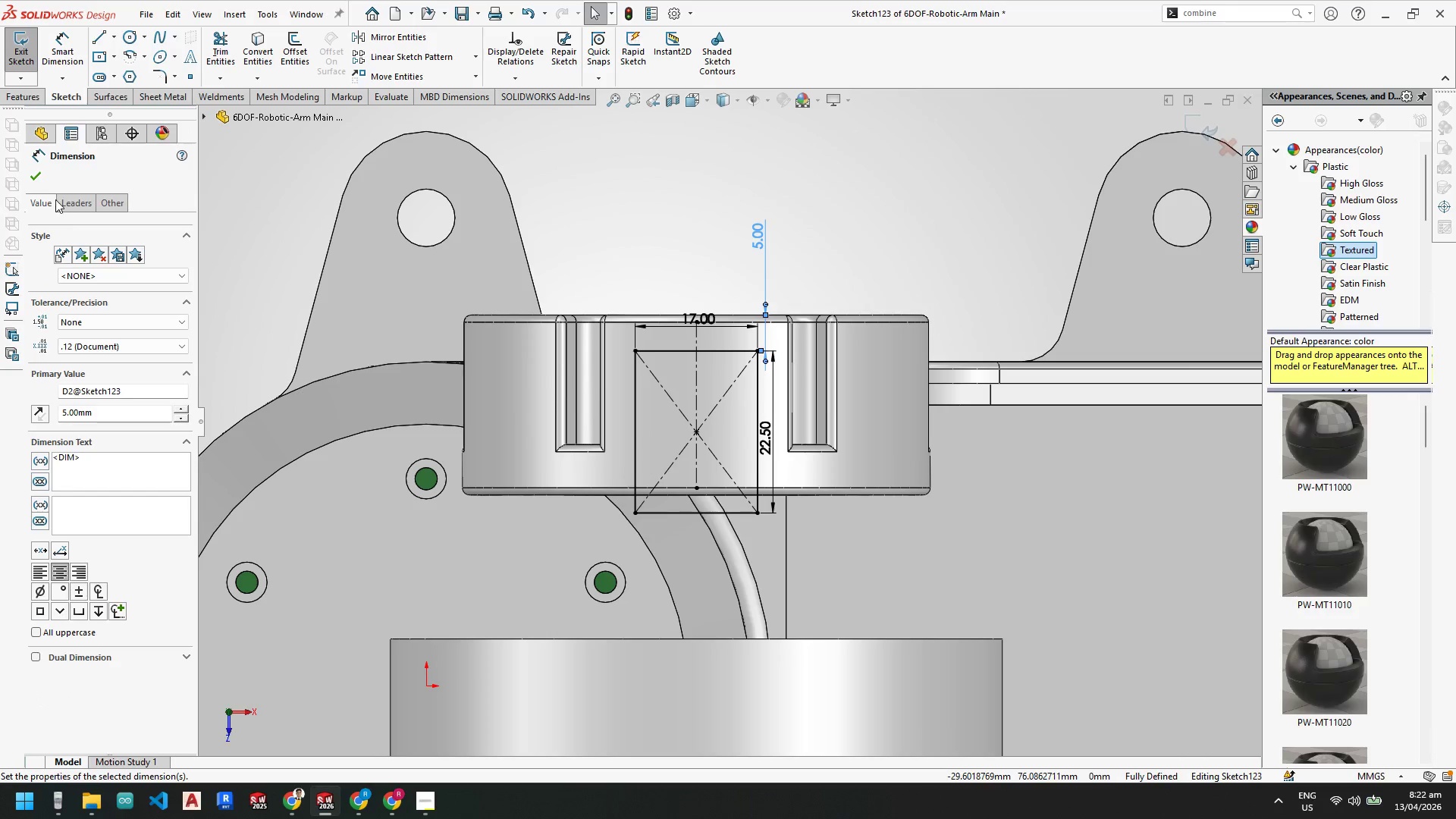 
double_click([14, 65])
 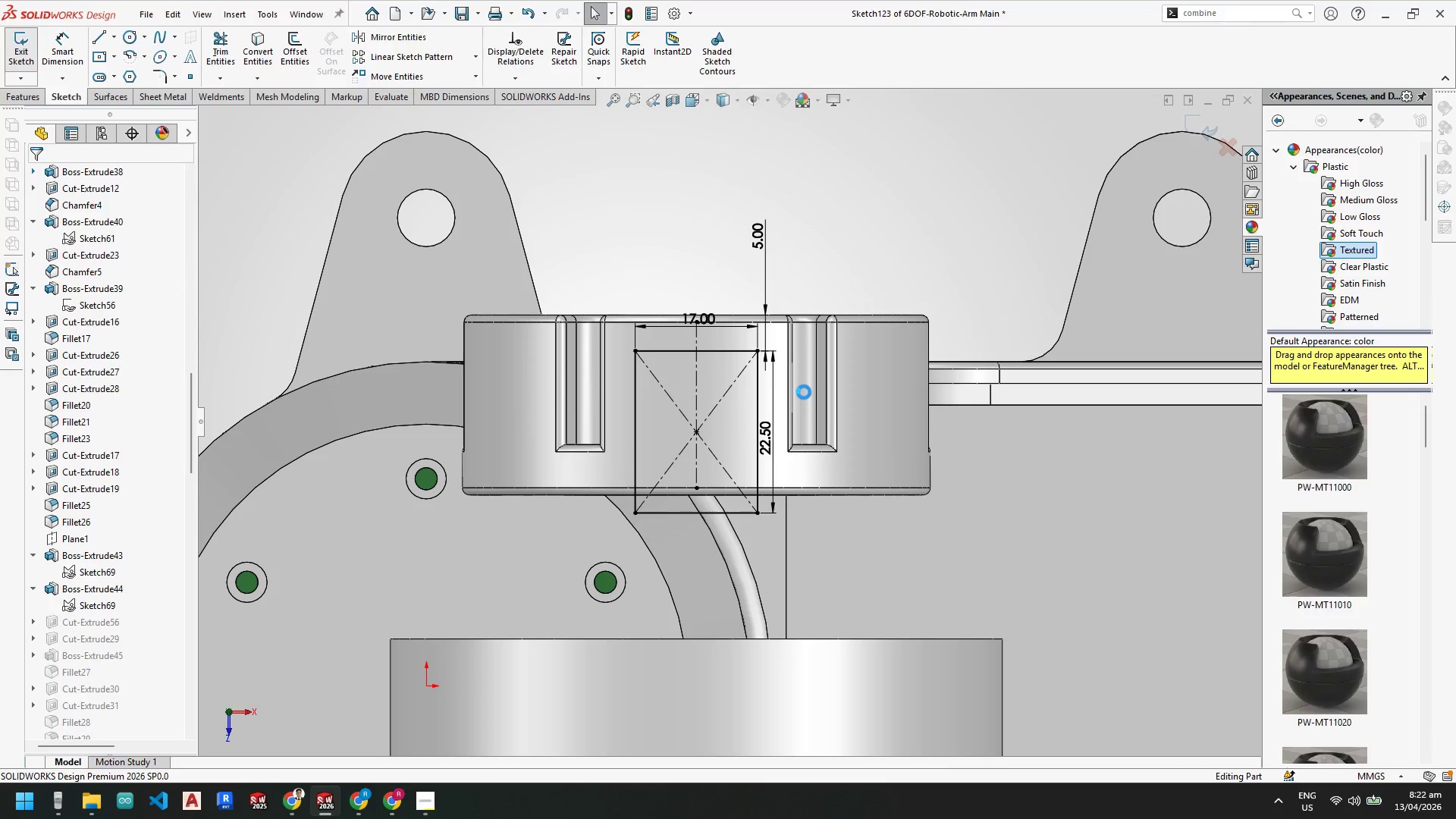 
scroll: coordinate [804, 392], scroll_direction: up, amount: 2.0
 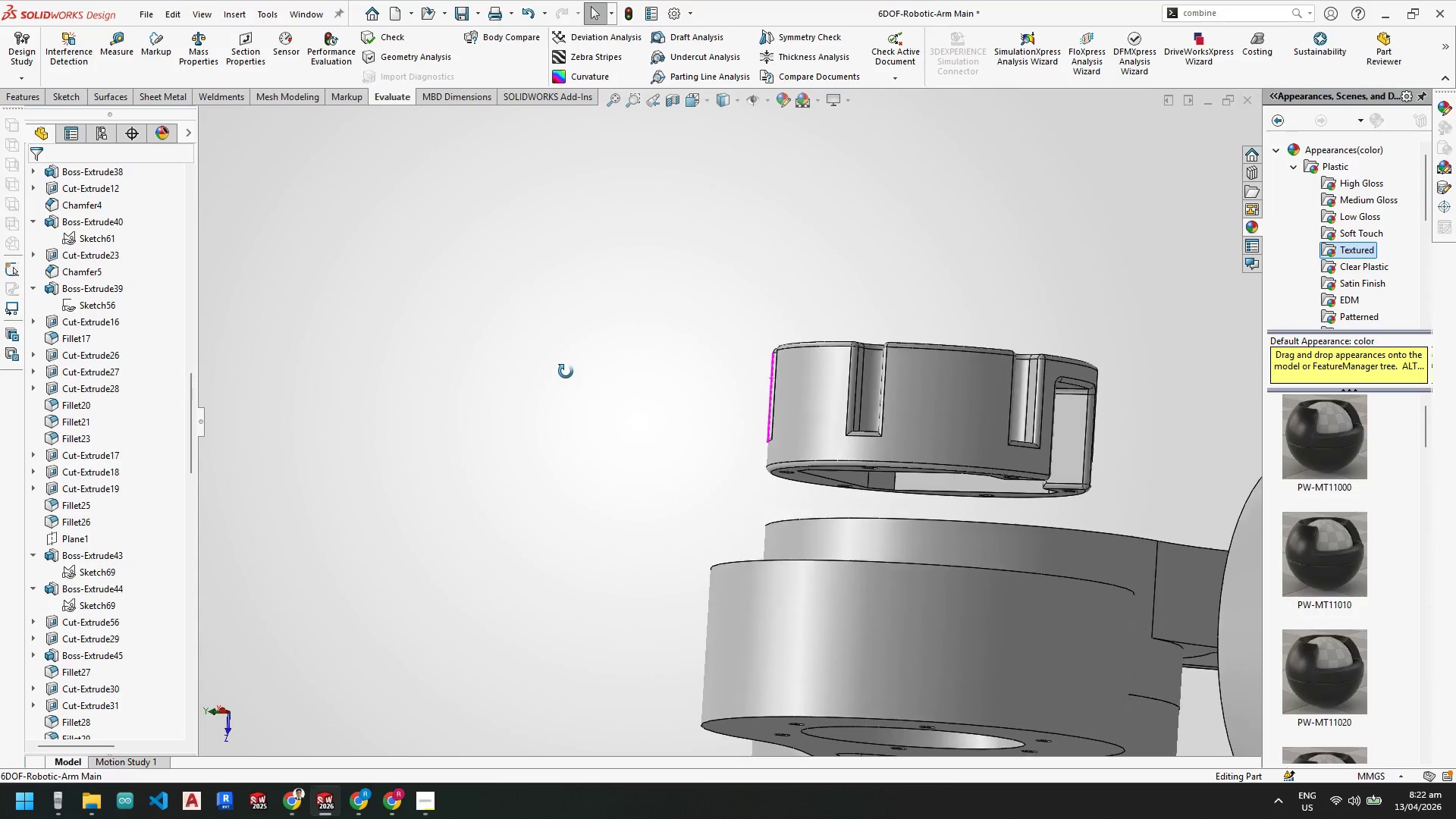 
scroll: coordinate [1091, 362], scroll_direction: down, amount: 4.0
 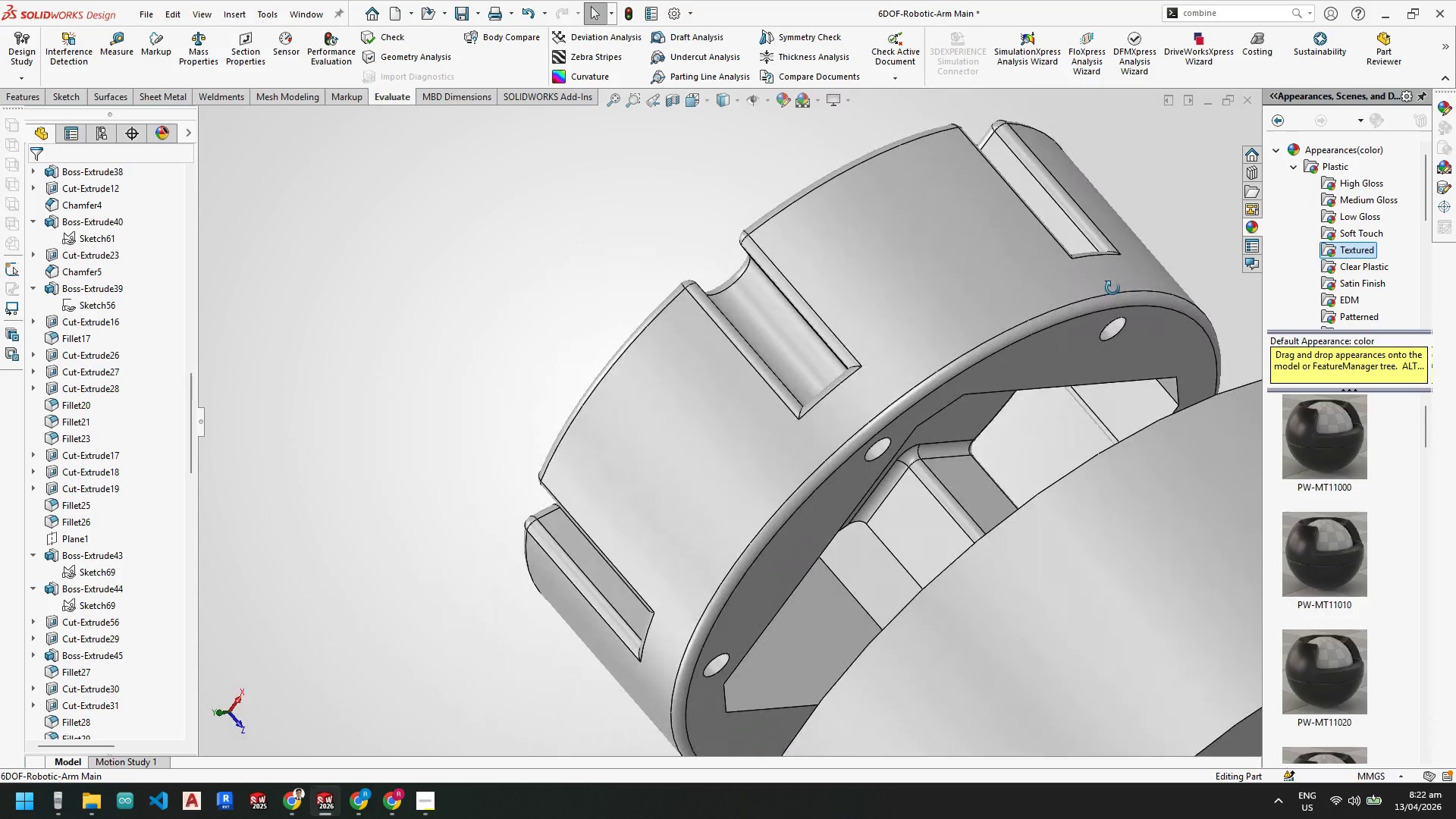 
scroll: coordinate [830, 536], scroll_direction: up, amount: 11.0
 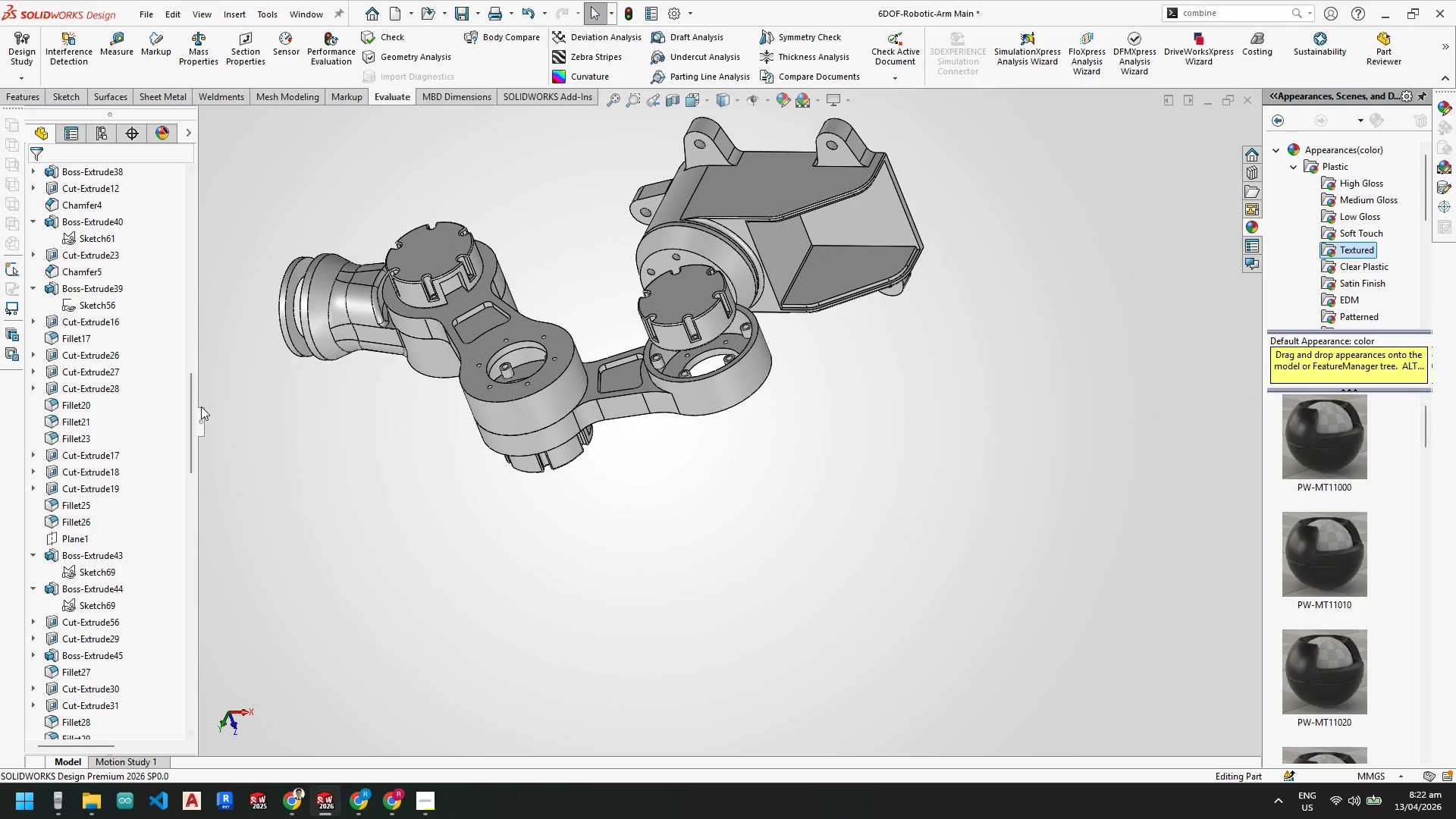 
left_click_drag(start_coordinate=[192, 411], to_coordinate=[194, 115])
 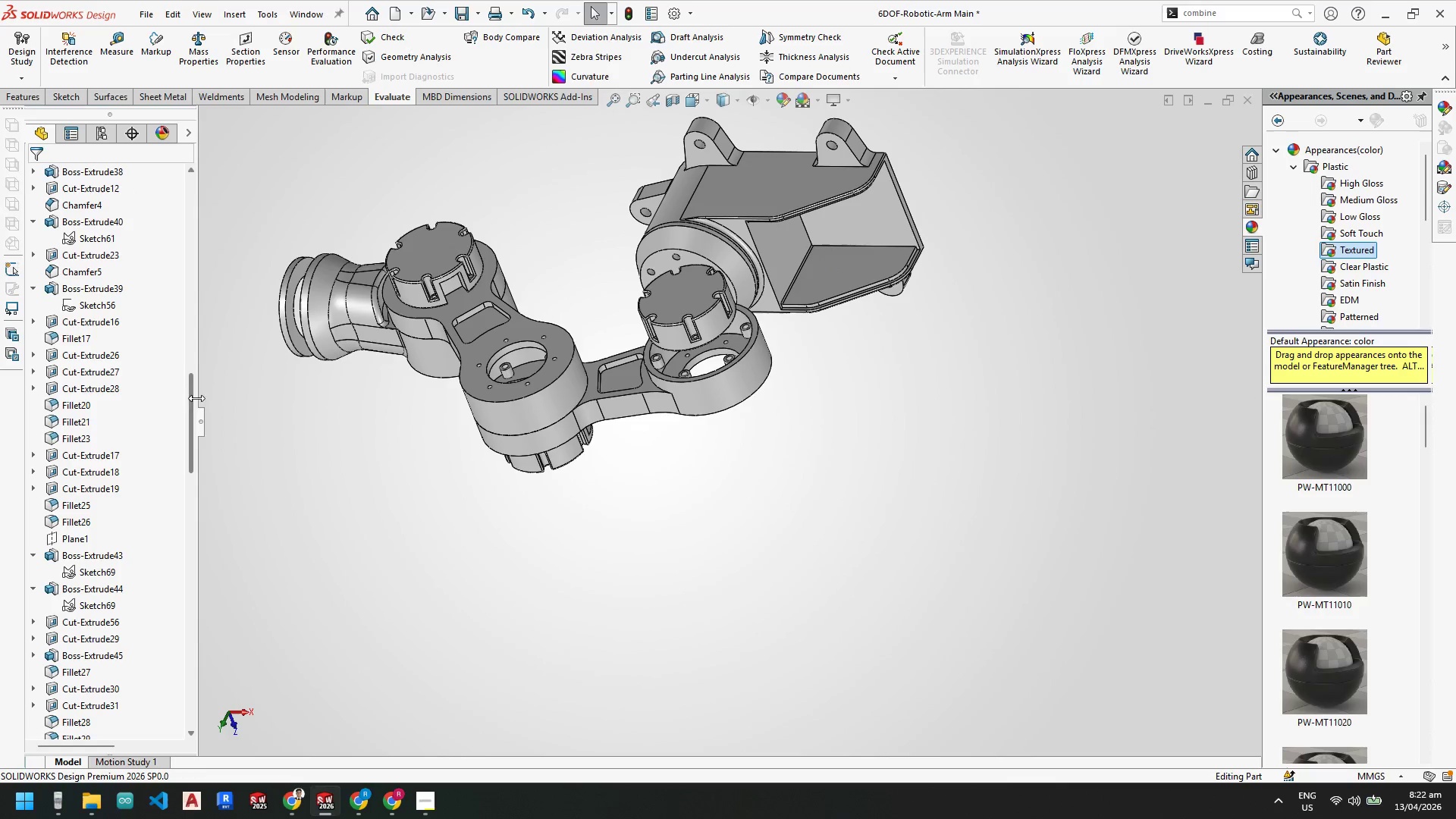 
left_click_drag(start_coordinate=[190, 399], to_coordinate=[195, 196])
 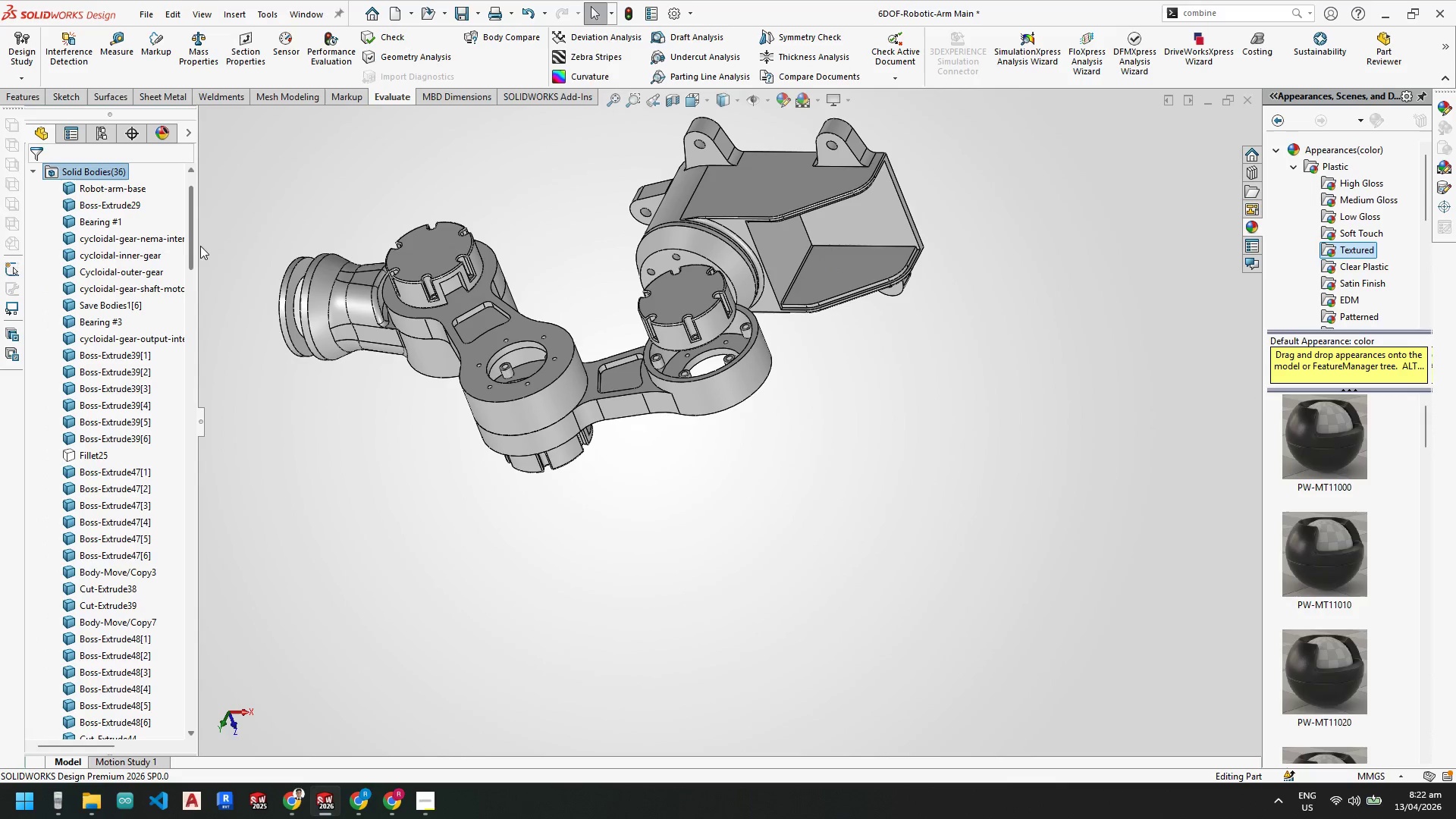 
left_click_drag(start_coordinate=[193, 246], to_coordinate=[209, 624])
 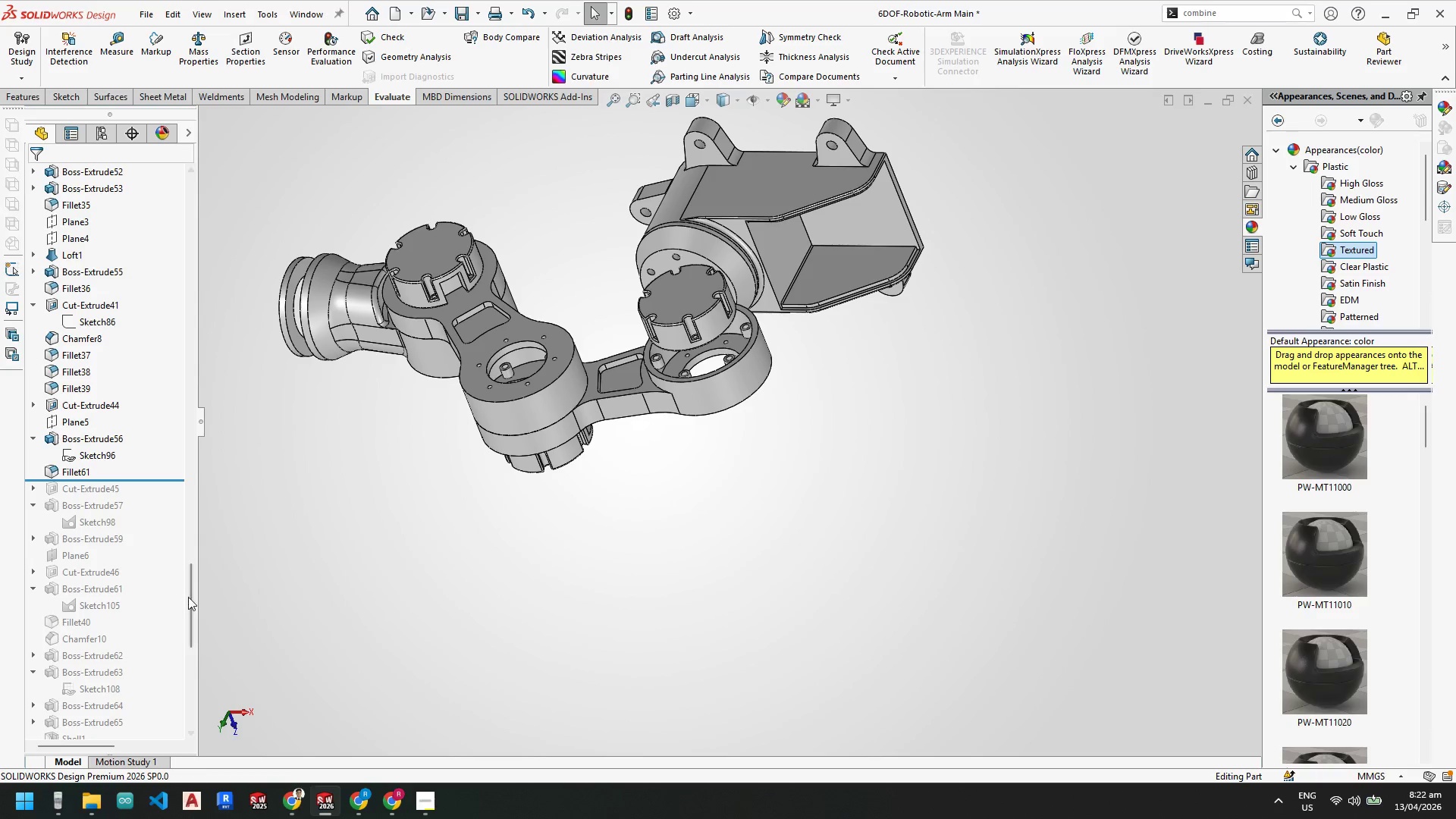 
left_click_drag(start_coordinate=[191, 592], to_coordinate=[205, 197])
 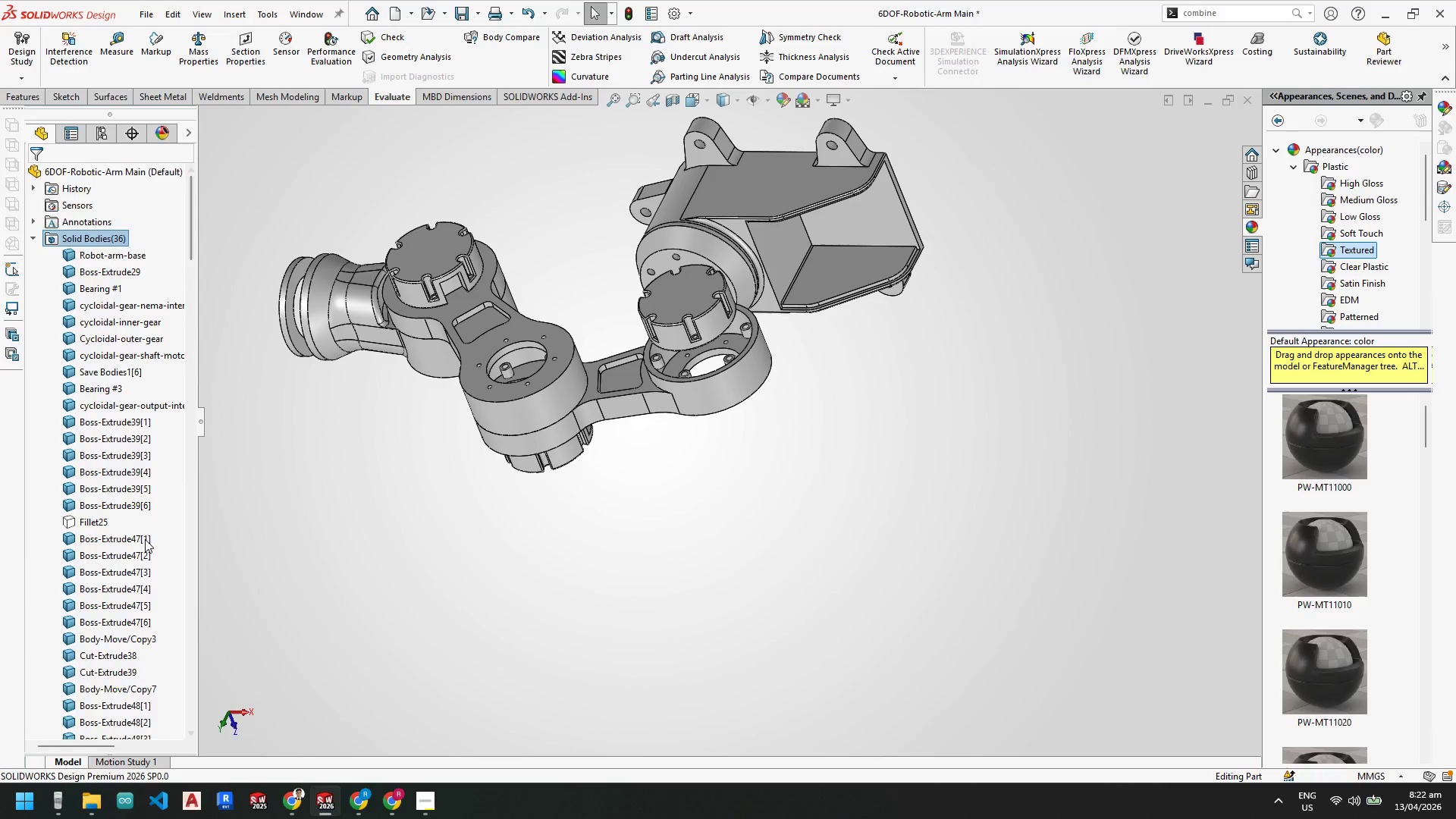 
scroll: coordinate [143, 542], scroll_direction: down, amount: 6.0
 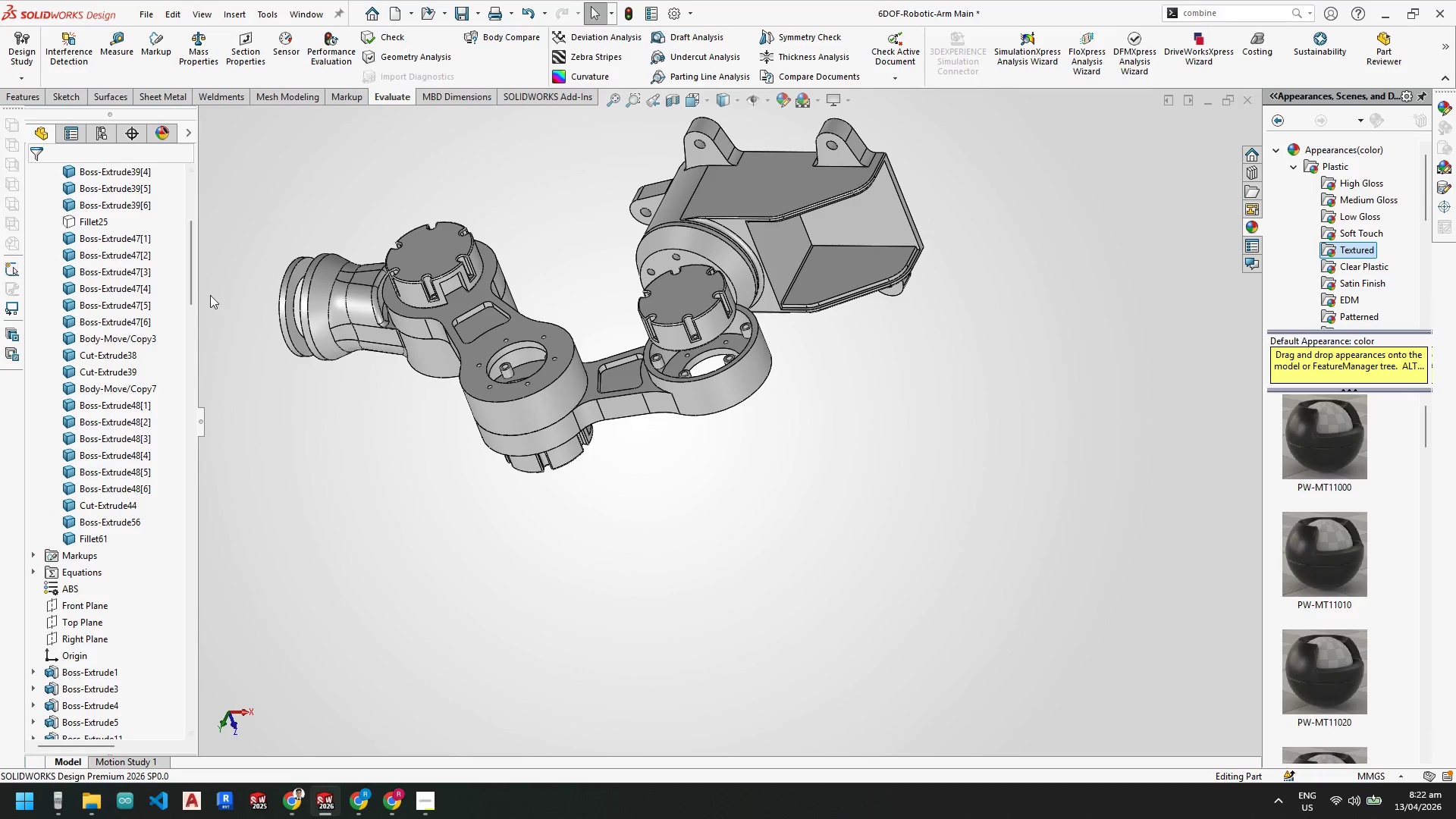 
left_click_drag(start_coordinate=[193, 276], to_coordinate=[212, 643])
 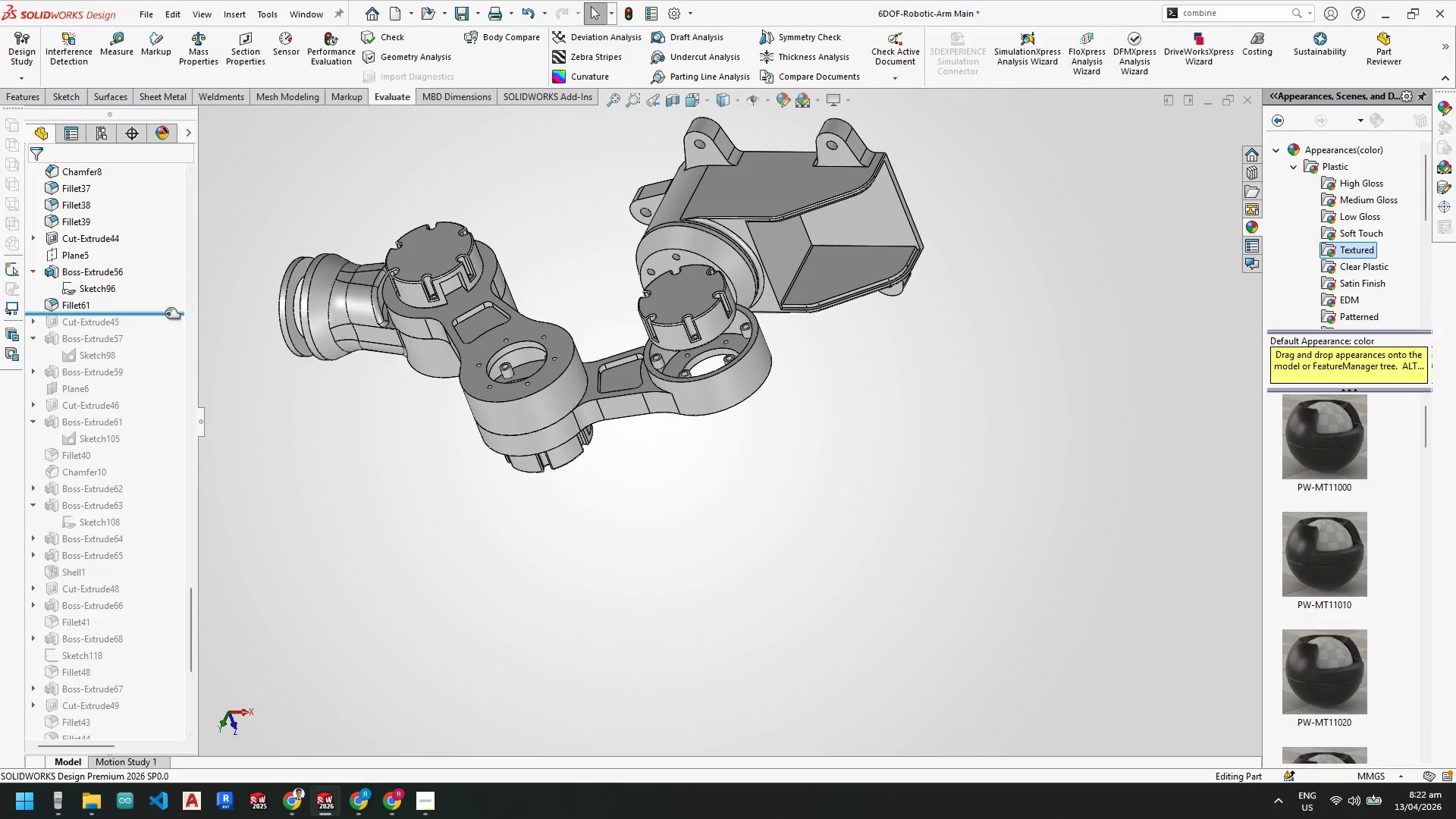 
left_click_drag(start_coordinate=[165, 314], to_coordinate=[76, 738])
 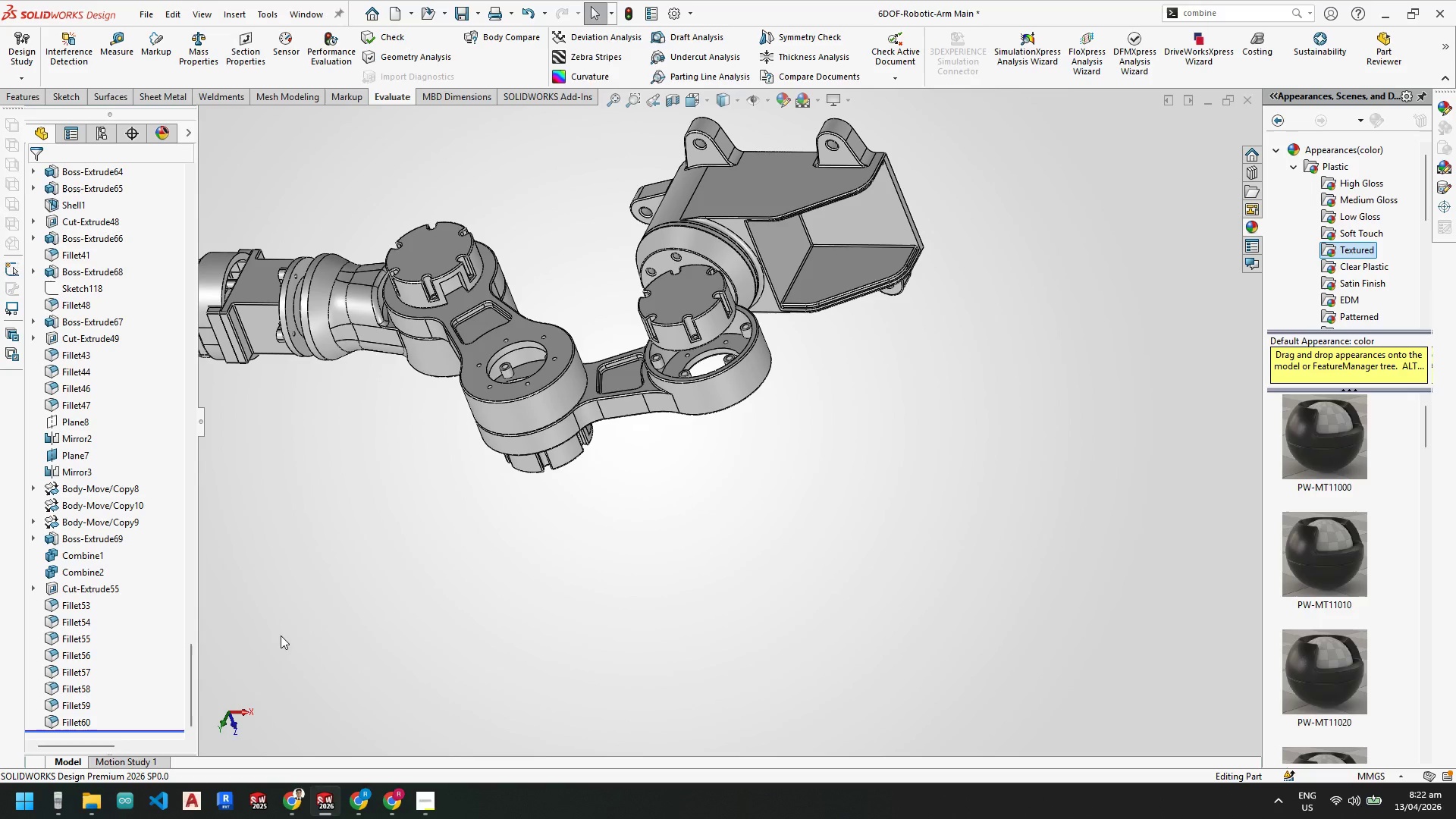 
scroll: coordinate [714, 298], scroll_direction: down, amount: 2.0
 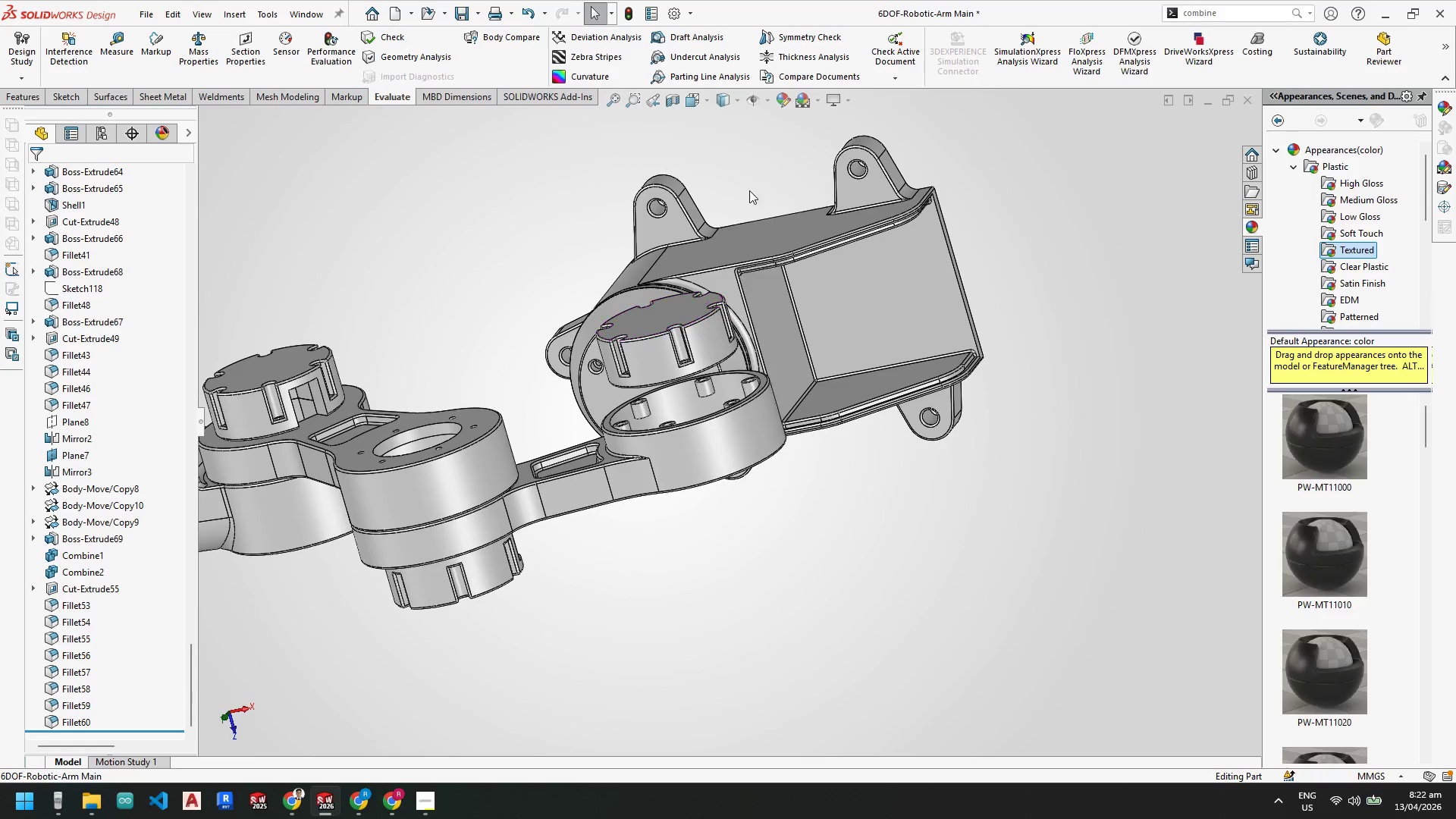 
scroll: coordinate [470, 455], scroll_direction: up, amount: 4.0
 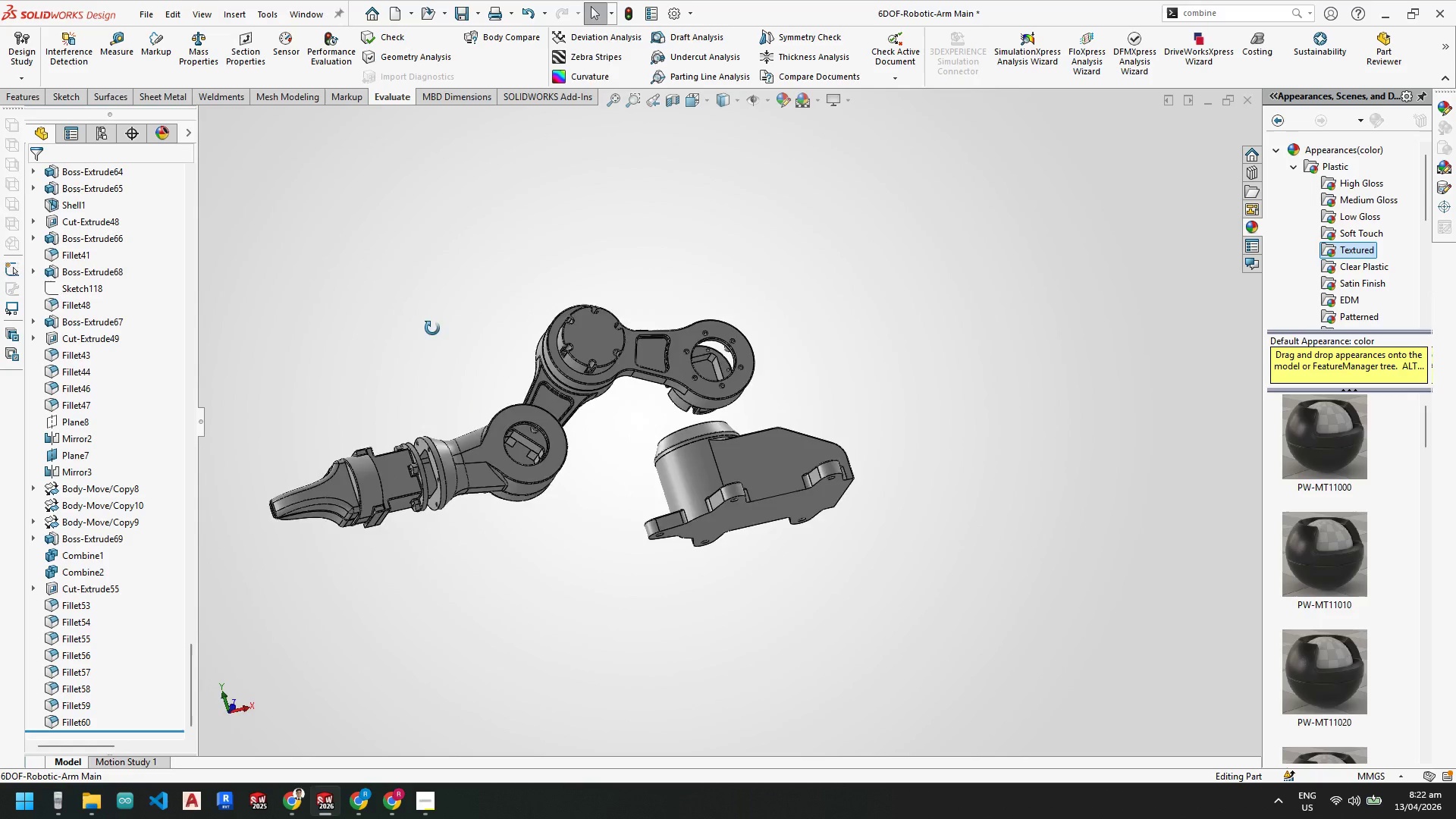 
scroll: coordinate [702, 318], scroll_direction: down, amount: 11.0
 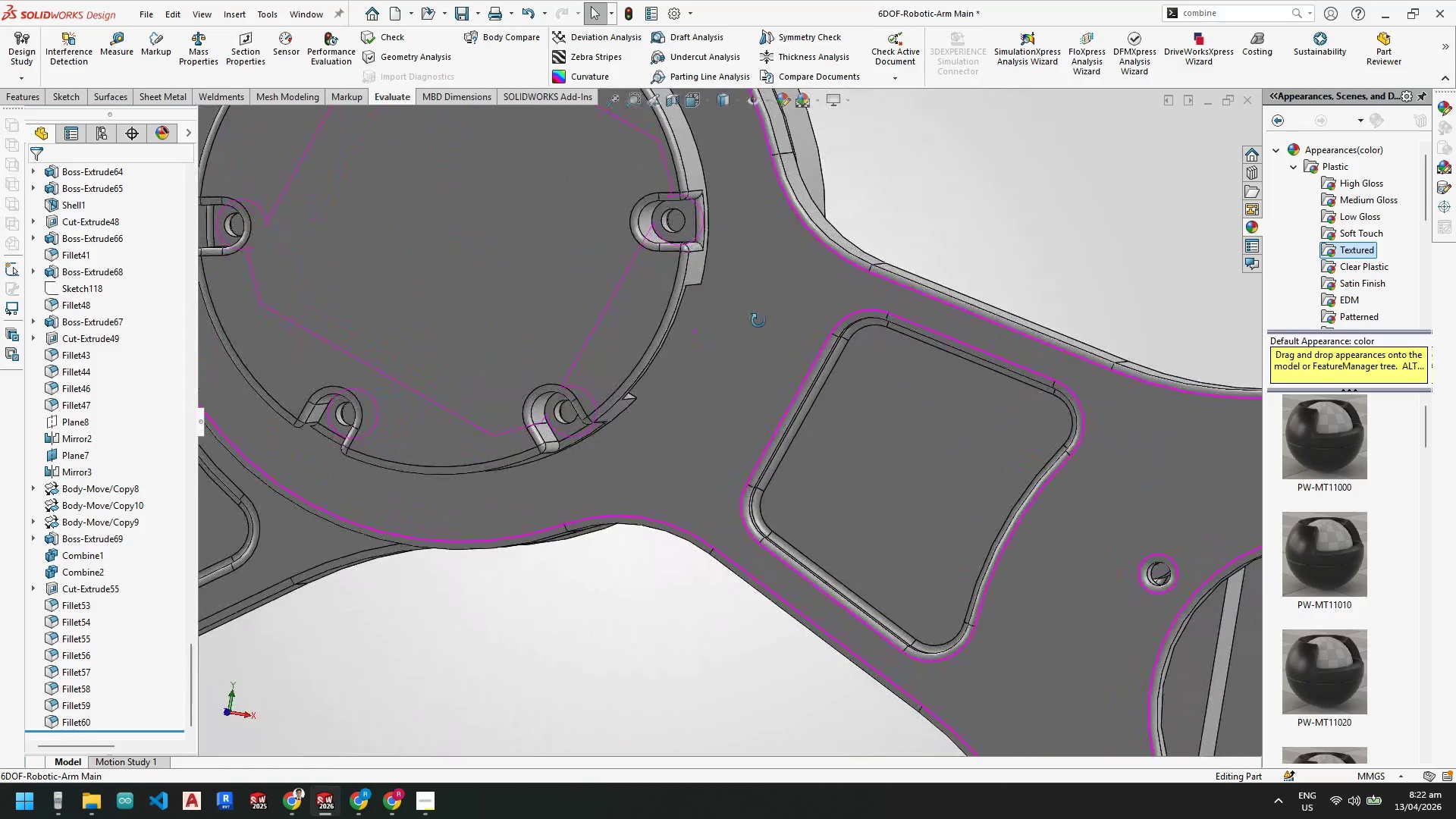 
scroll: coordinate [809, 386], scroll_direction: up, amount: 1.0
 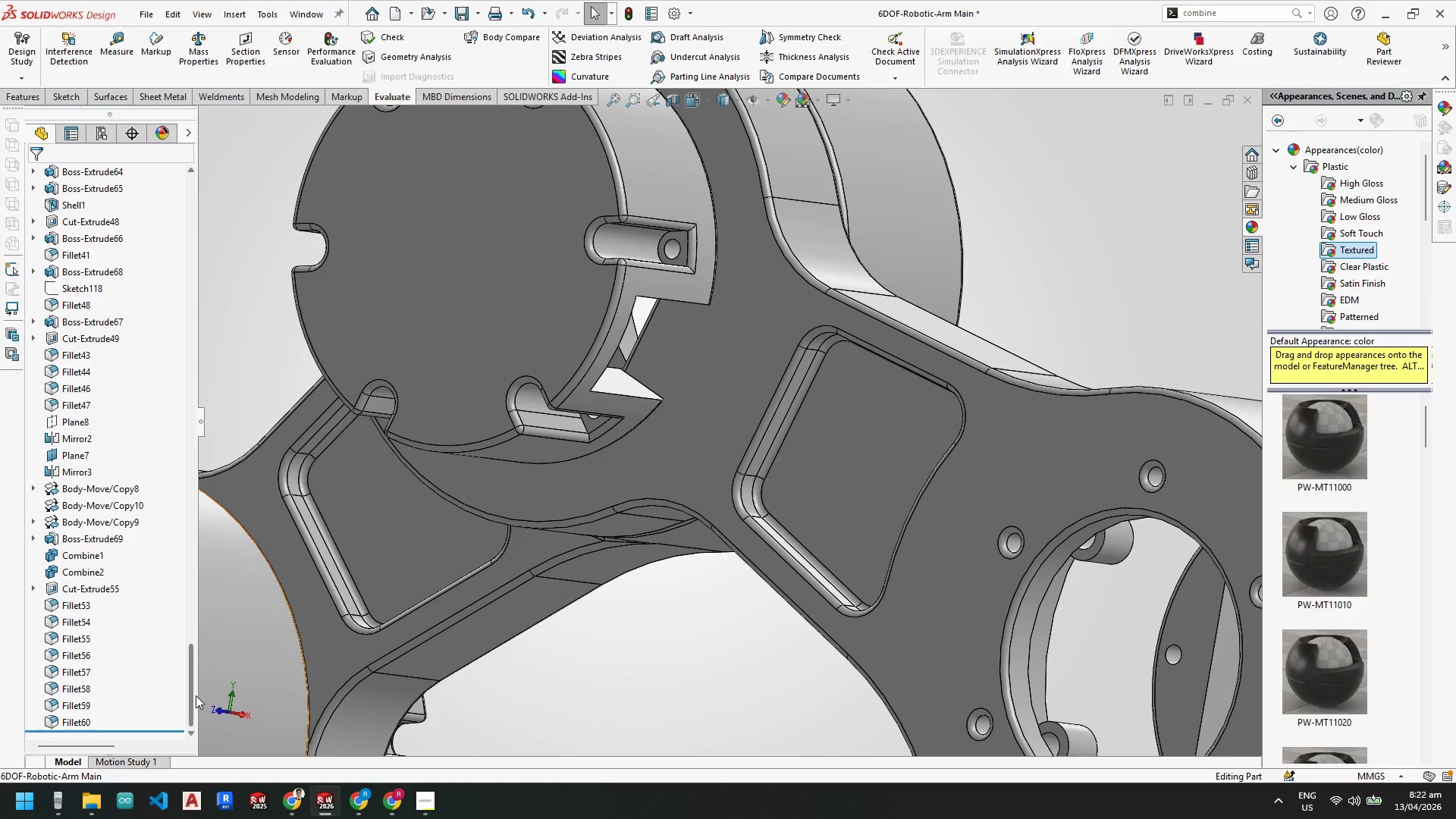 
left_click([77, 722])
 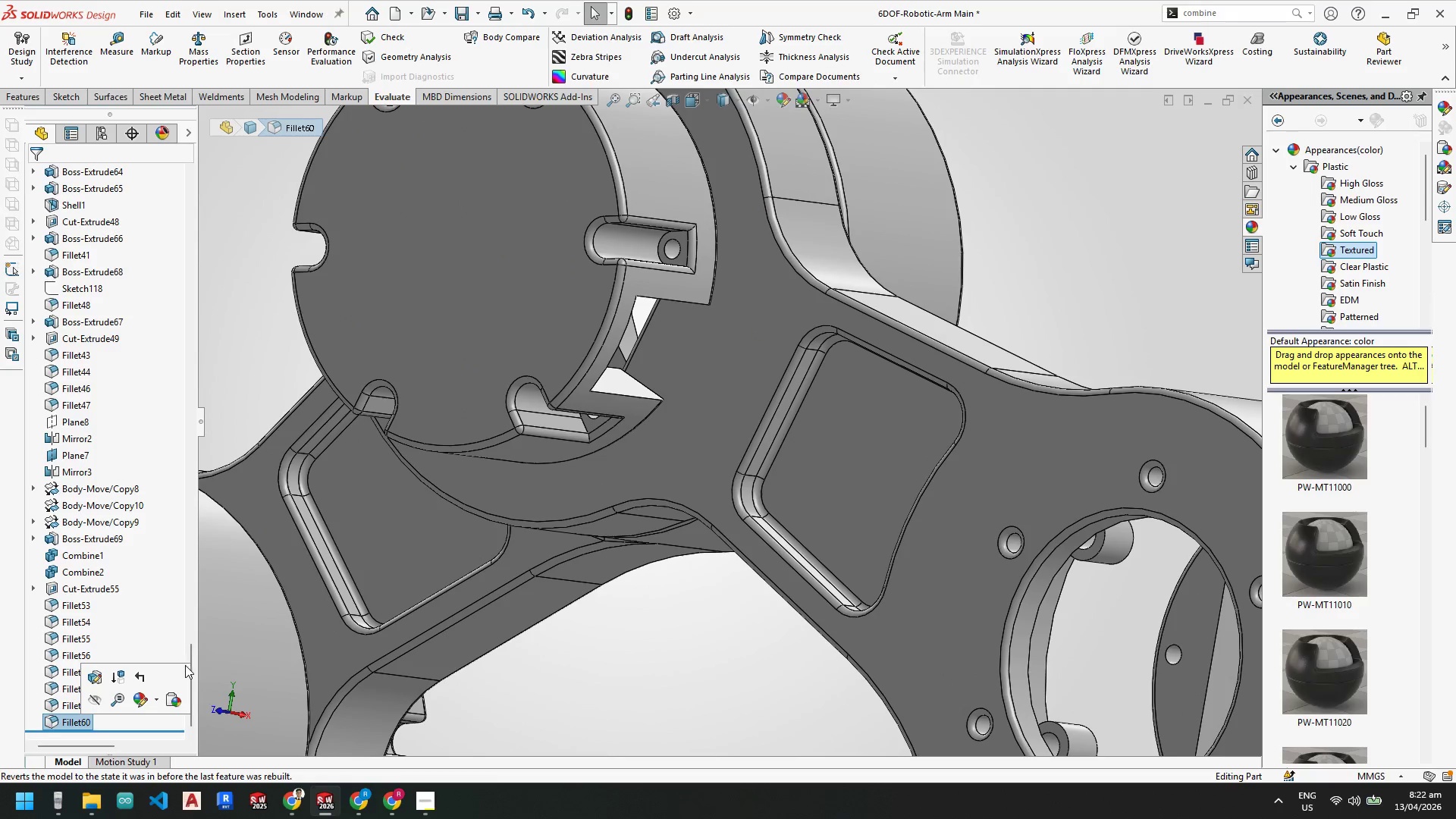 
left_click([190, 653])
 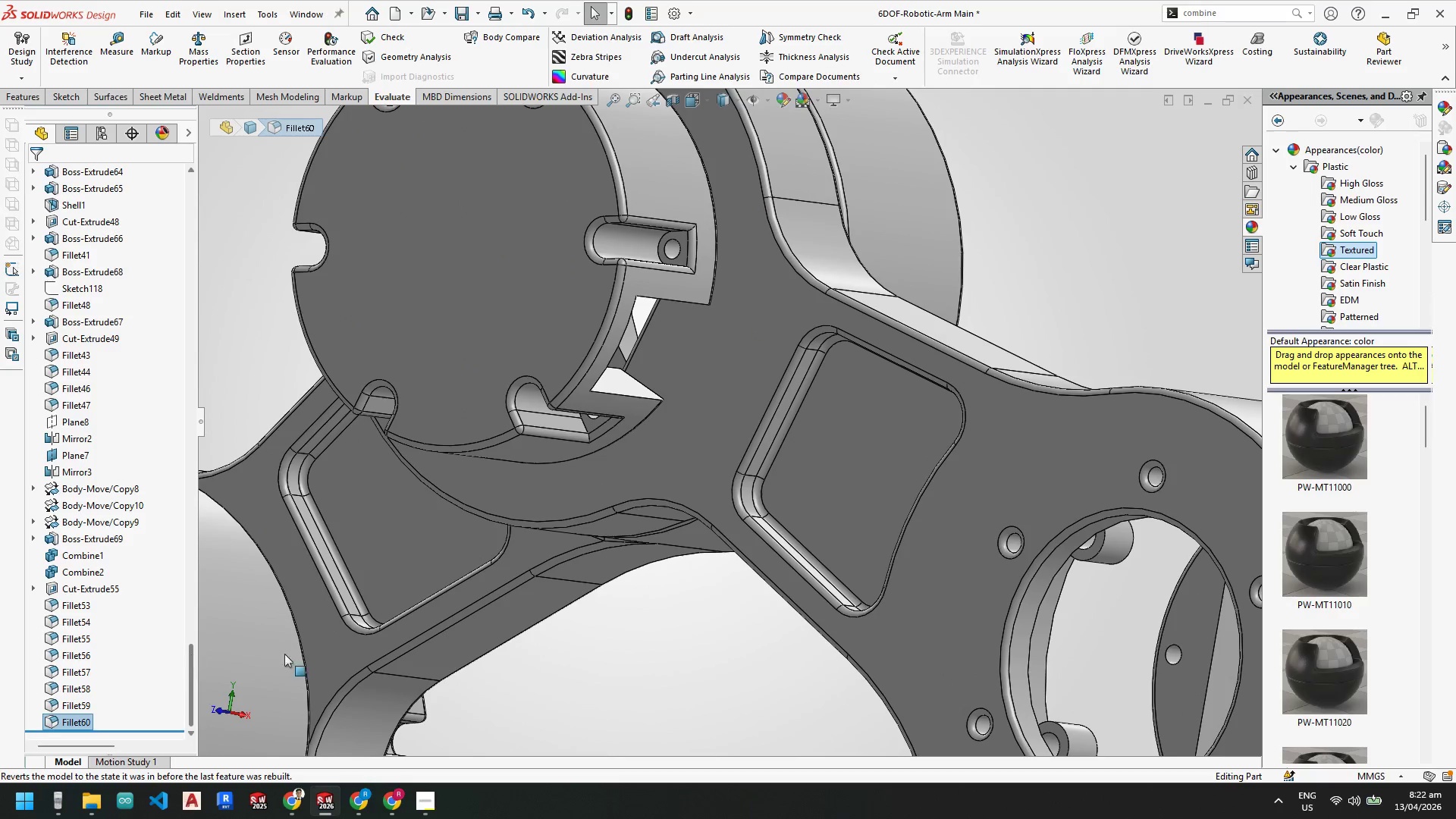 
scroll: coordinate [898, 529], scroll_direction: up, amount: 5.0
 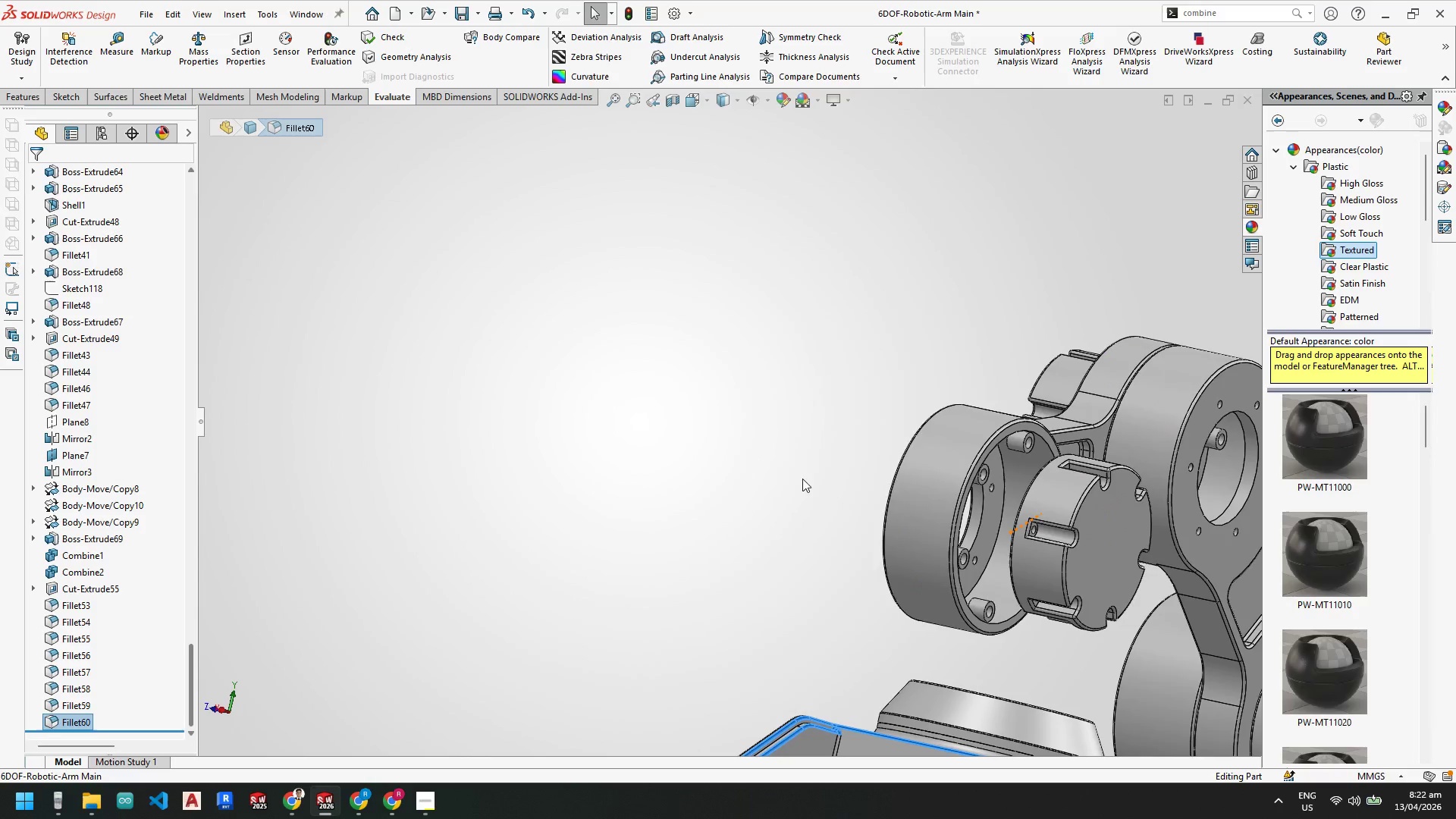 
scroll: coordinate [882, 656], scroll_direction: down, amount: 6.0
 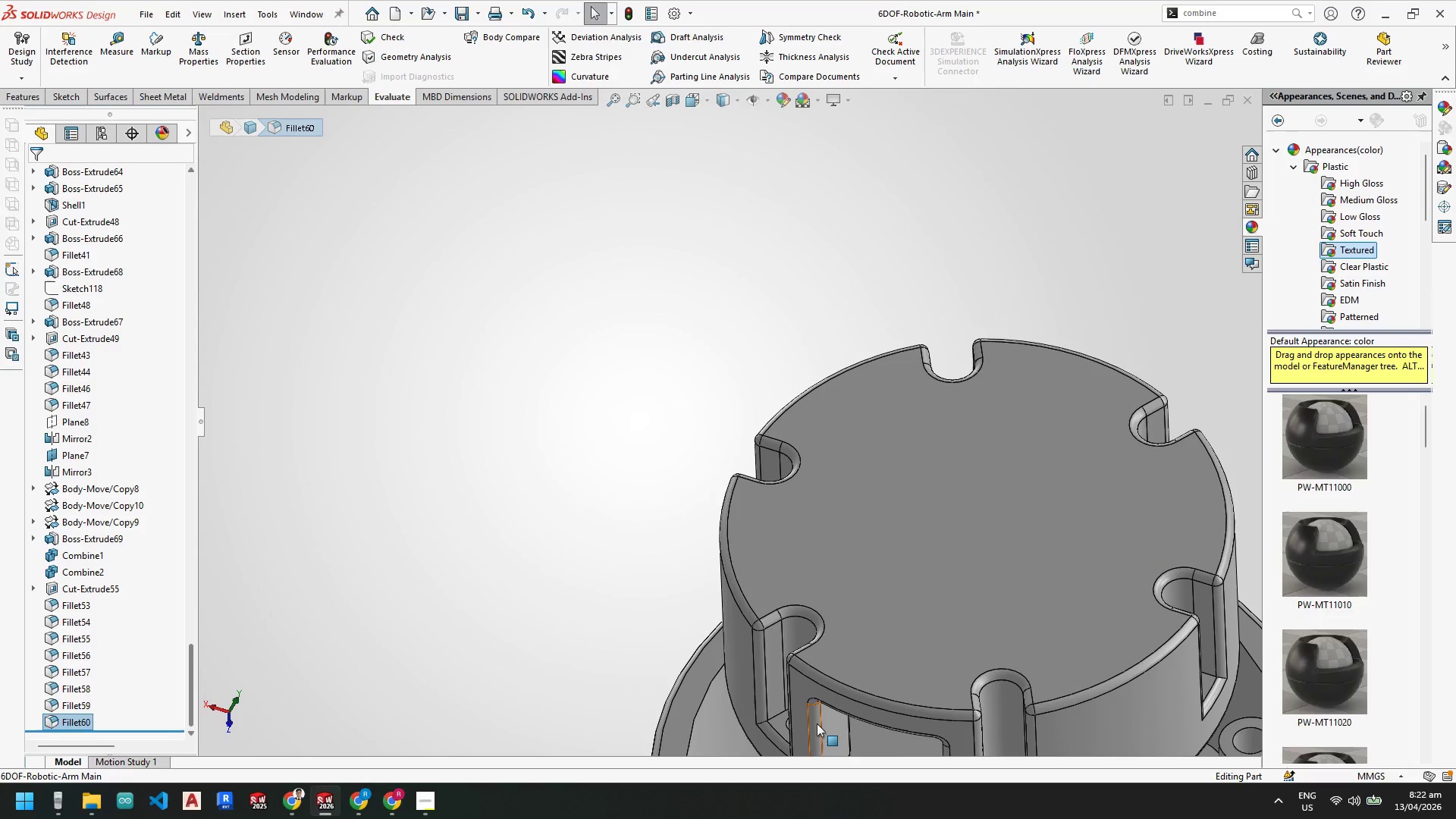 
left_click([817, 723])
 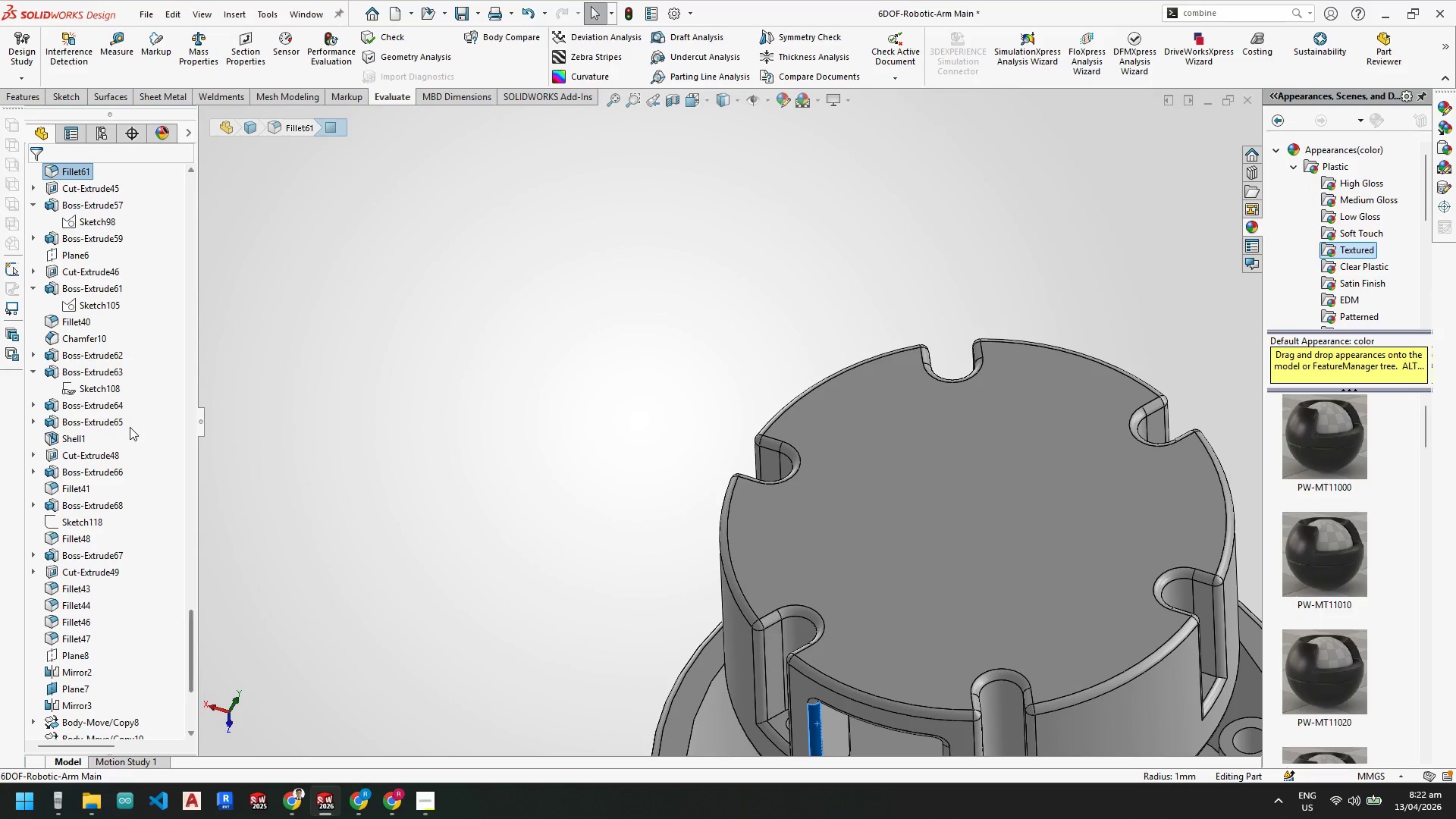 
scroll: coordinate [133, 432], scroll_direction: up, amount: 8.0
 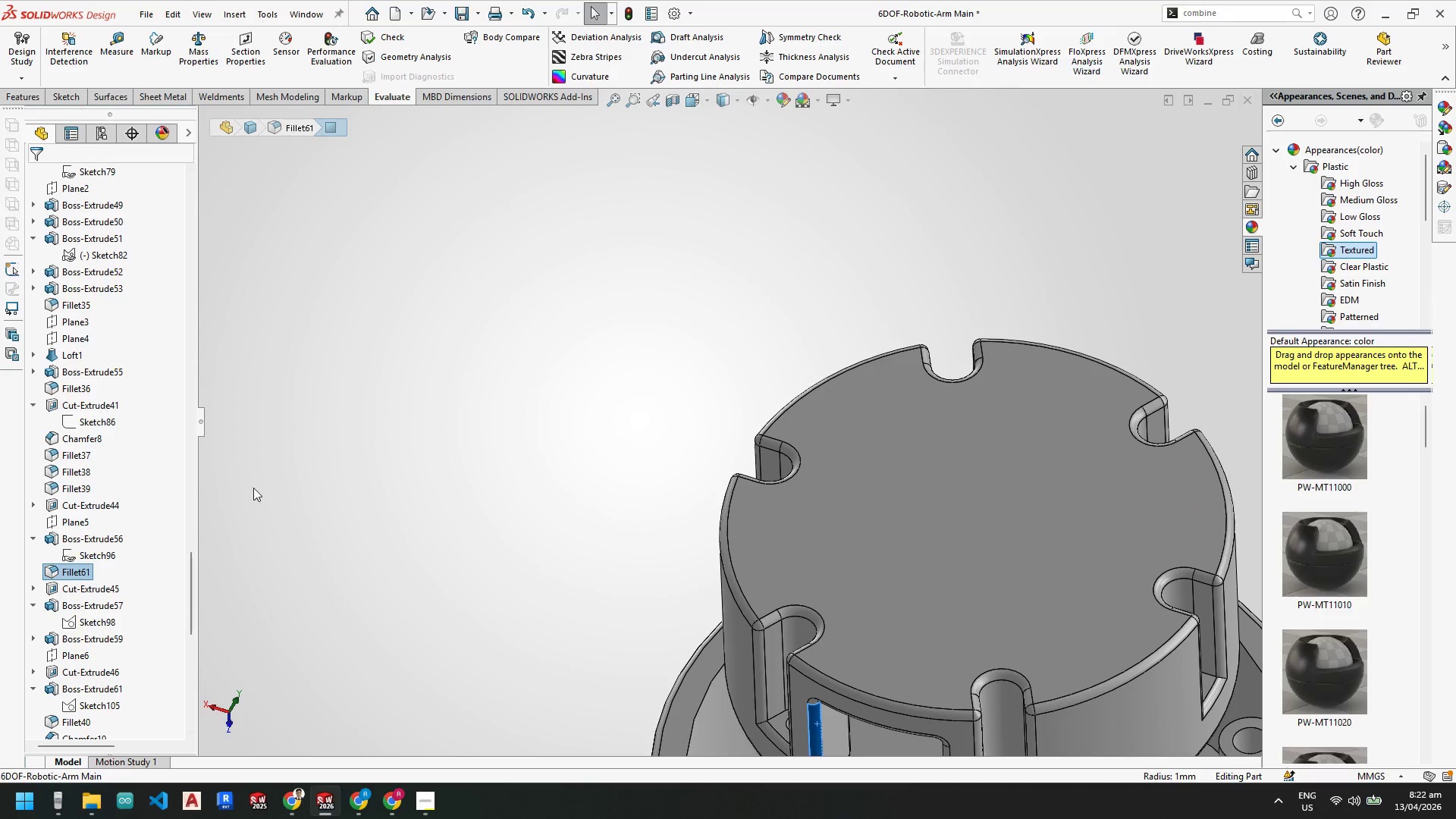 
scroll: coordinate [900, 720], scroll_direction: none, amount: 0.0
 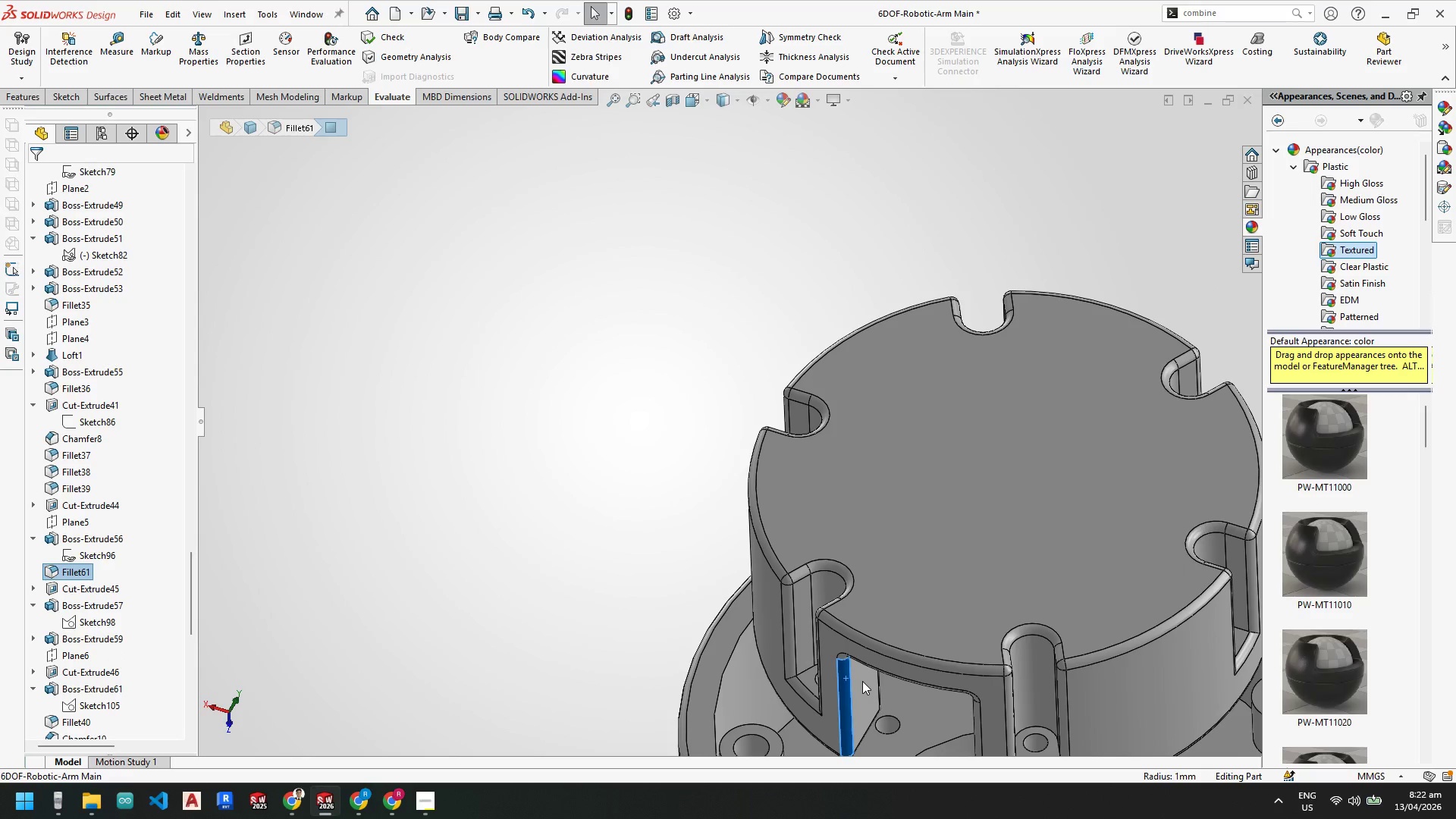 
left_click([862, 681])
 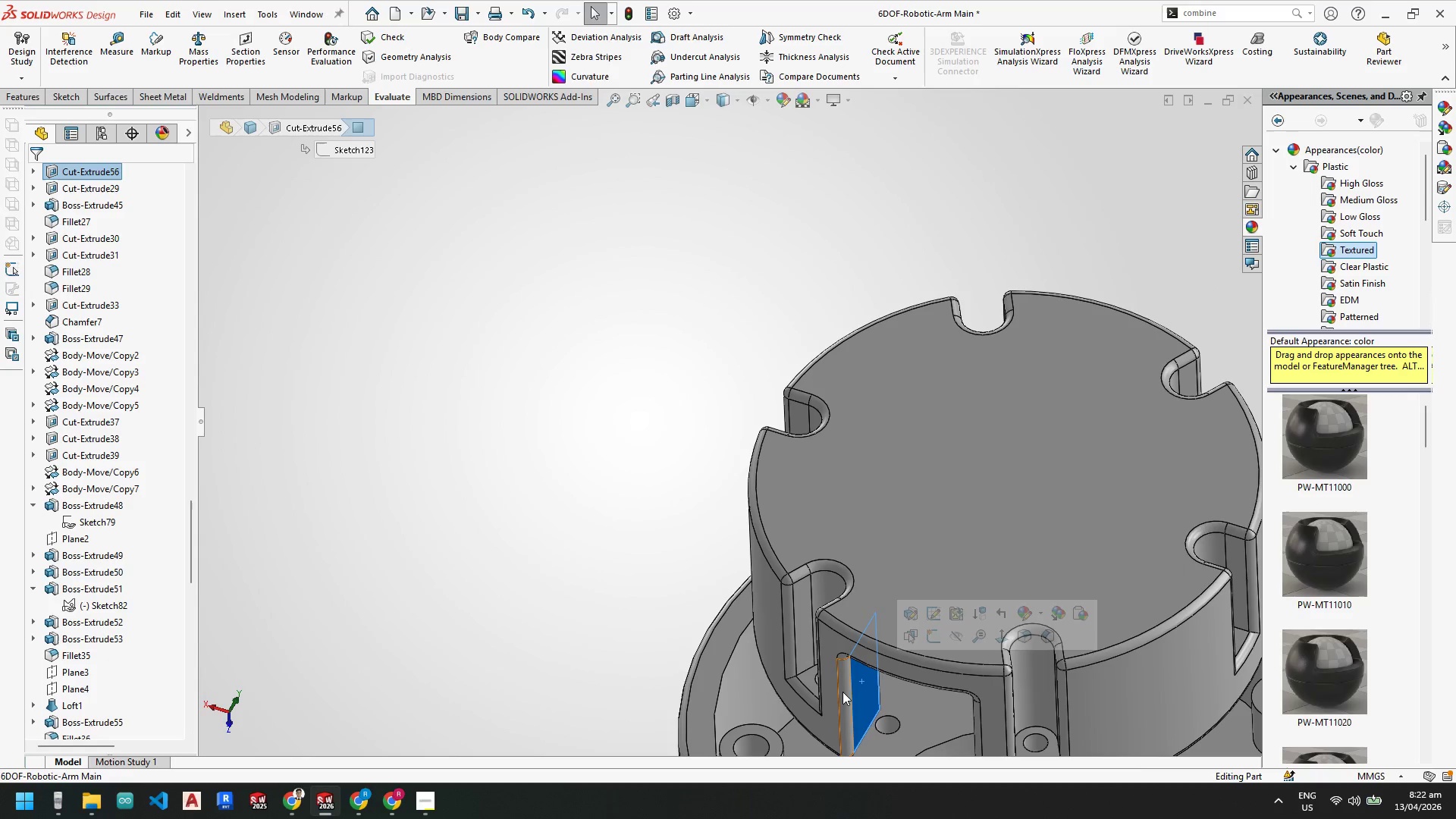 
left_click([839, 693])
 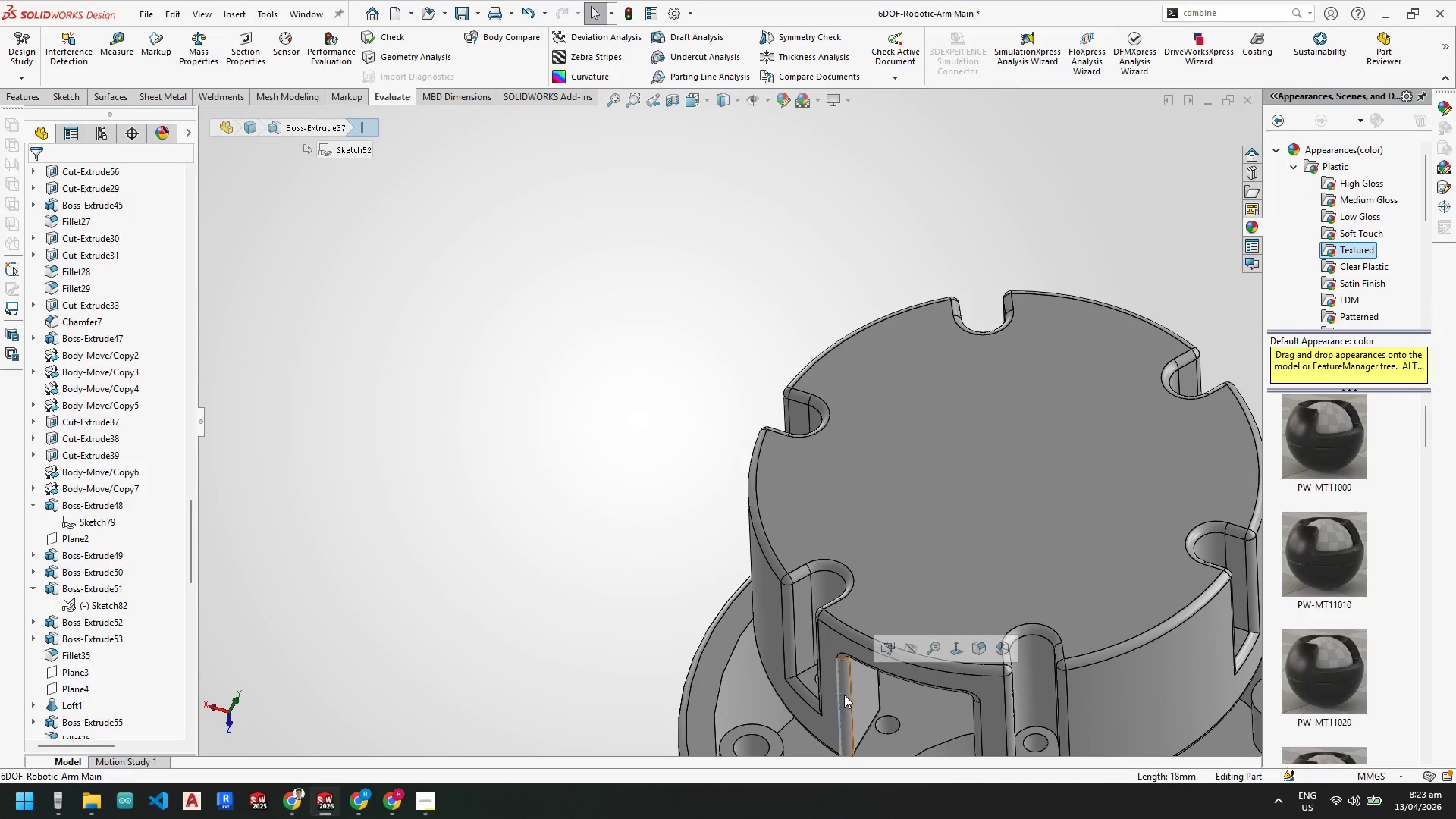 
left_click([844, 695])
 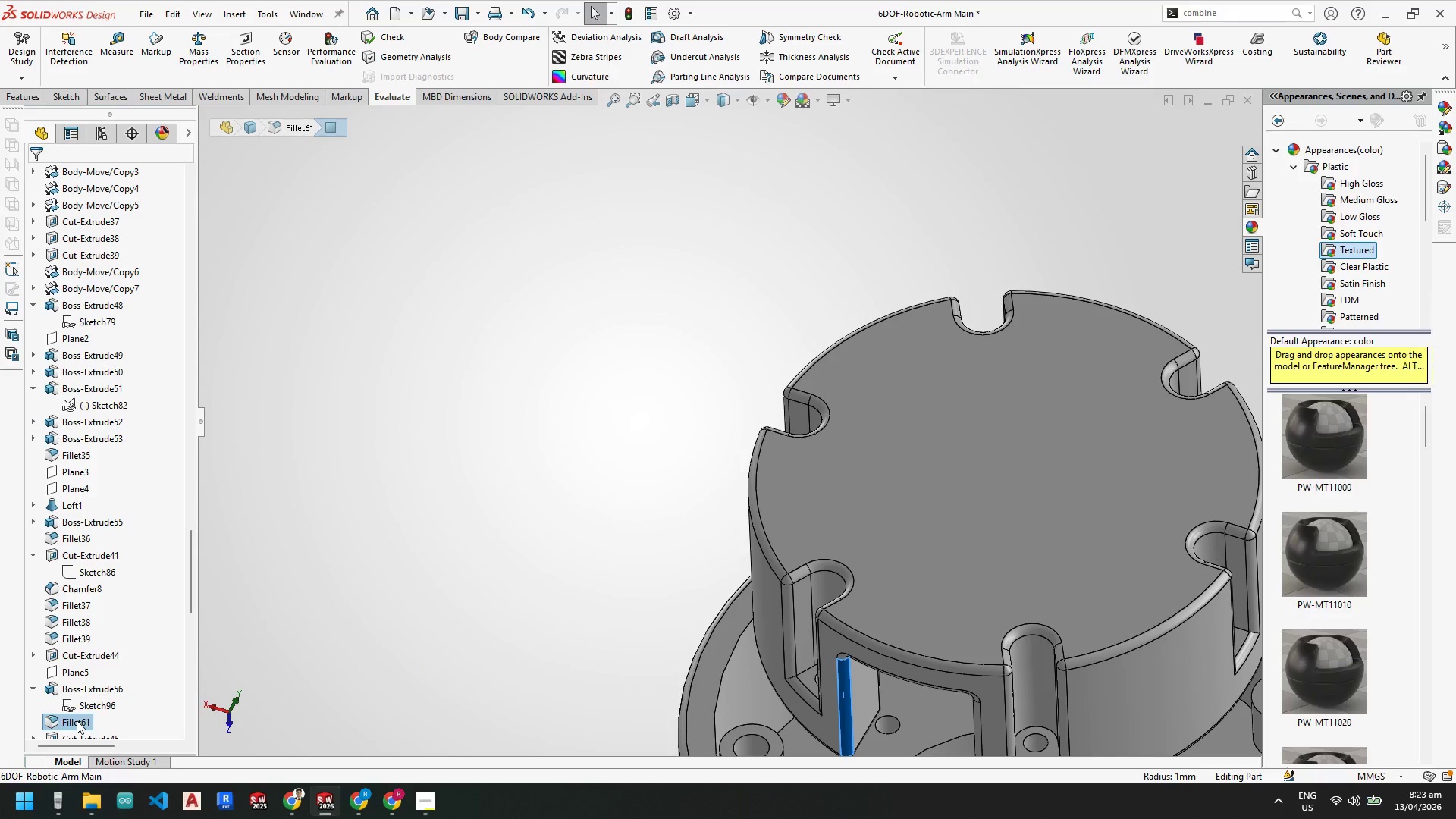 
left_click([36, 689])
 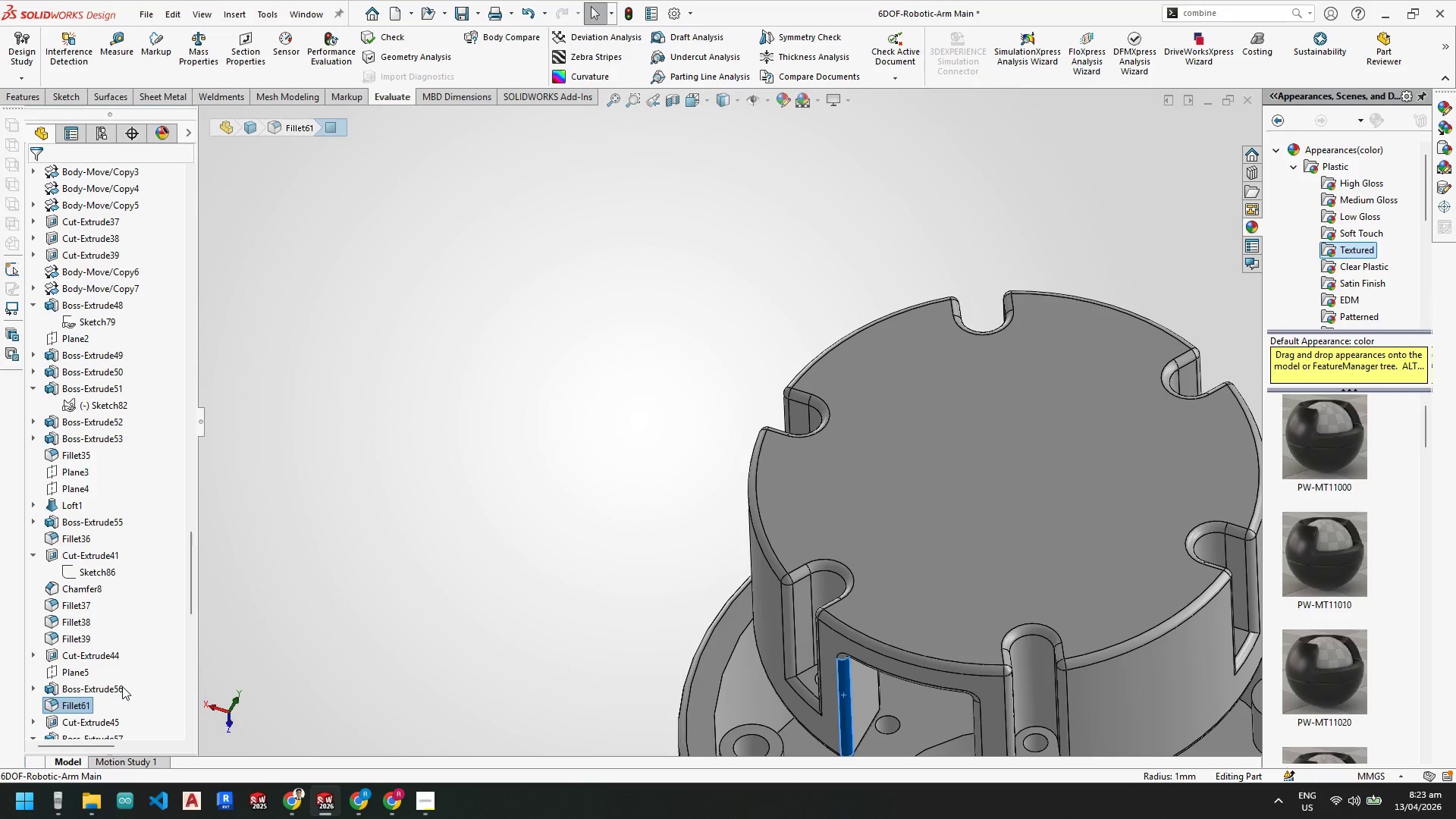 
left_click([115, 689])
 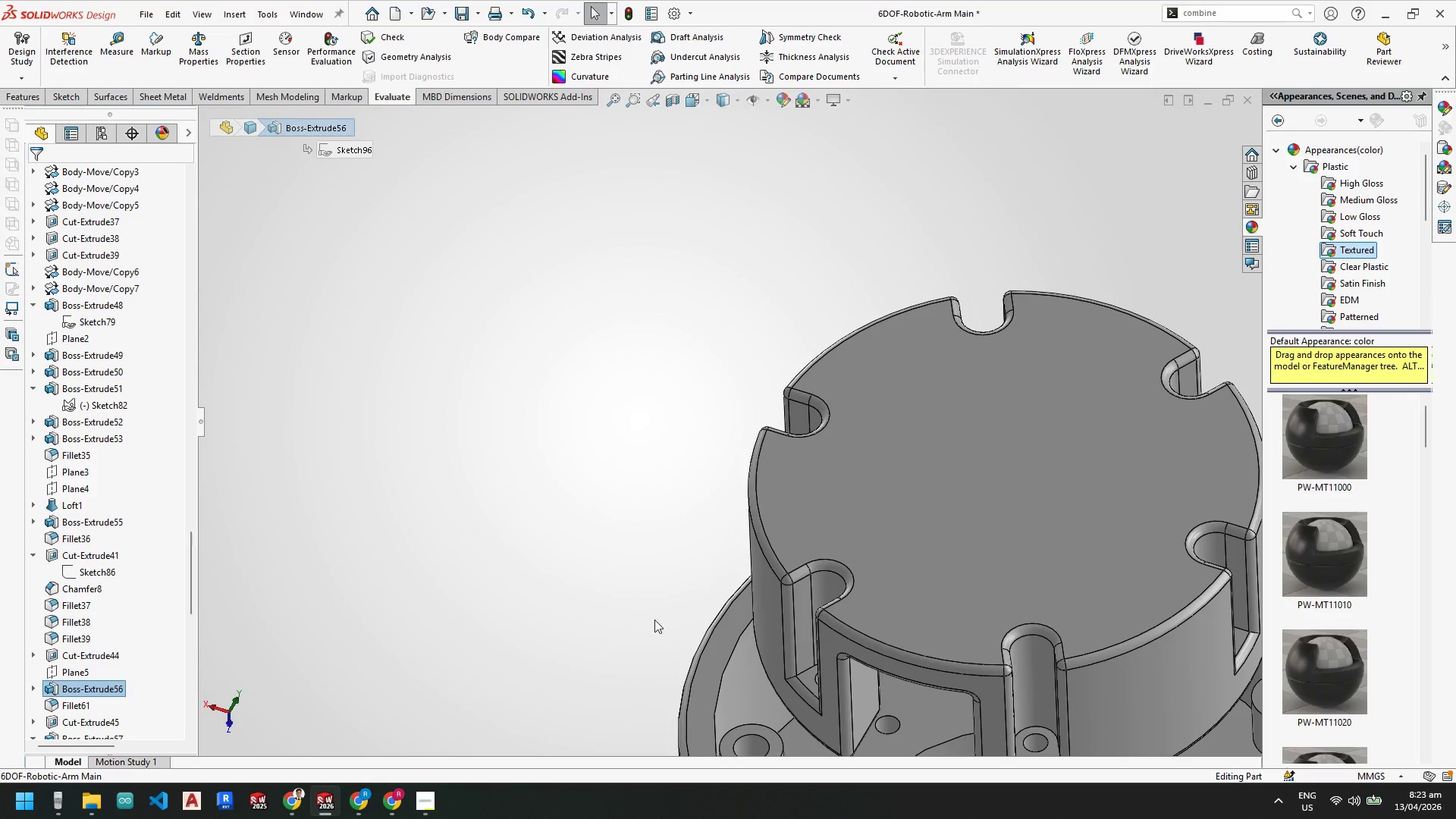 
scroll: coordinate [720, 589], scroll_direction: up, amount: 6.0
 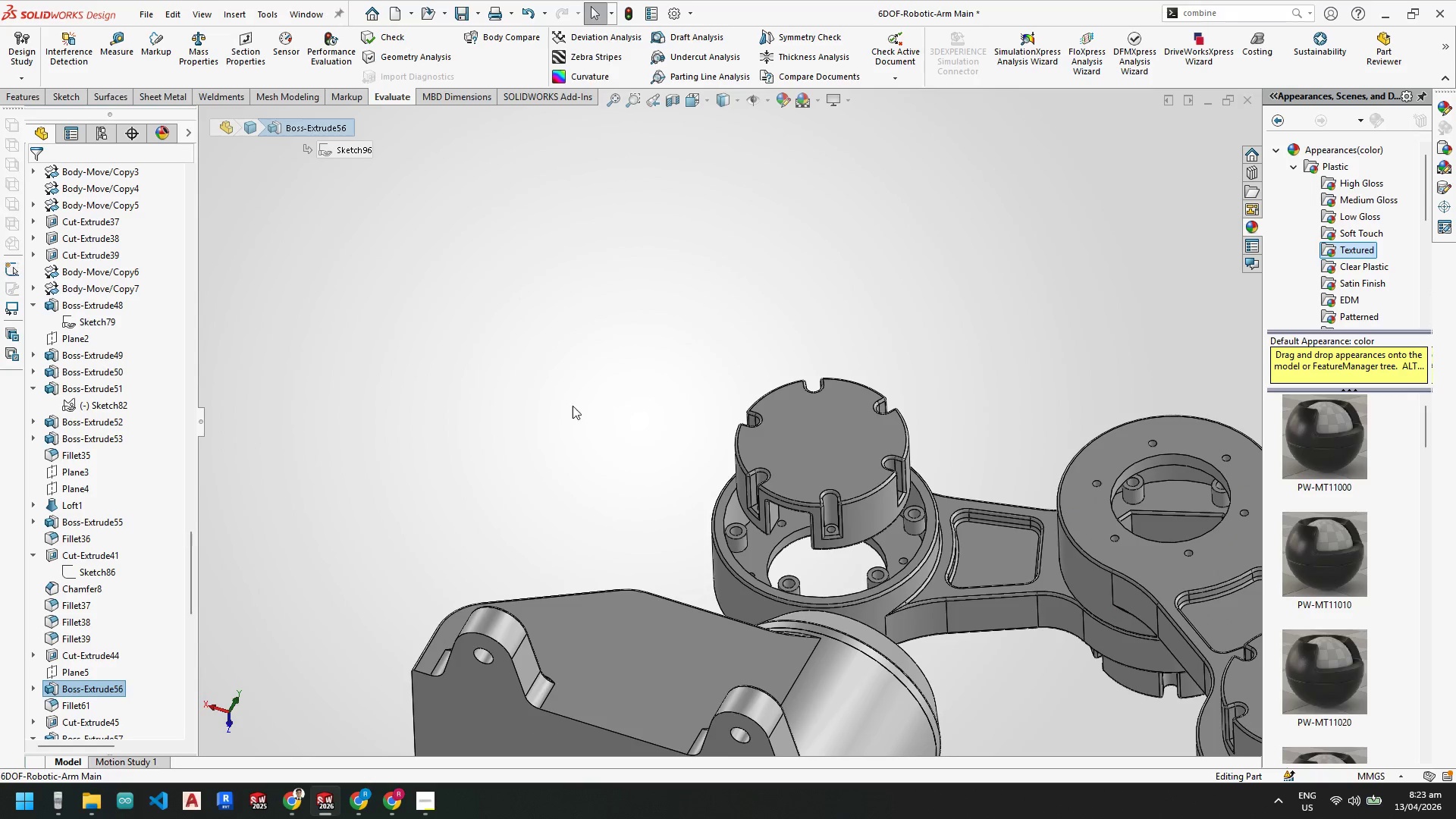 
left_click_drag(start_coordinate=[100, 692], to_coordinate=[71, 689])
 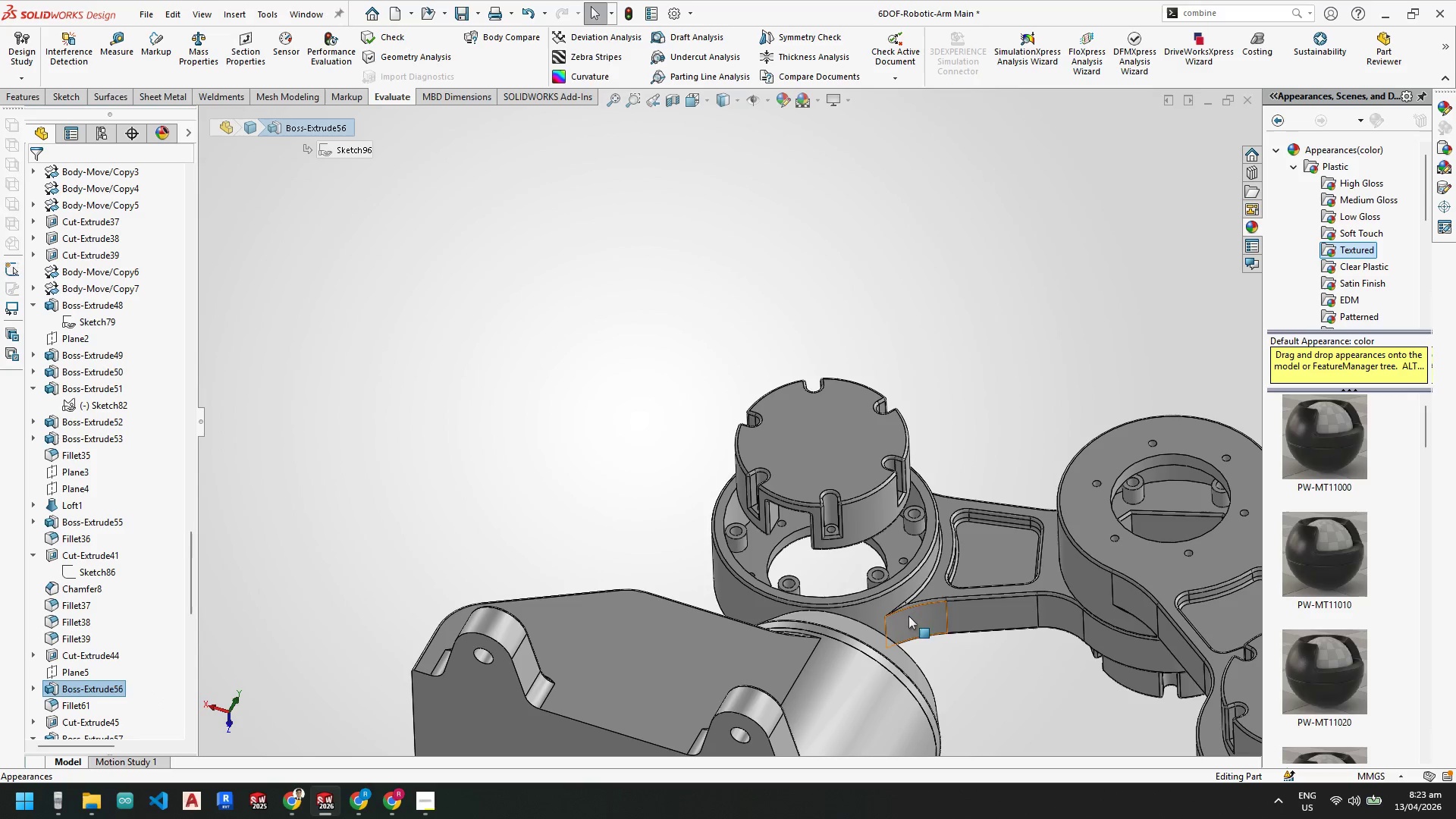 
scroll: coordinate [810, 528], scroll_direction: down, amount: 2.0
 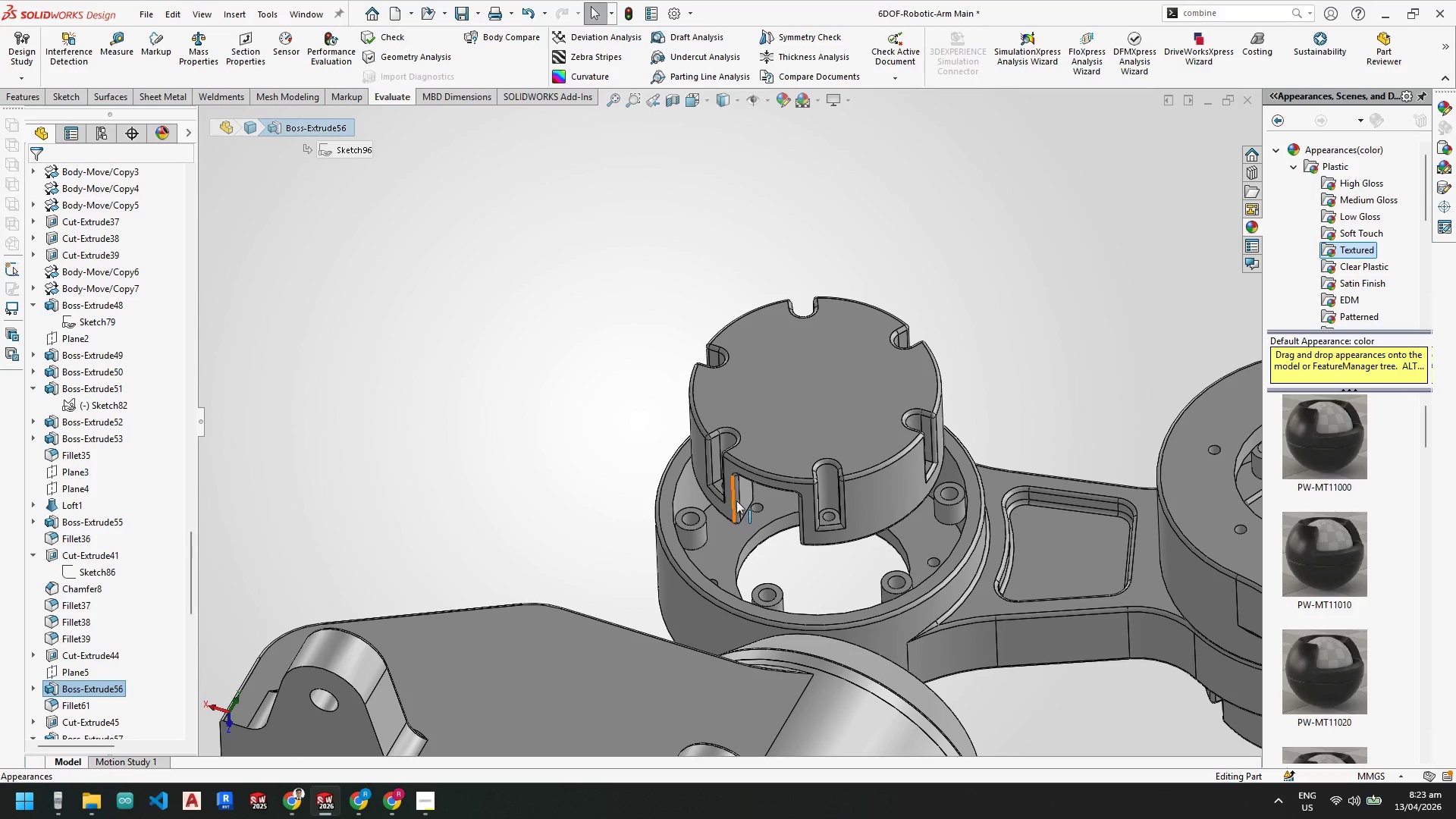 
left_click([736, 500])
 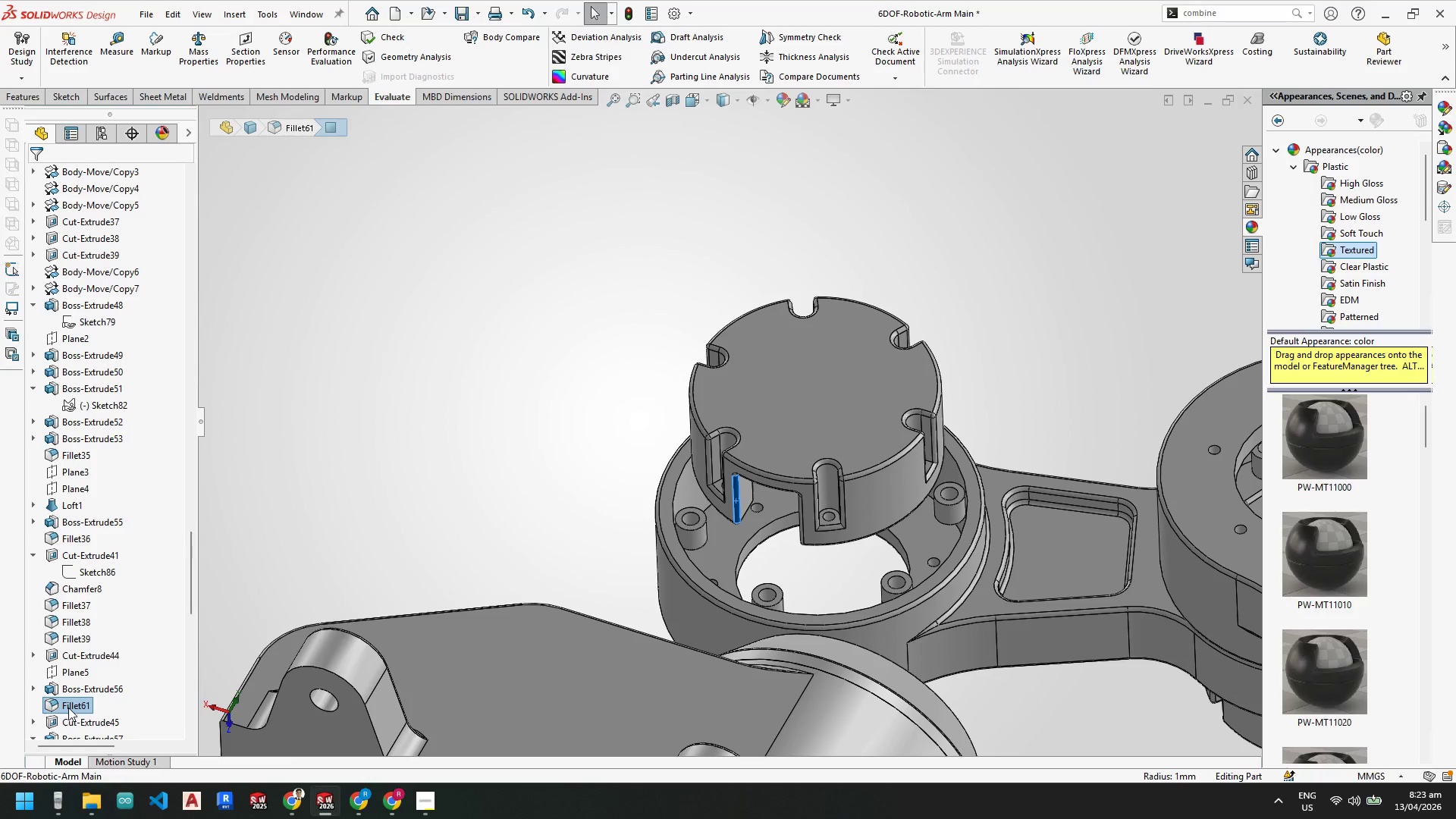 
left_click_drag(start_coordinate=[68, 707], to_coordinate=[59, 225])
 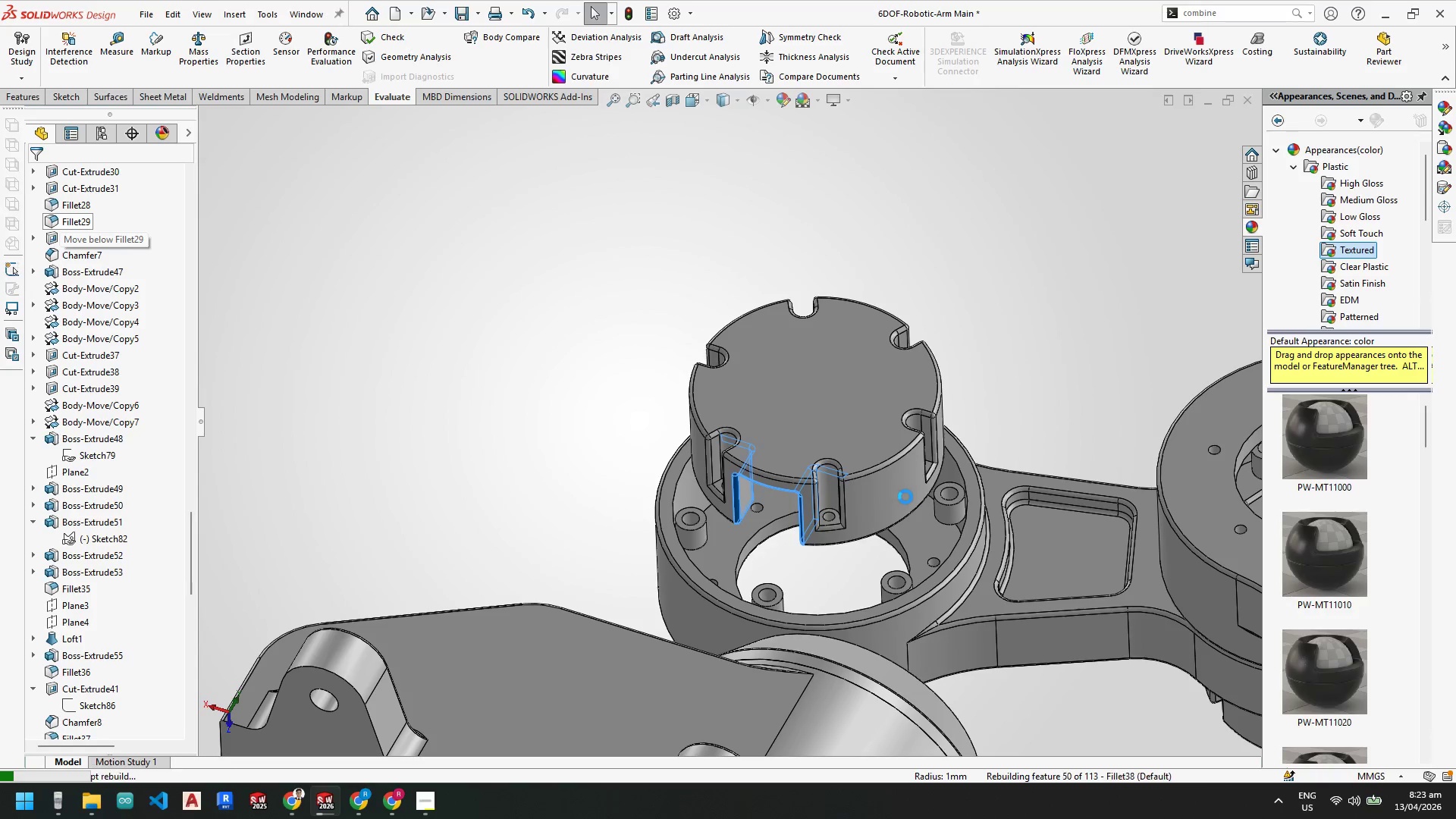 
scroll: coordinate [906, 497], scroll_direction: up, amount: 2.0
 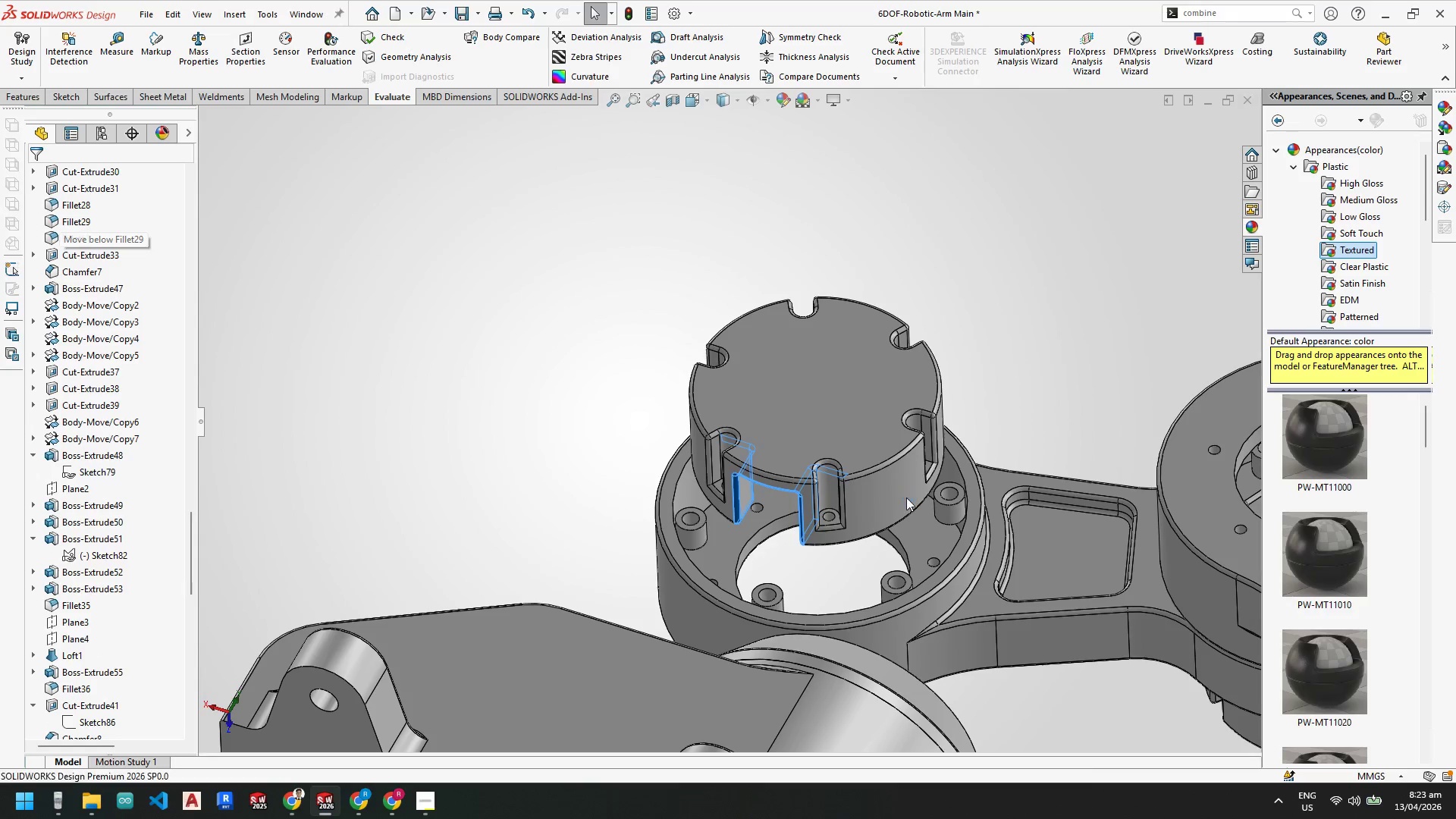 
scroll: coordinate [952, 505], scroll_direction: down, amount: 3.0
 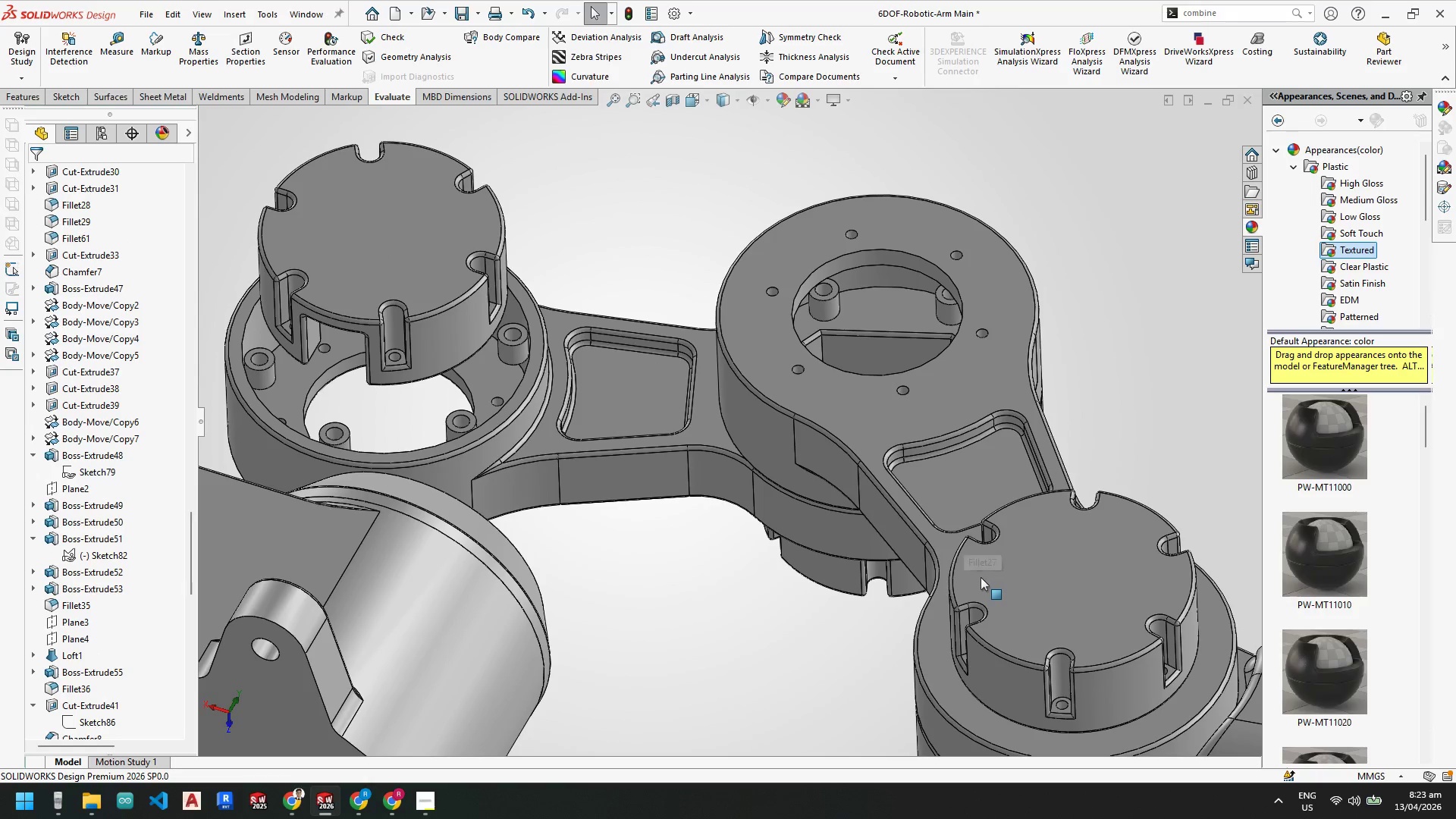 
scroll: coordinate [984, 578], scroll_direction: up, amount: 1.0